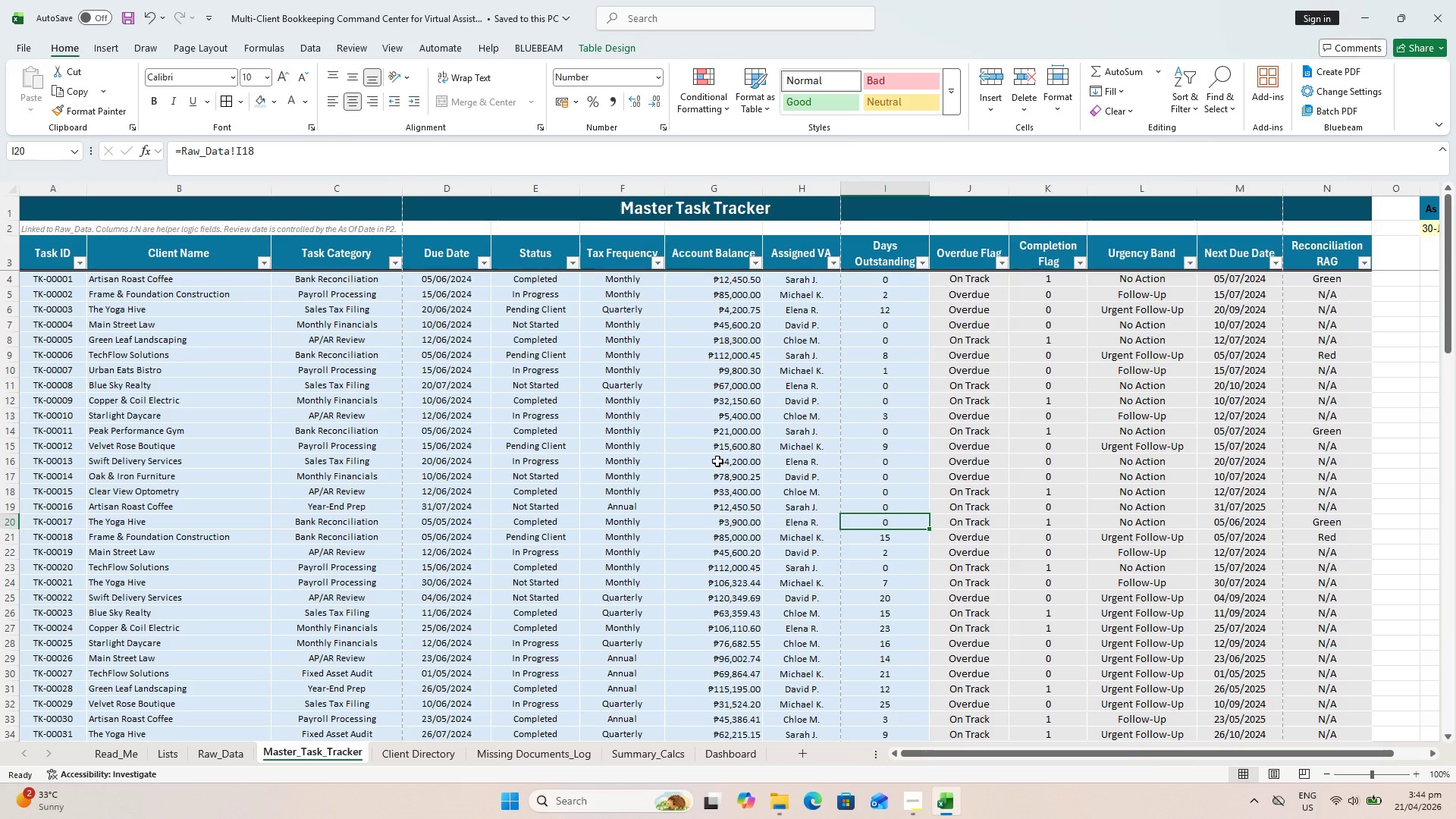 
left_click([687, 96])
 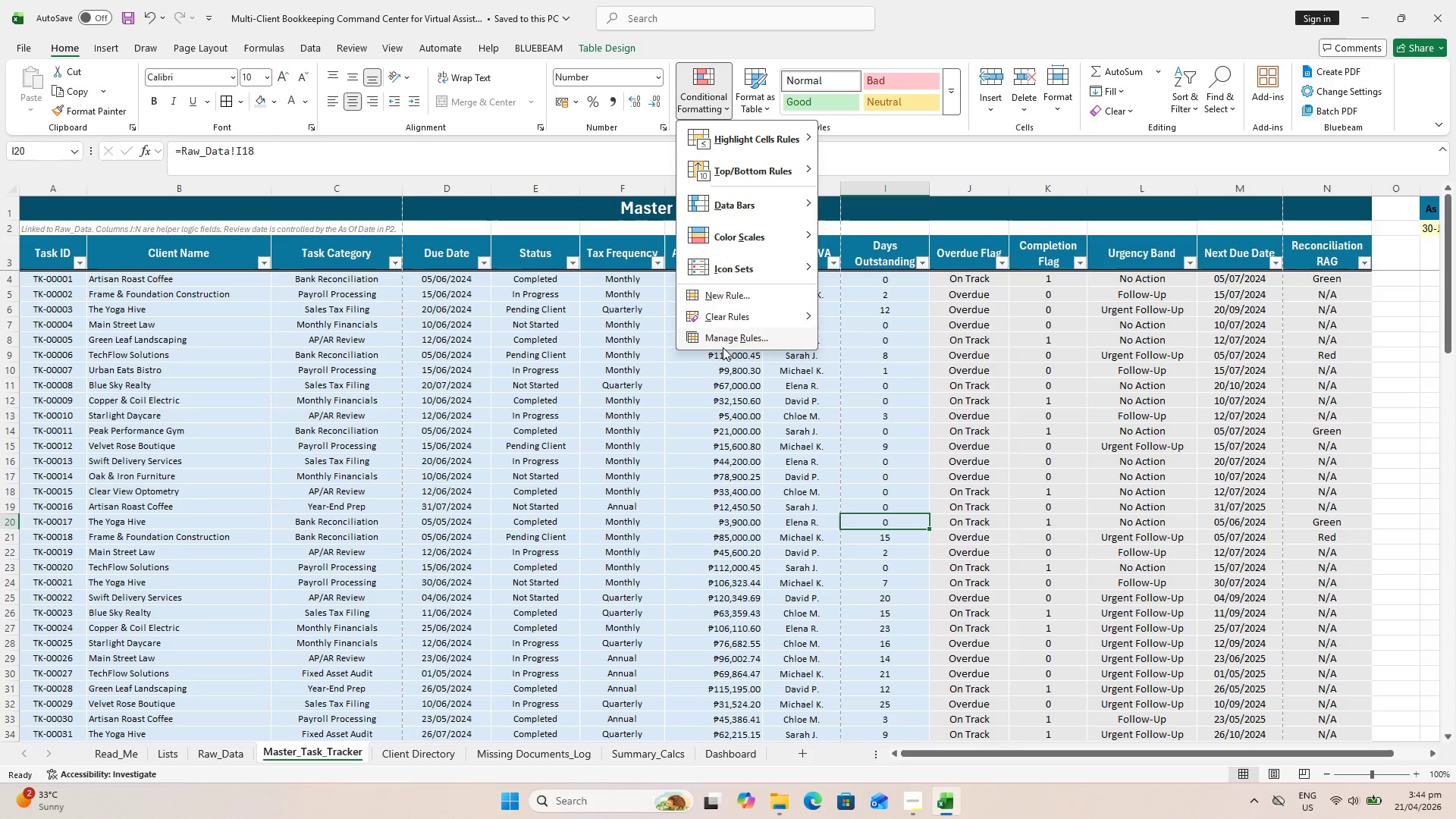 
mouse_move([745, 318])
 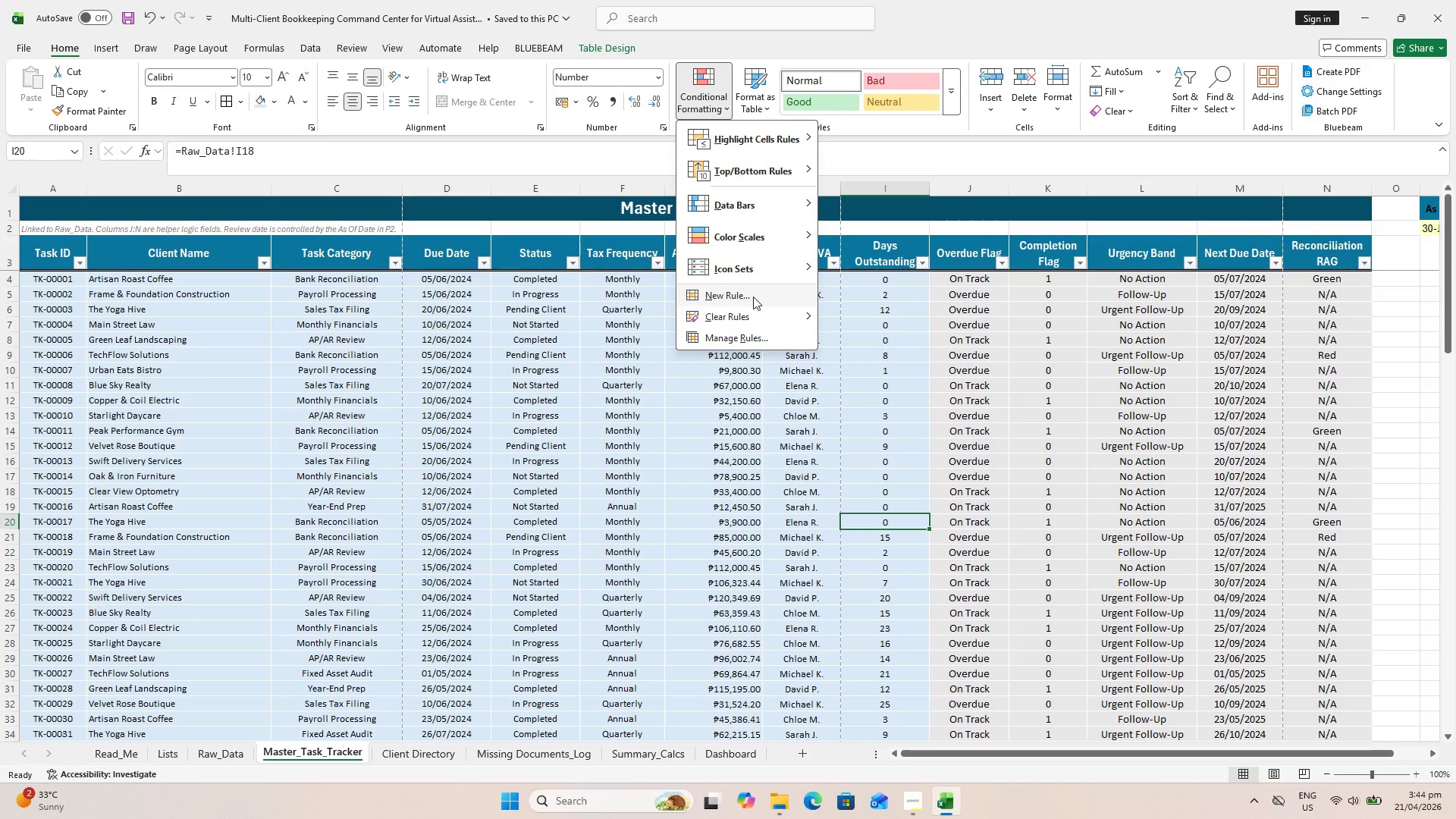 
left_click([753, 297])
 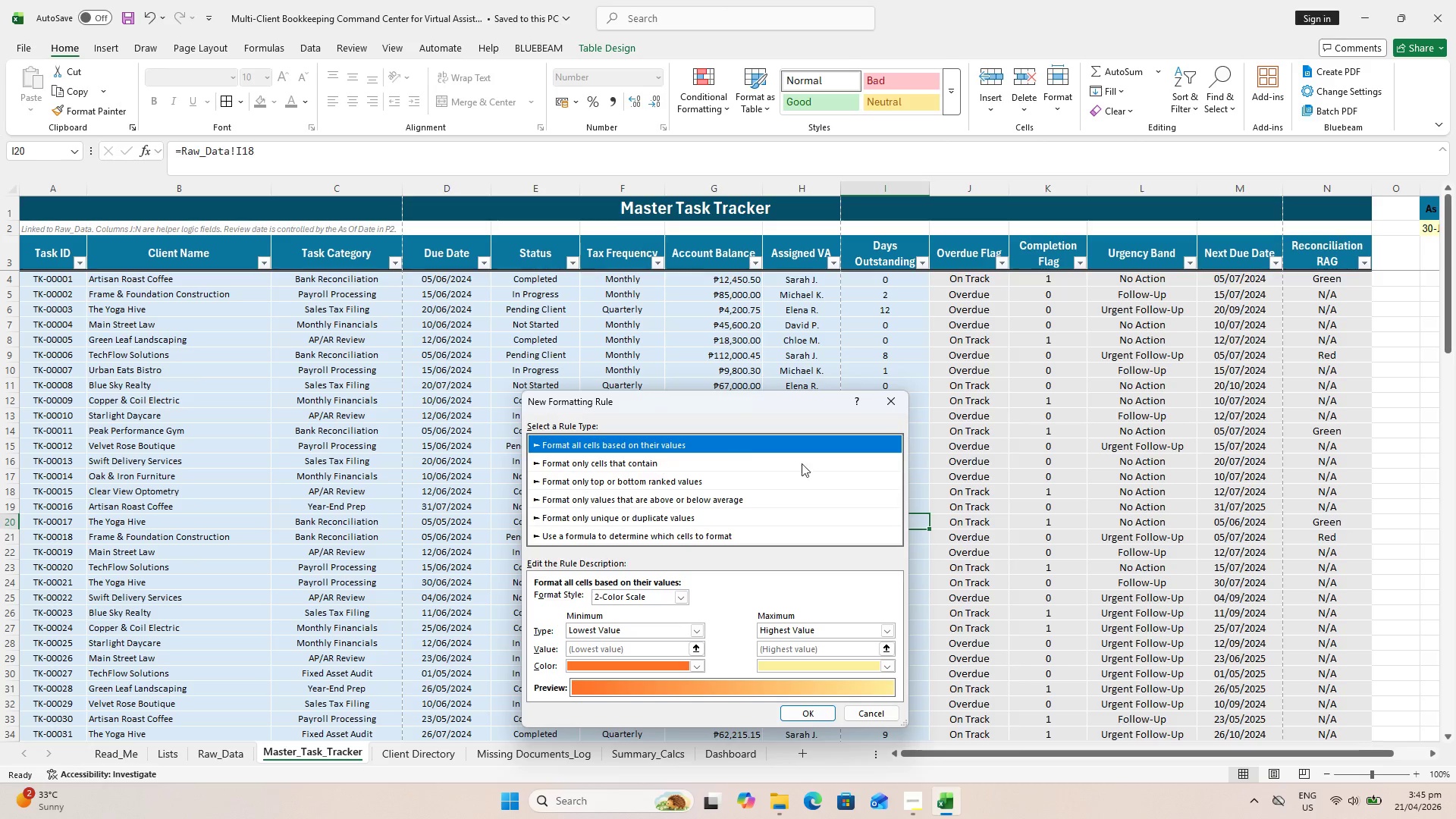 
left_click([888, 400])
 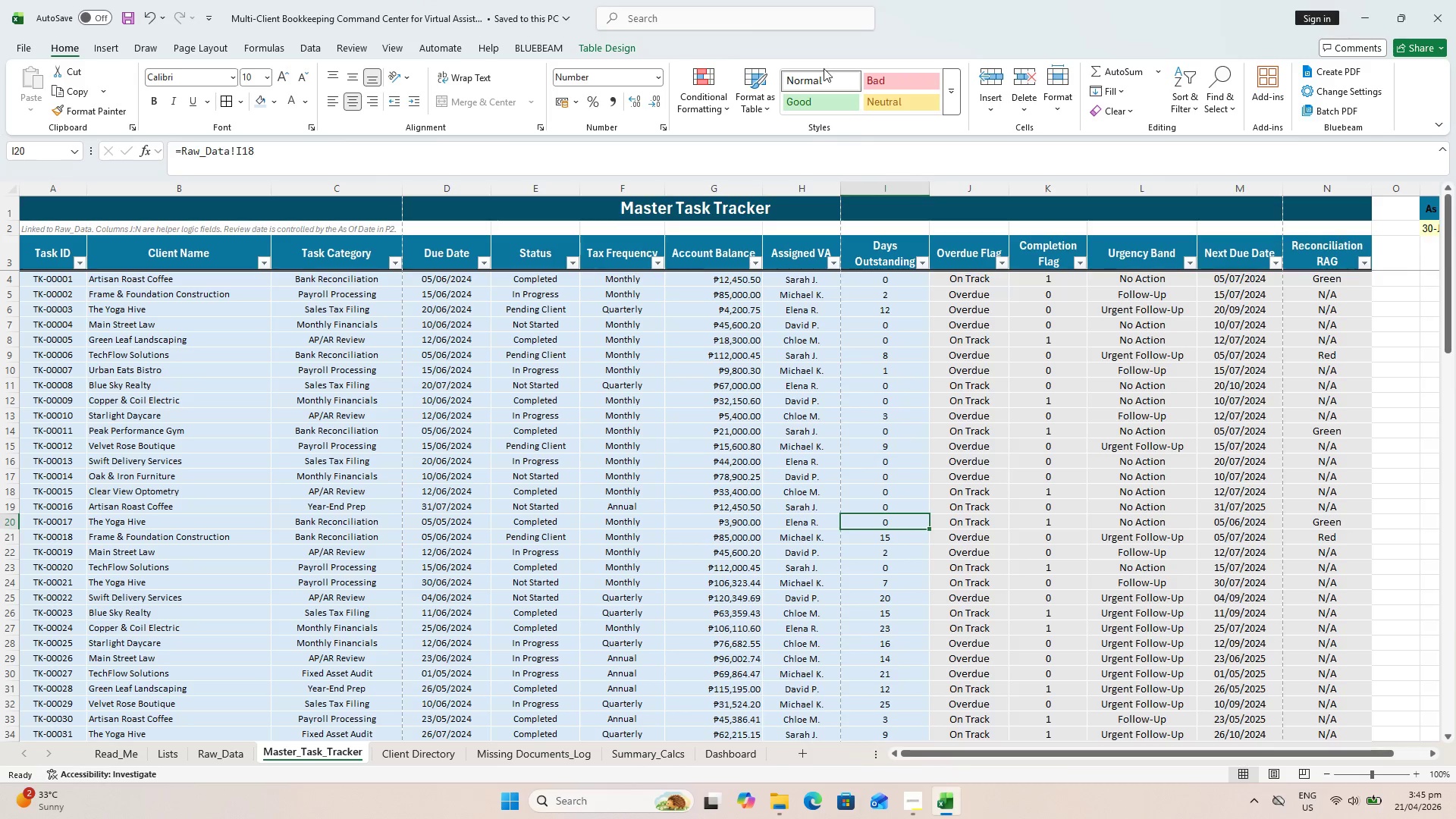 
left_click([723, 92])
 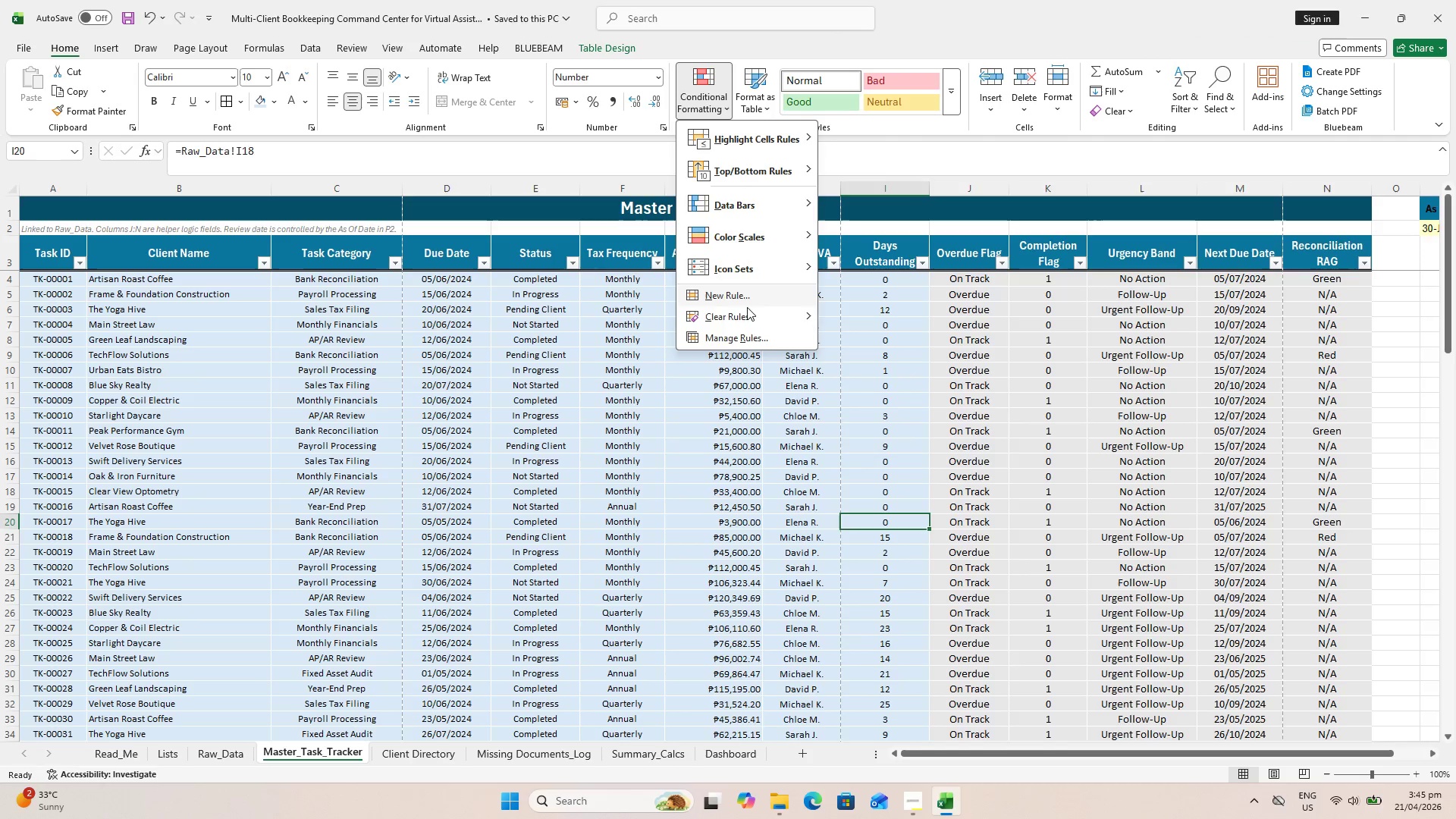 
left_click([752, 337])
 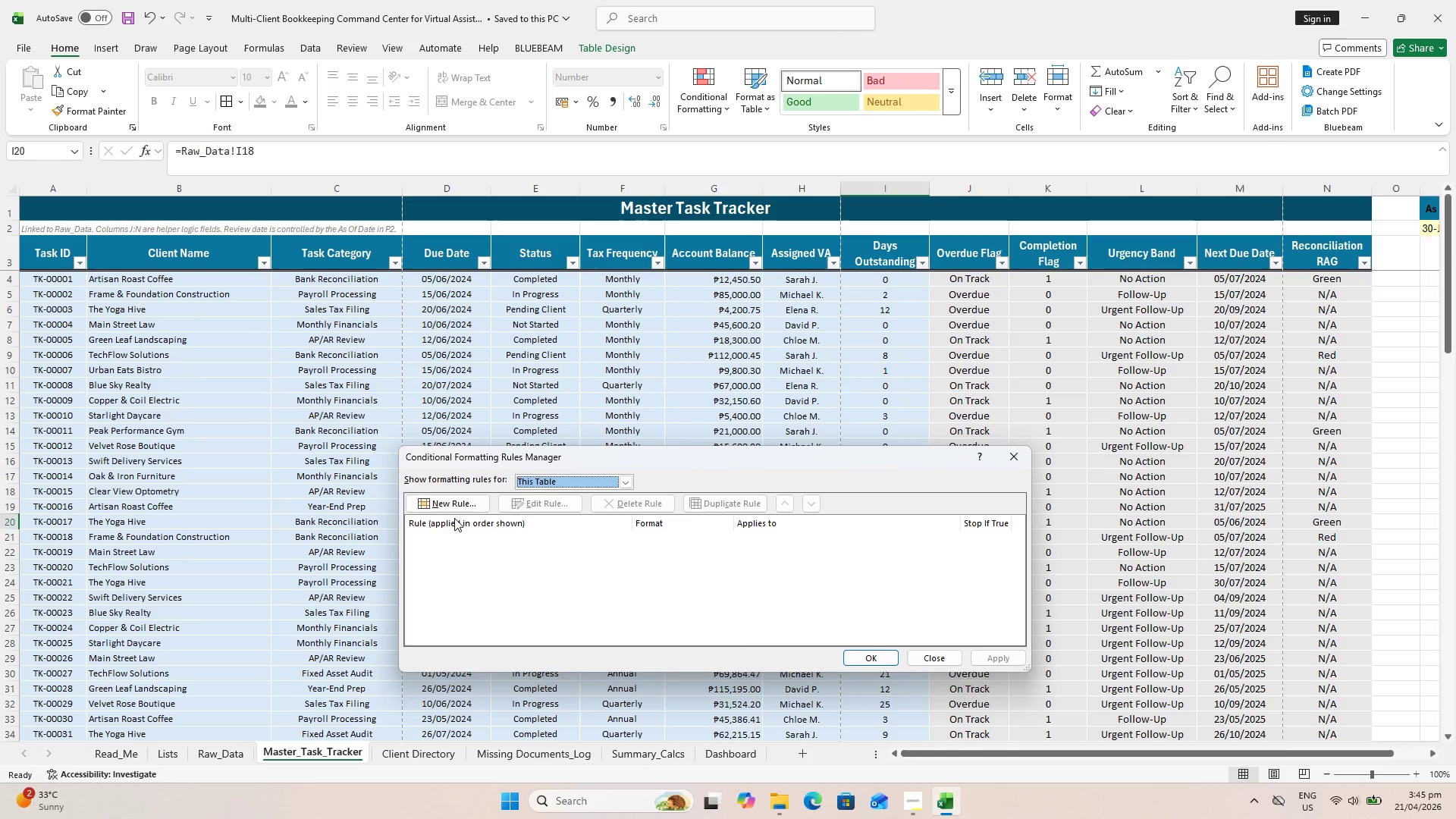 
left_click([458, 500])
 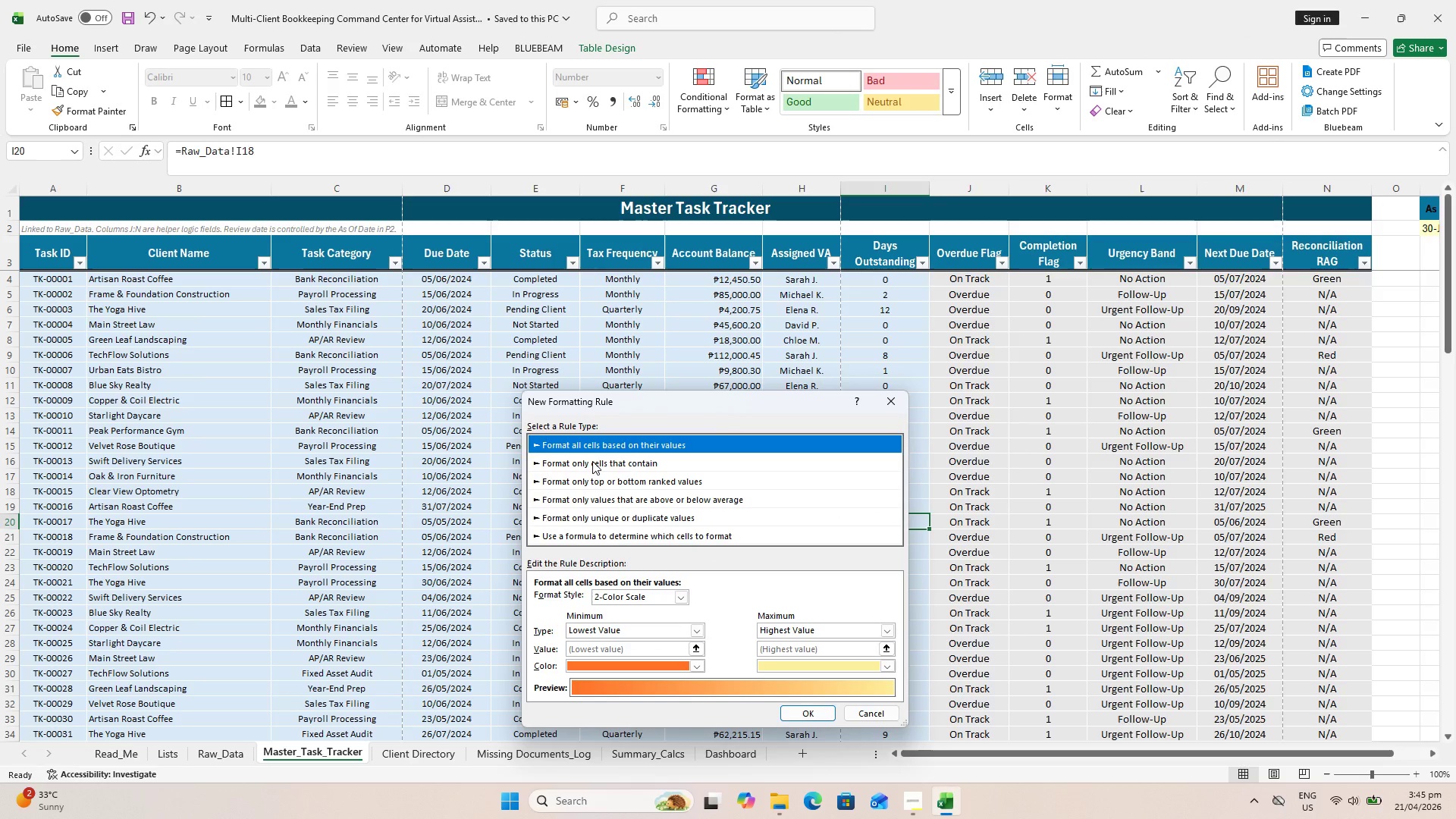 
left_click_drag(start_coordinate=[694, 401], to_coordinate=[914, 390])
 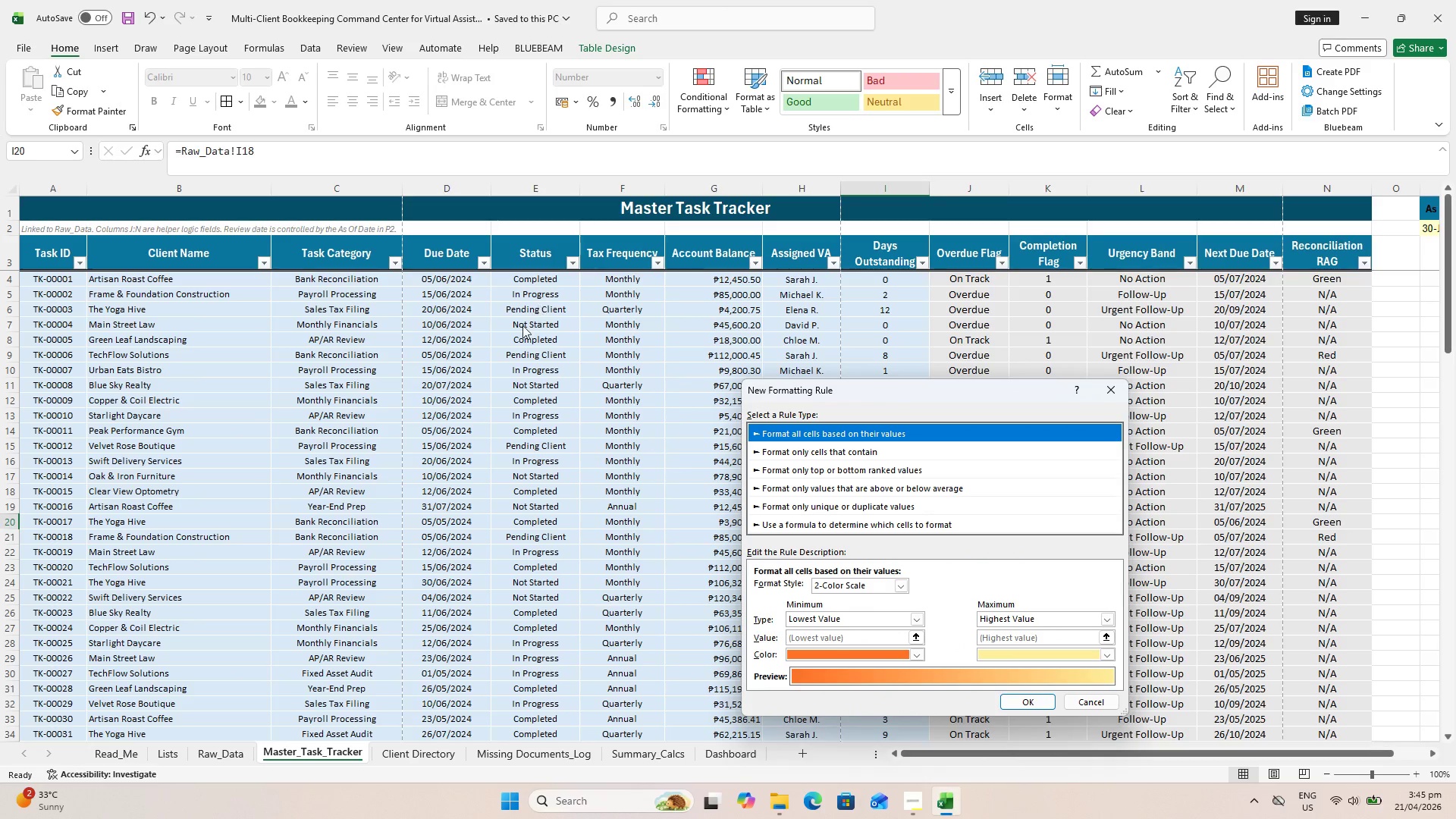 
wait(7.39)
 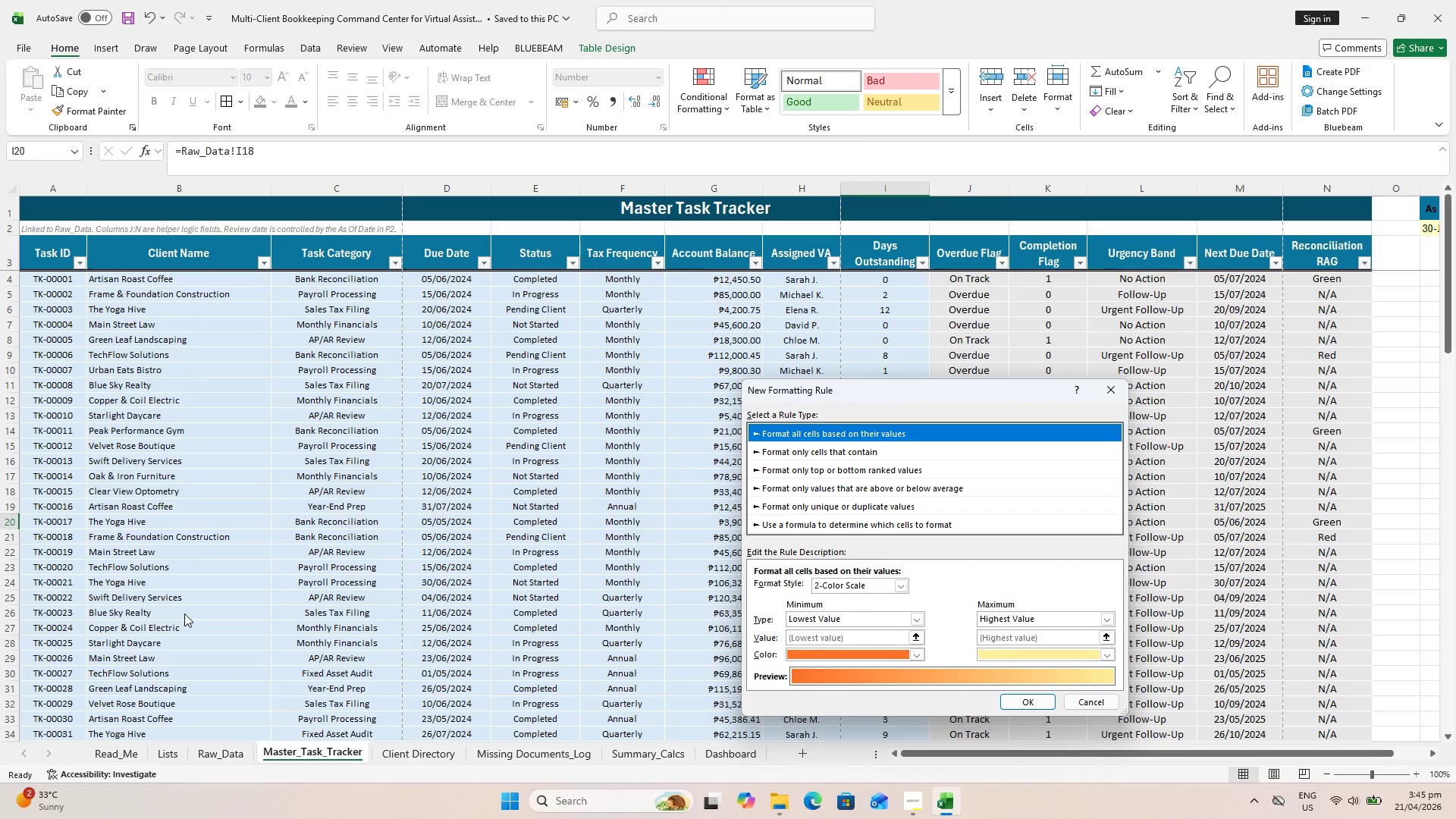 
scroll: coordinate [918, 412], scroll_direction: up, amount: 3.0
 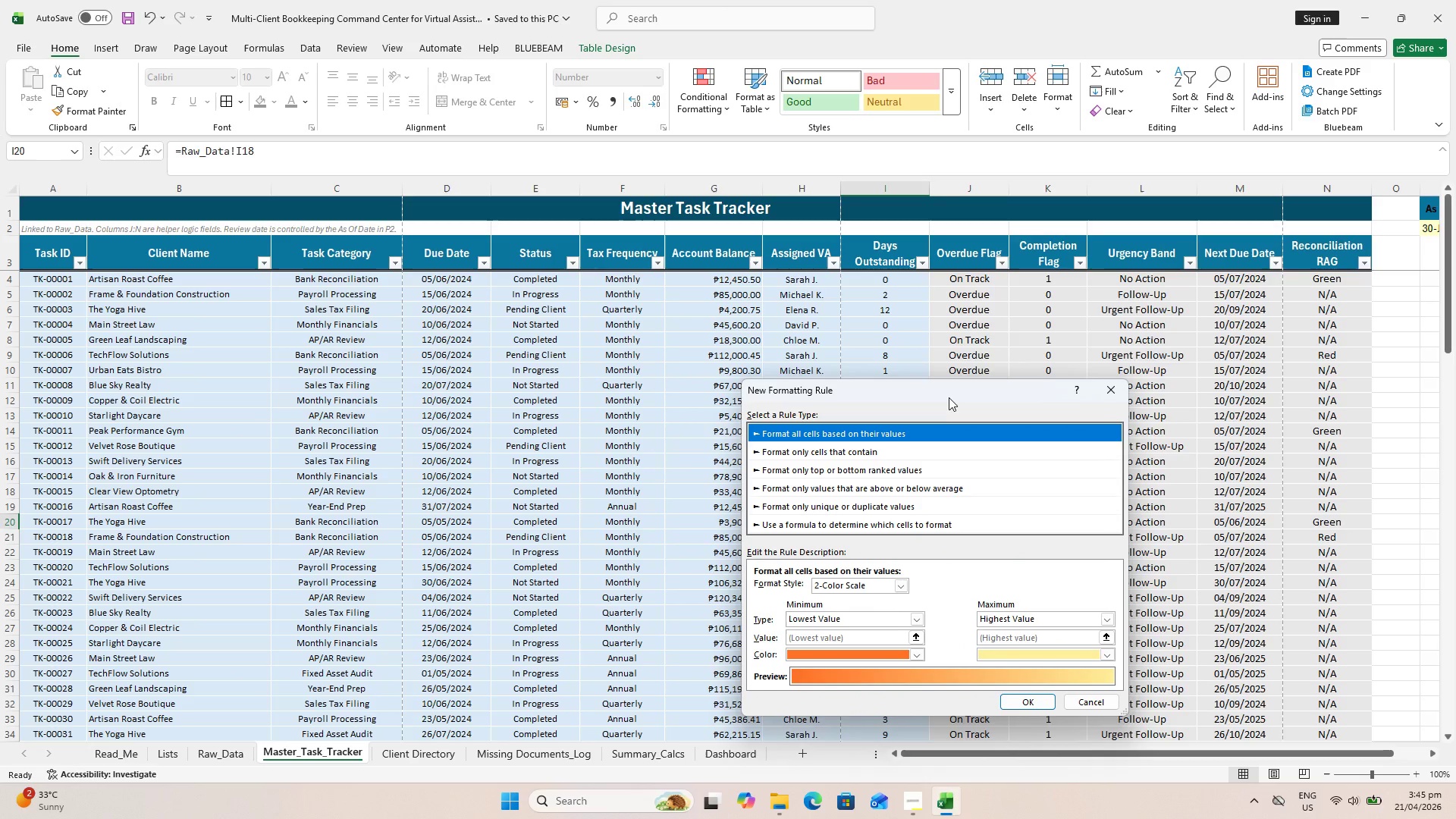 
left_click_drag(start_coordinate=[949, 398], to_coordinate=[375, 335])
 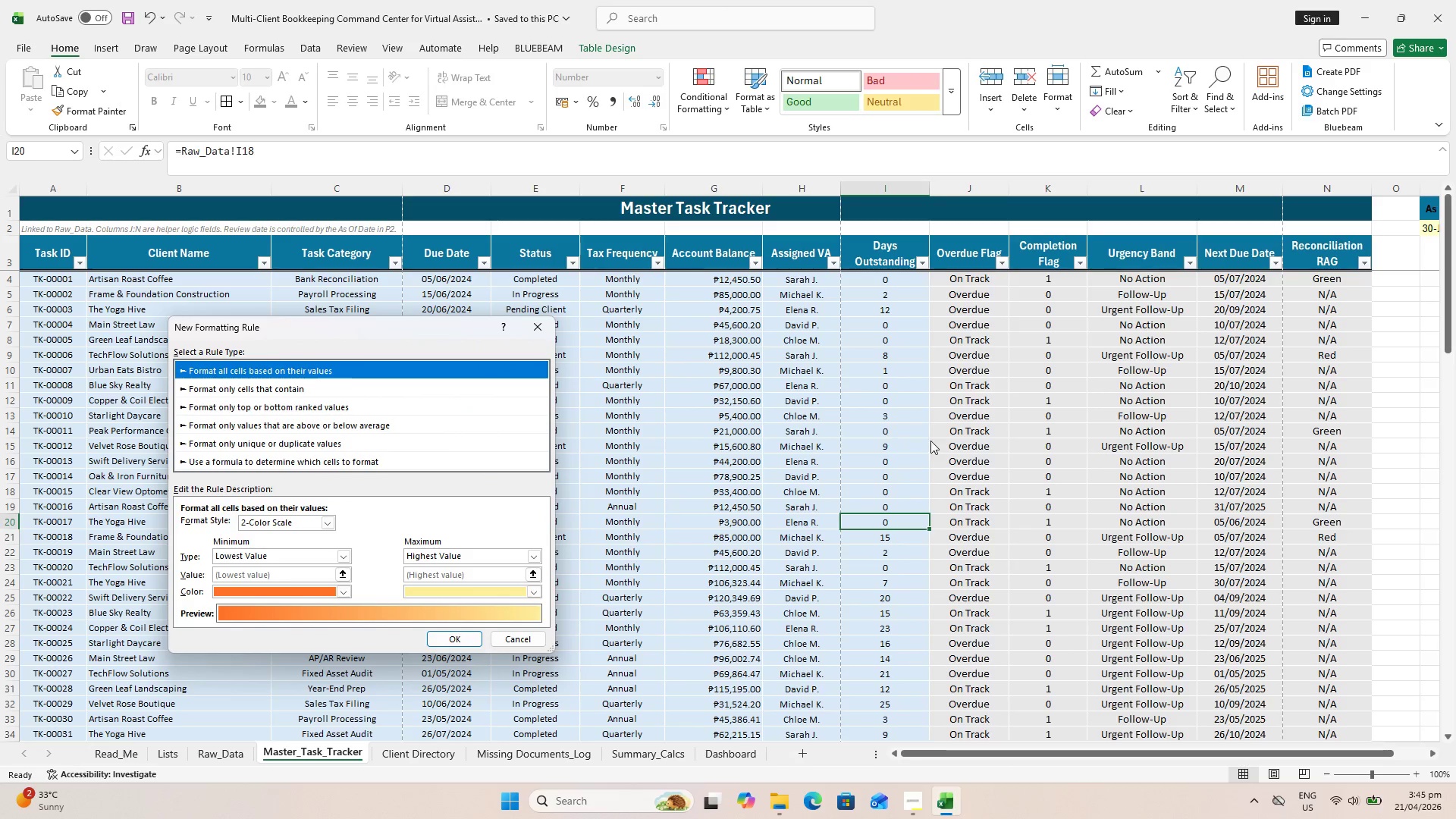 
scroll: coordinate [936, 445], scroll_direction: down, amount: 4.0
 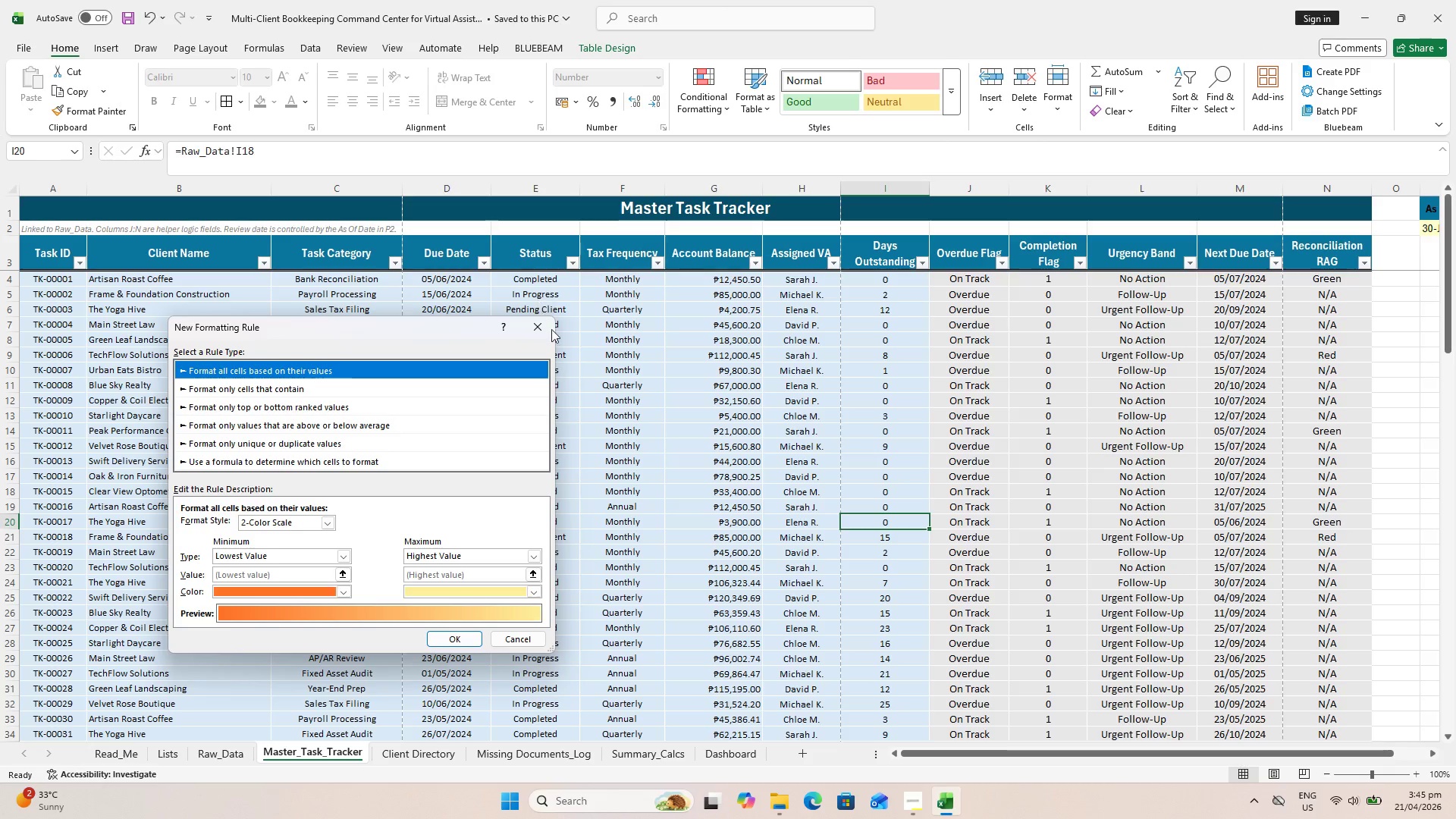 
left_click([535, 327])
 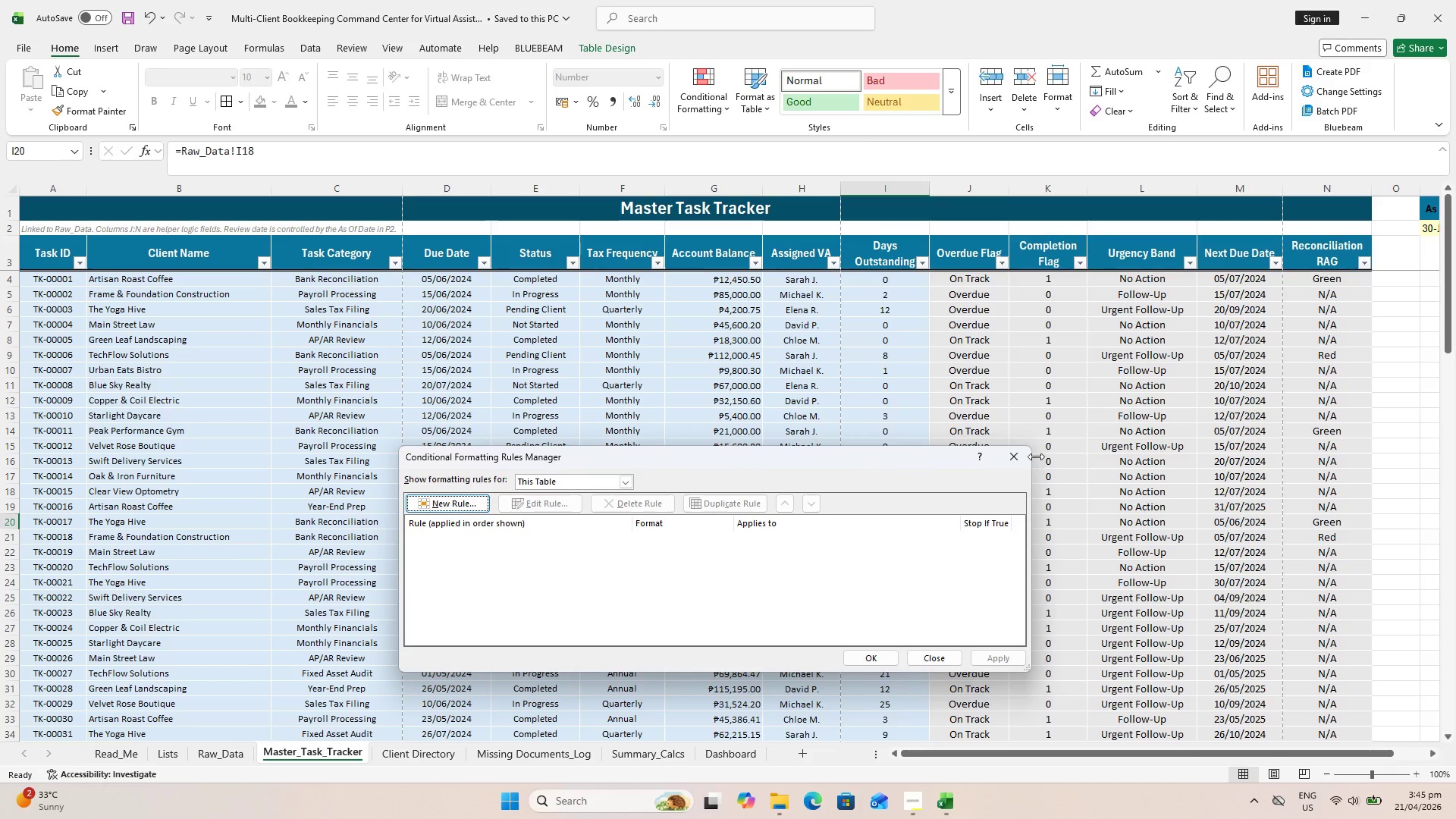 
left_click([1009, 457])
 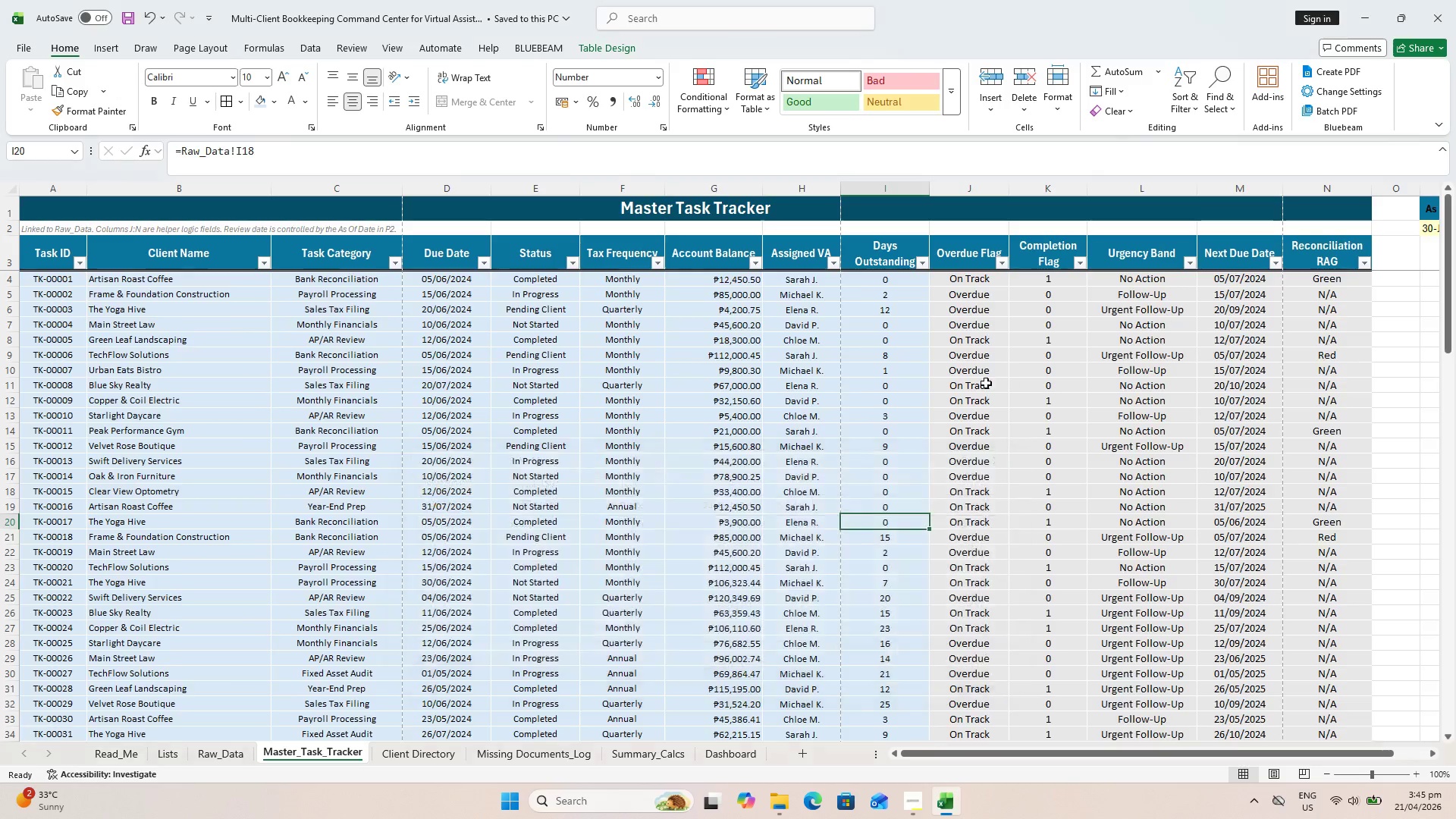 
scroll: coordinate [971, 372], scroll_direction: down, amount: 29.0
 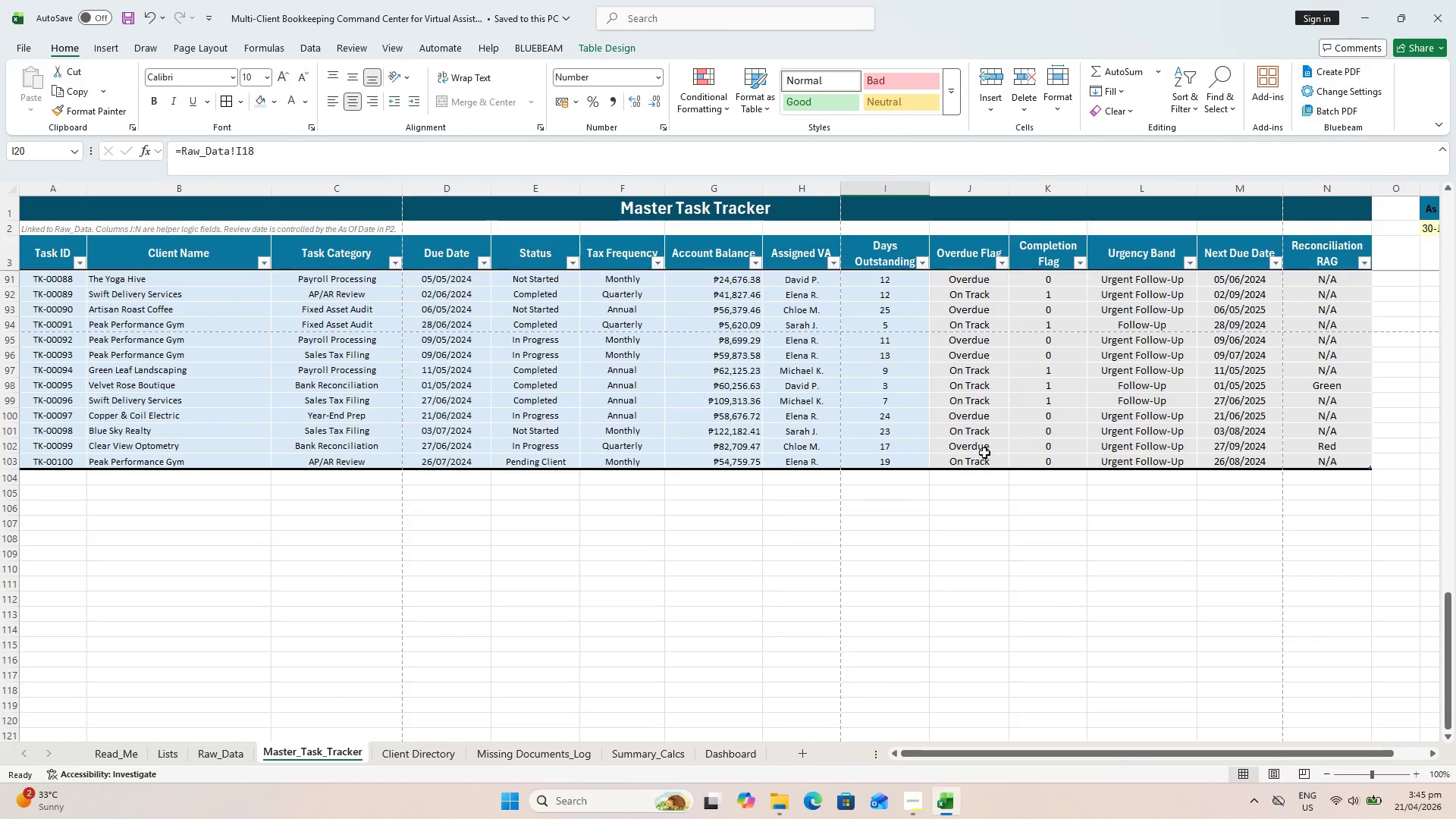 
left_click([974, 462])
 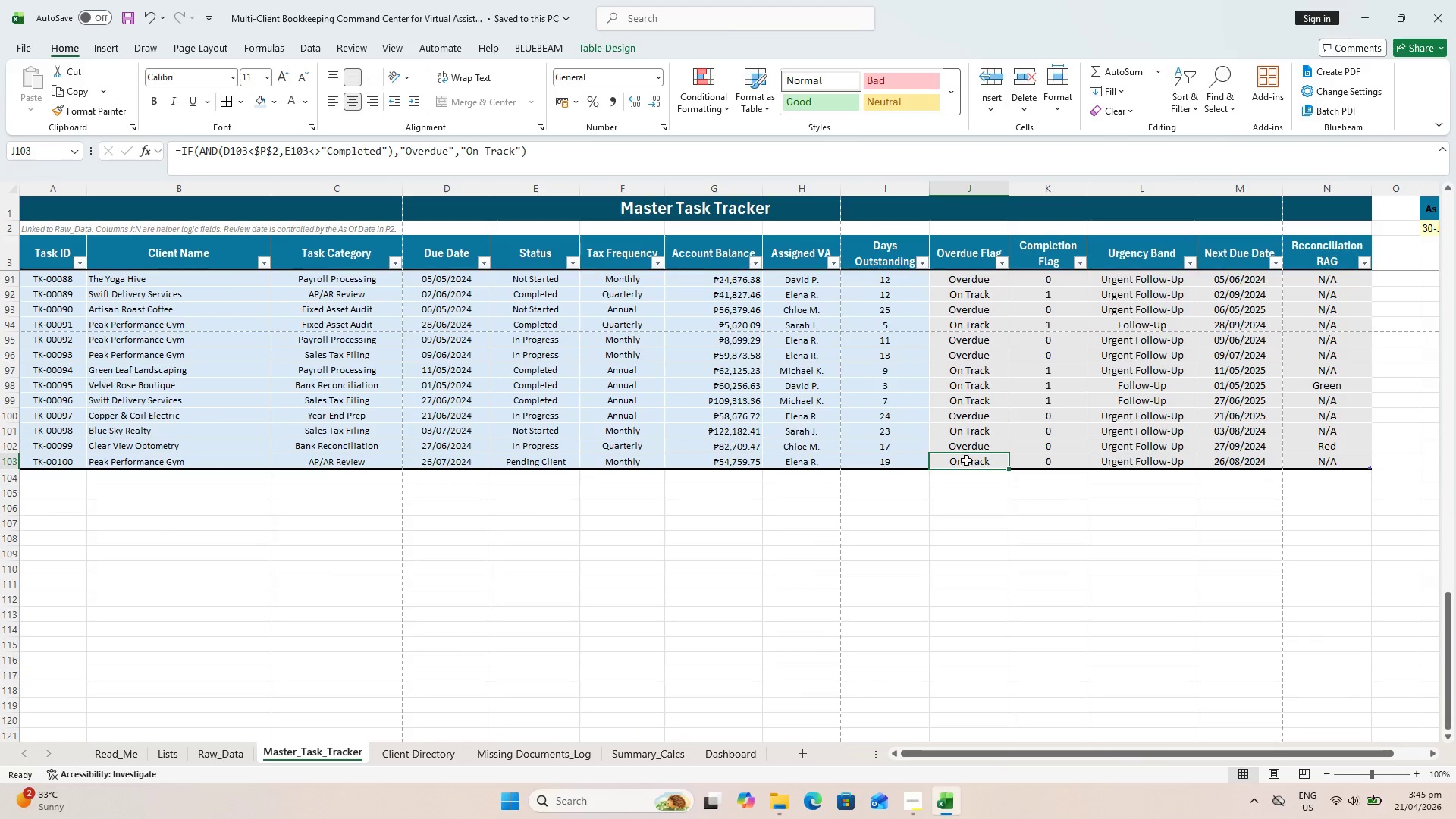 
scroll: coordinate [939, 412], scroll_direction: up, amount: 32.0
 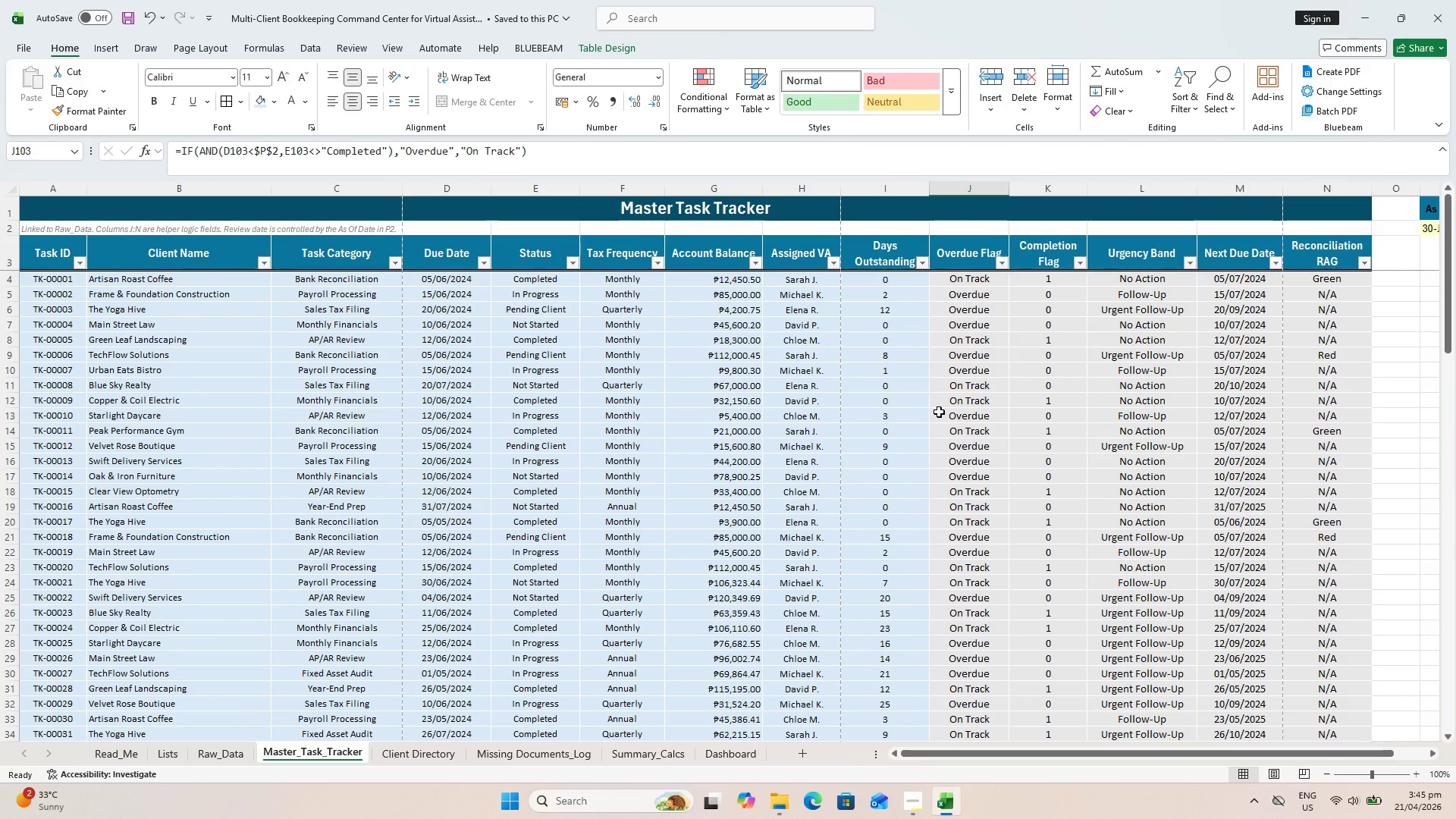 
scroll: coordinate [937, 397], scroll_direction: down, amount: 15.0
 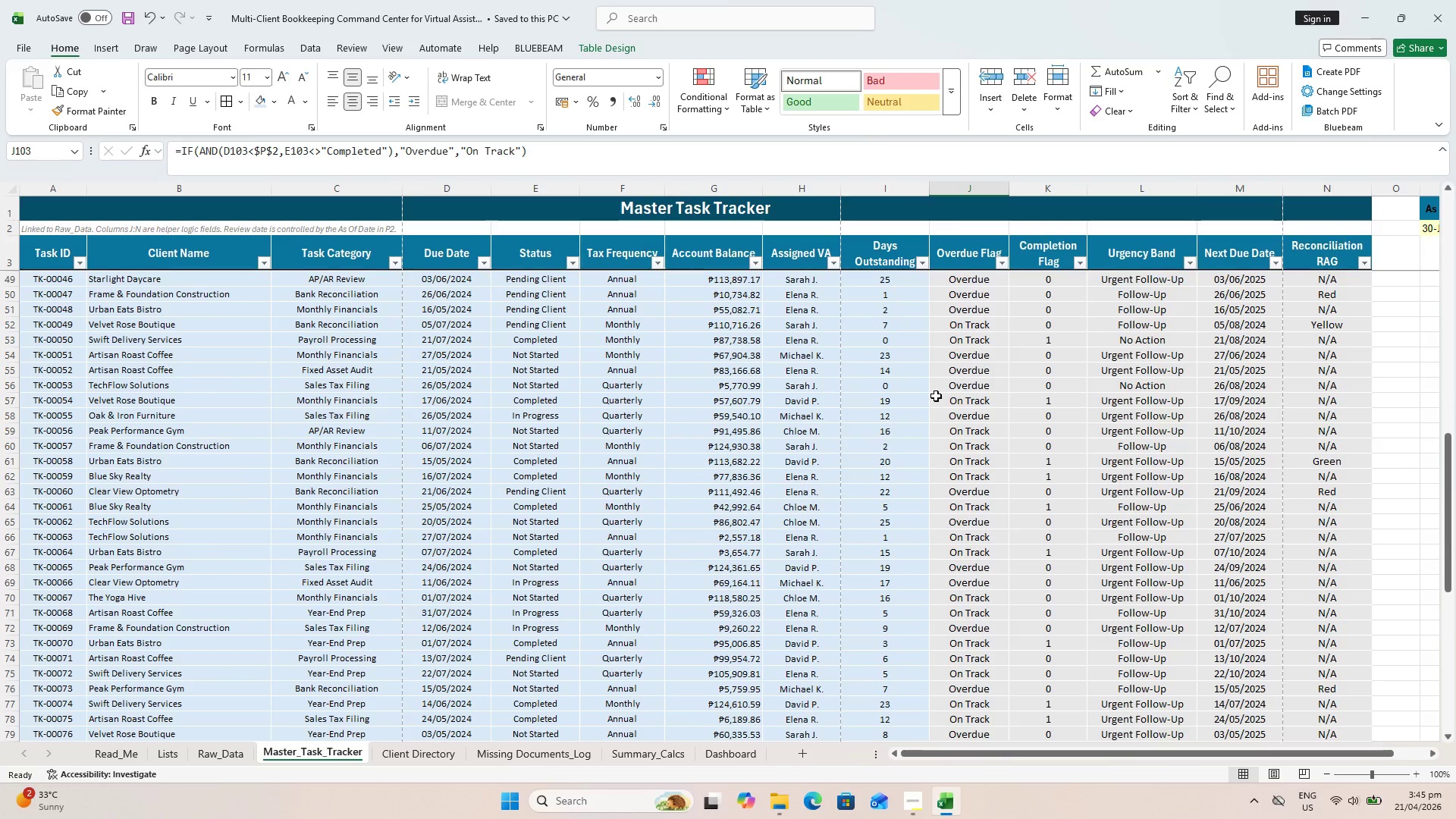 
scroll: coordinate [543, 394], scroll_direction: up, amount: 28.0
 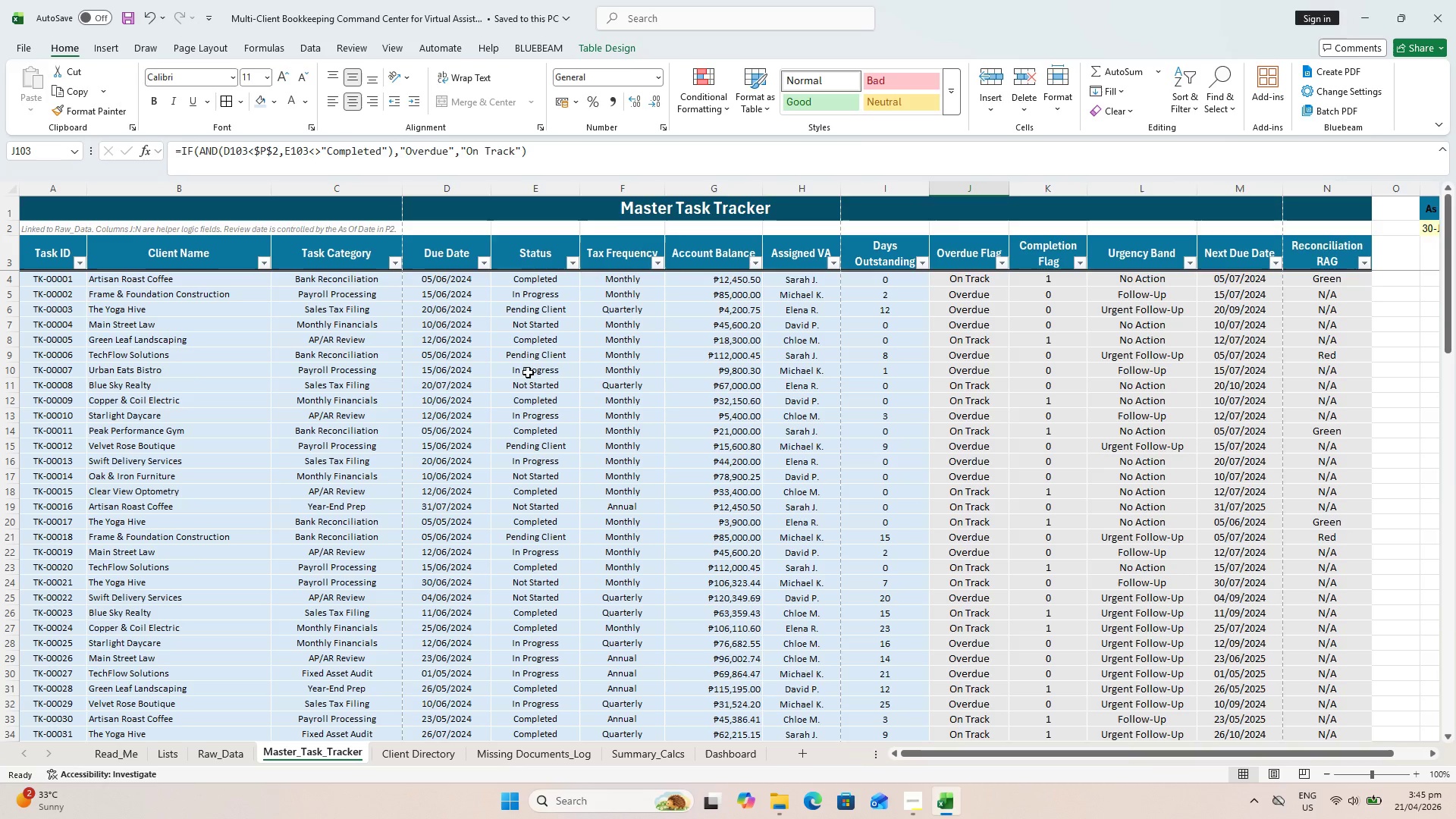 
scroll: coordinate [510, 414], scroll_direction: down, amount: 4.0
 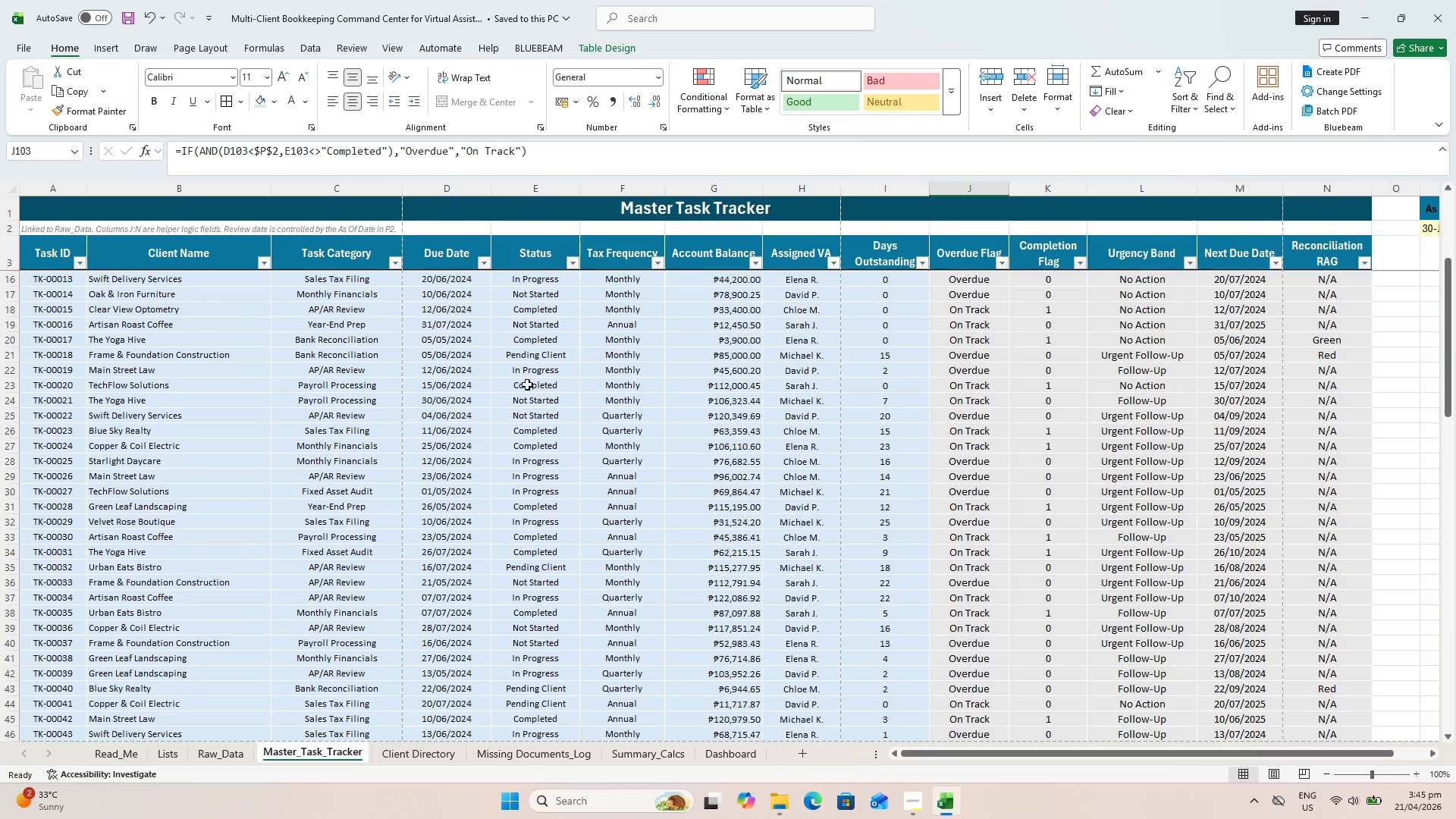 
scroll: coordinate [519, 295], scroll_direction: up, amount: 12.0
 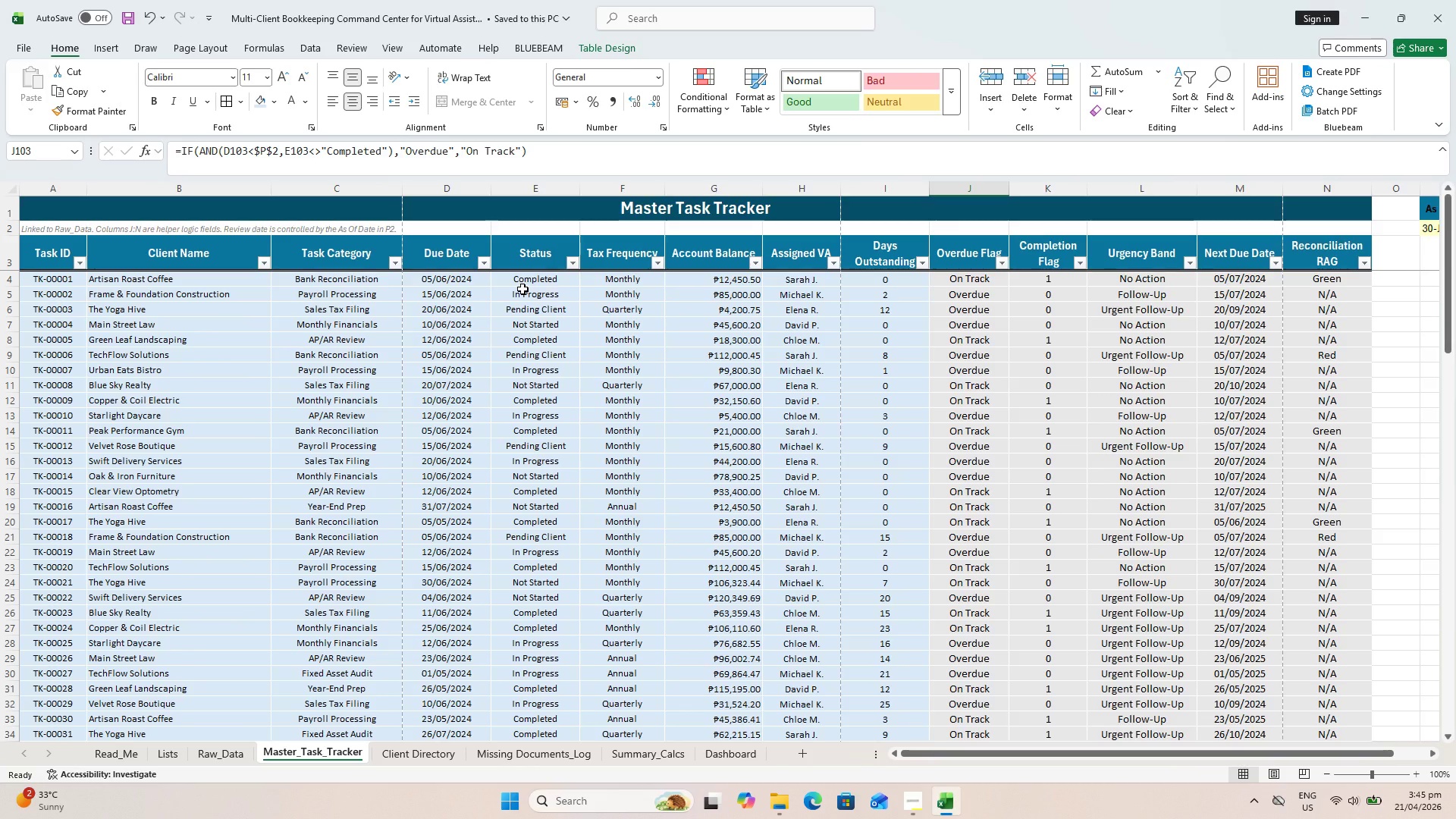 
wait(9.81)
 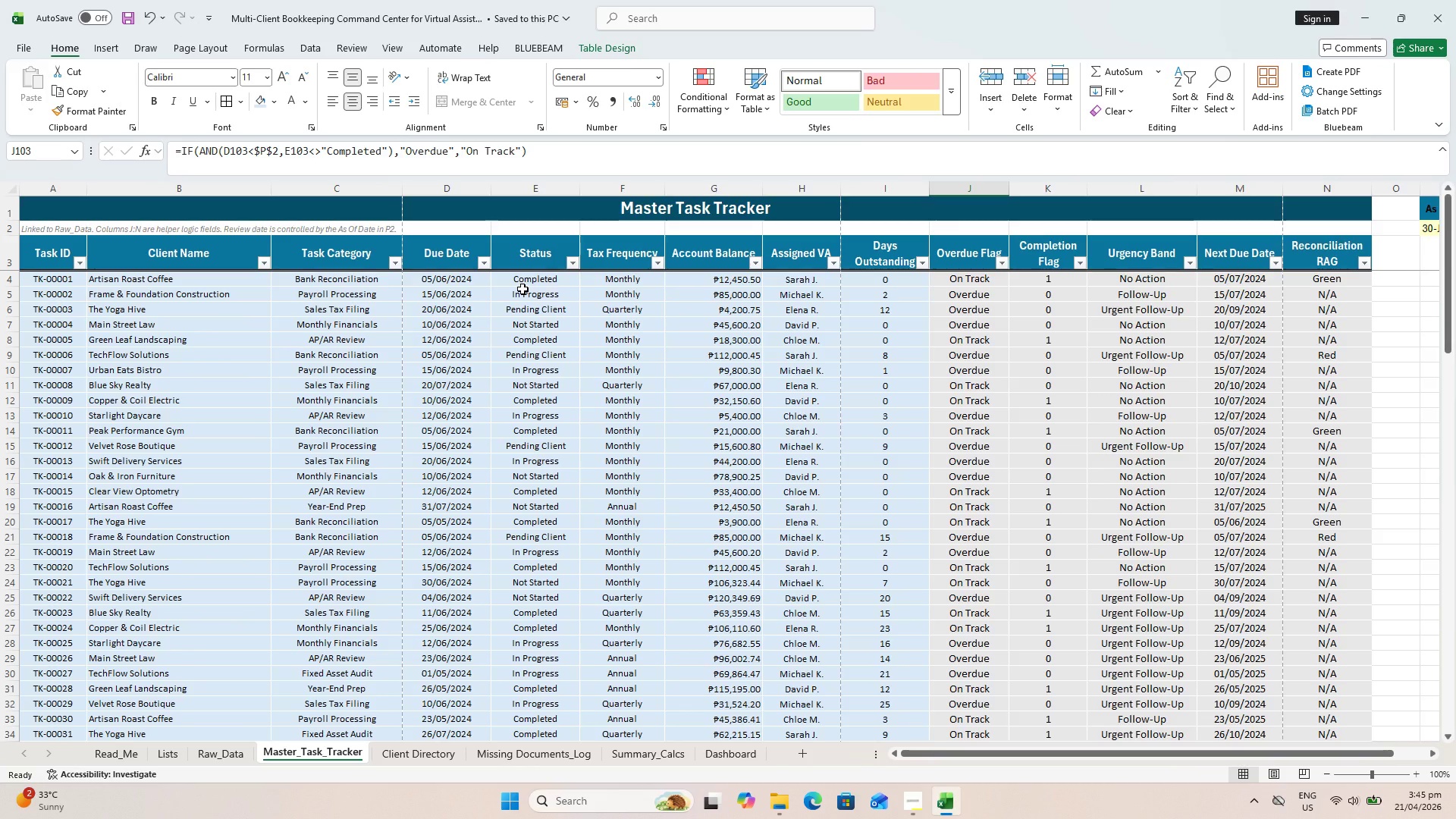 
scroll: coordinate [558, 277], scroll_direction: up, amount: 4.0
 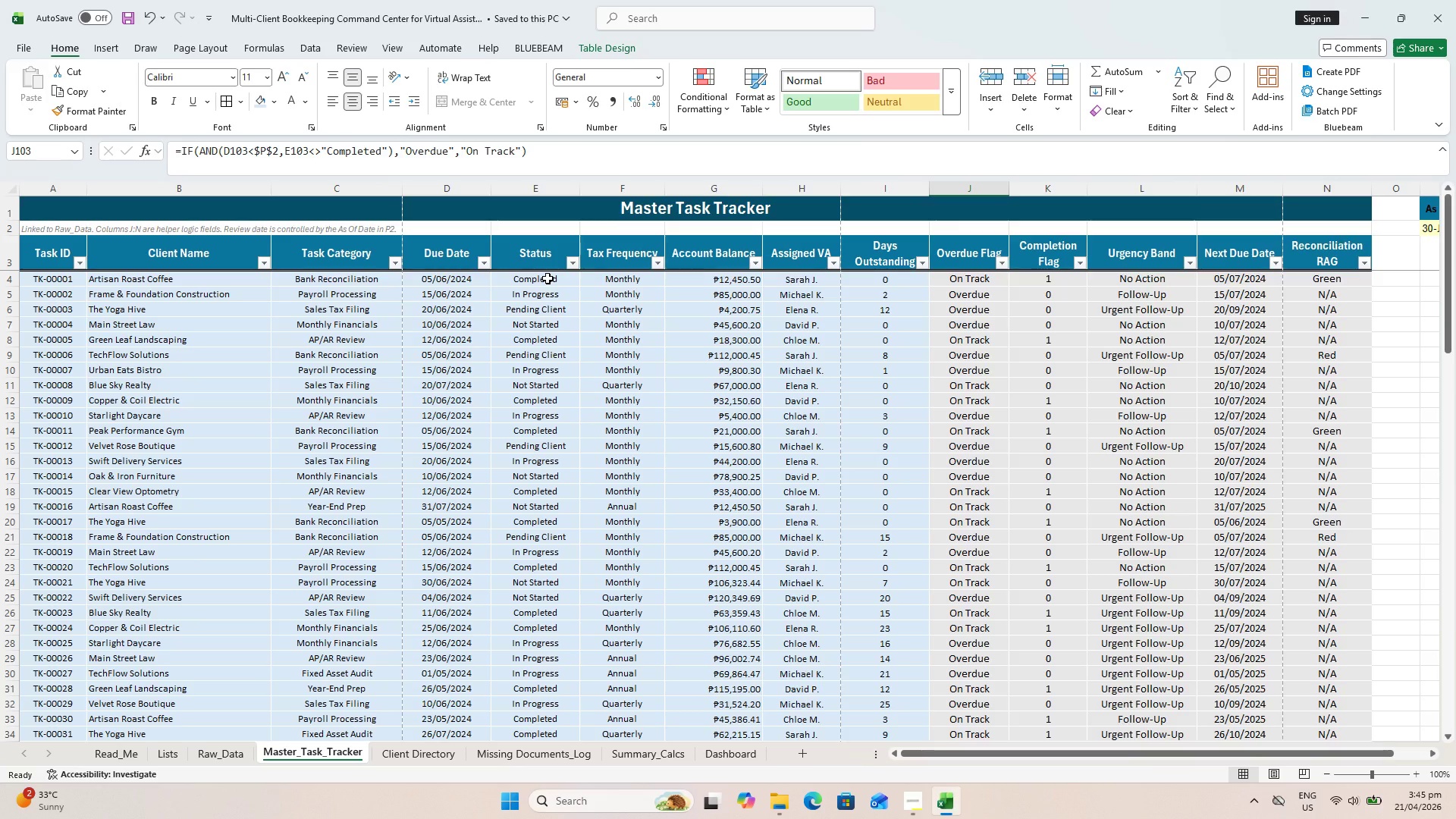 
left_click([545, 274])
 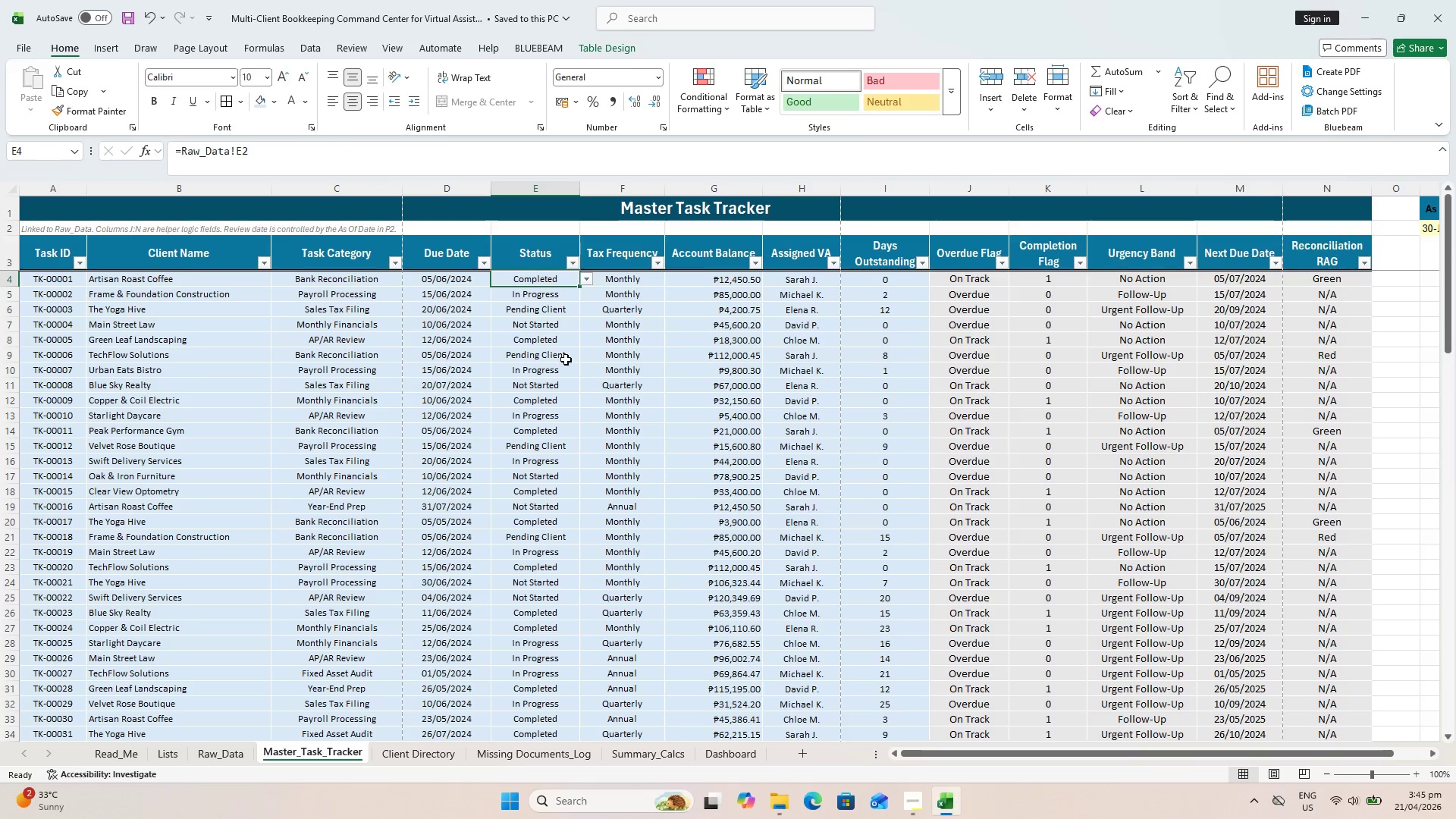 
scroll: coordinate [562, 387], scroll_direction: down, amount: 11.0
 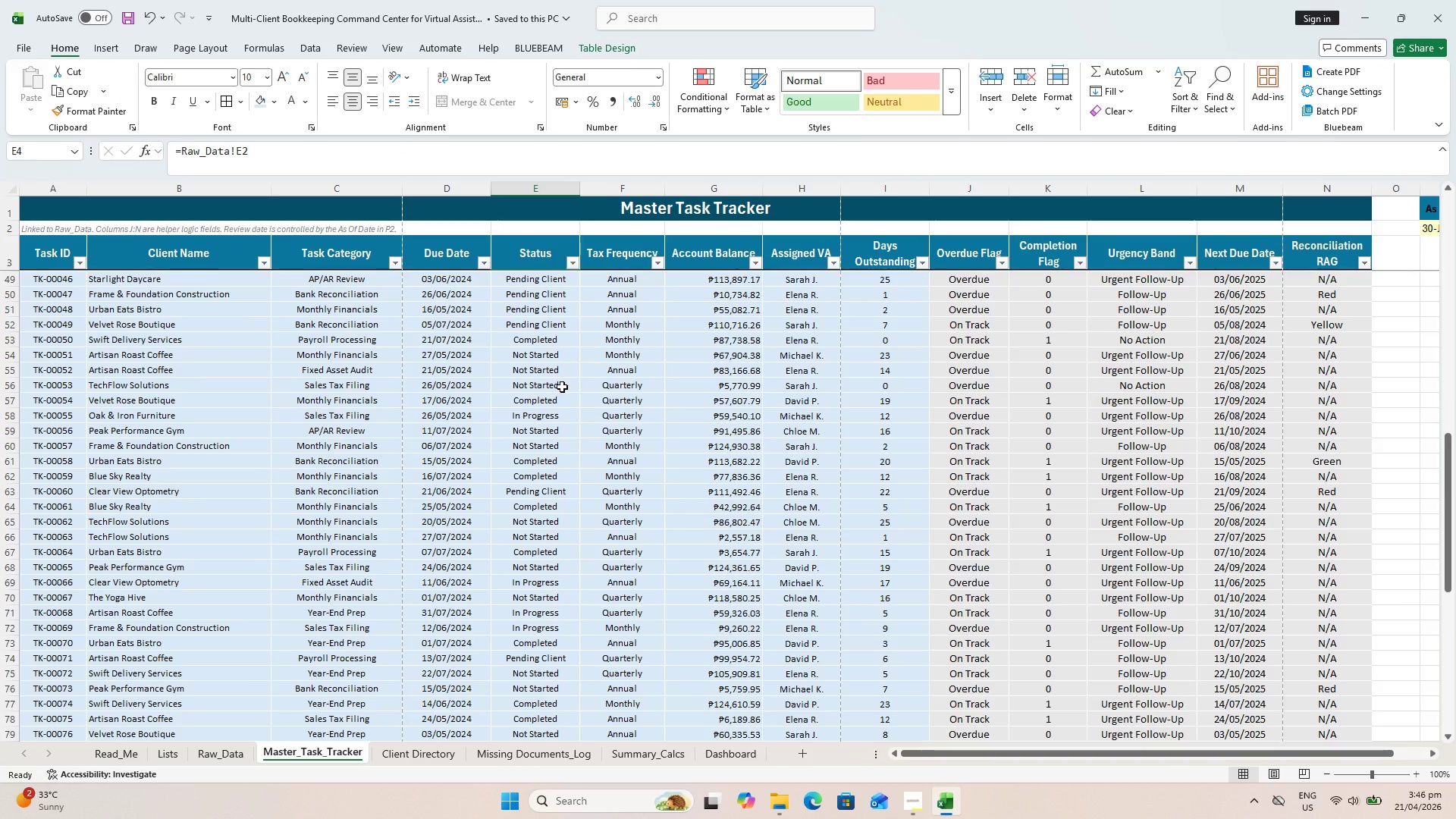 
hold_key(key=ShiftLeft, duration=1.28)
 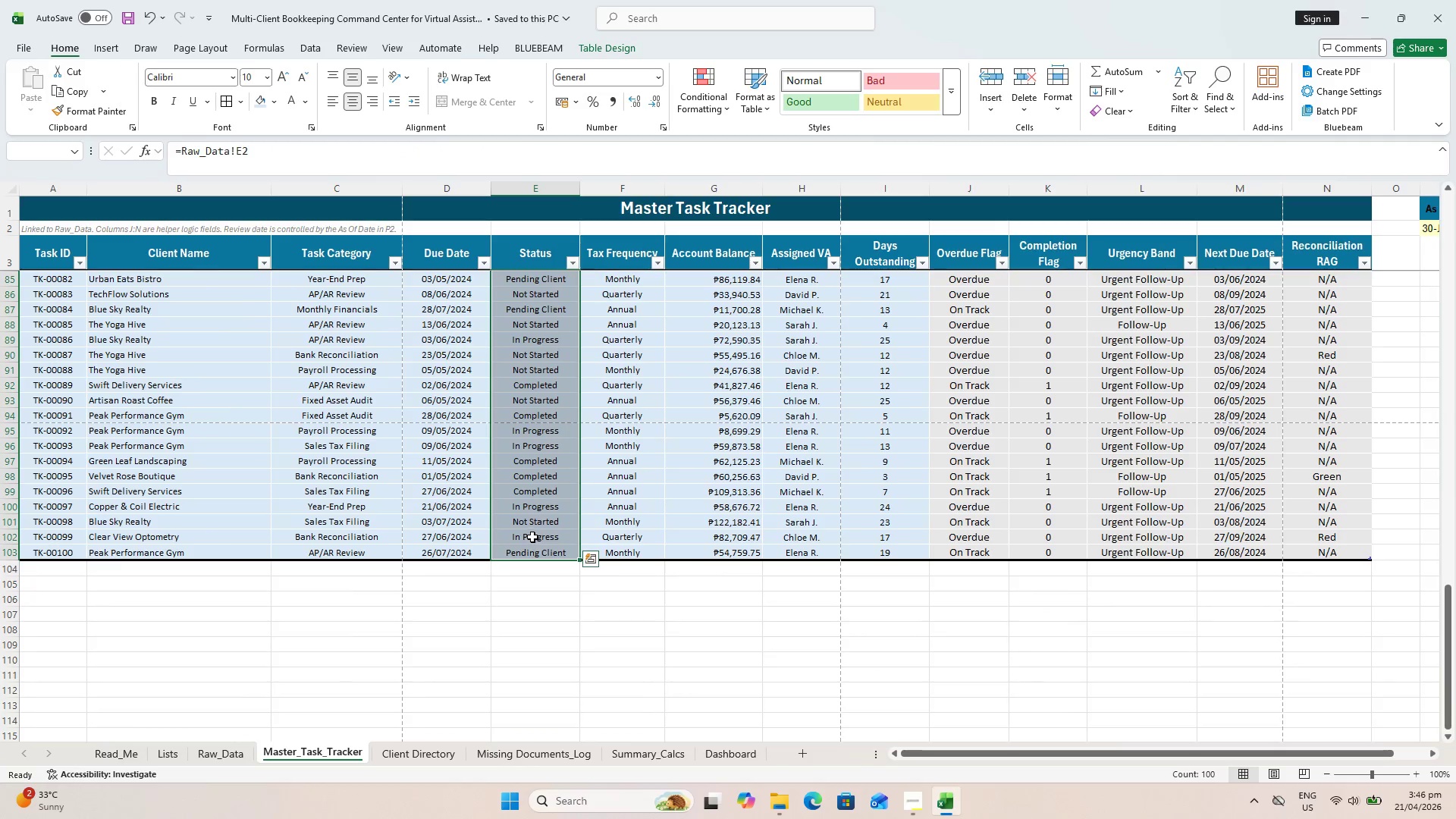 
scroll: coordinate [560, 387], scroll_direction: down, amount: 12.0
 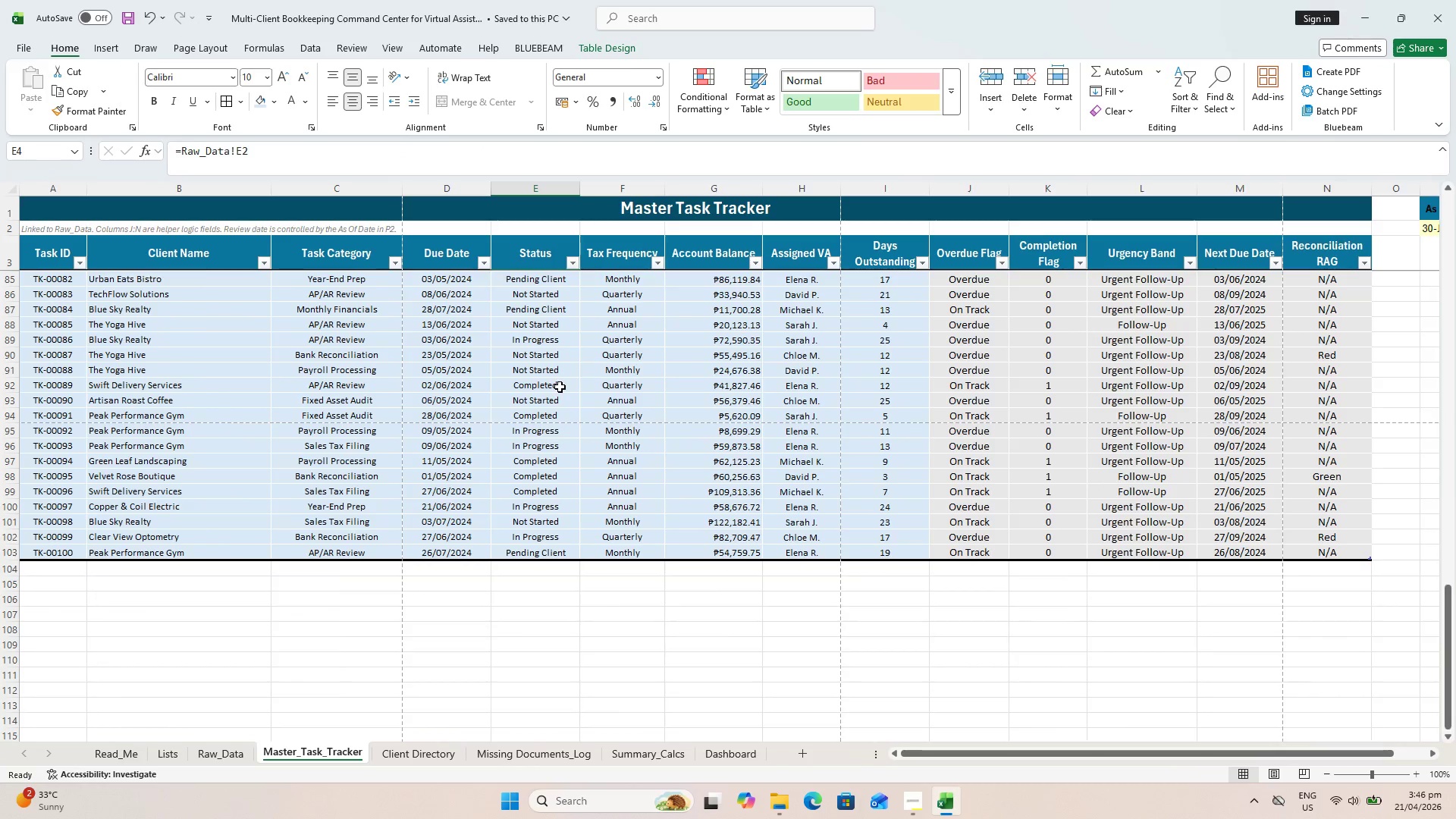 
left_click([541, 543])
 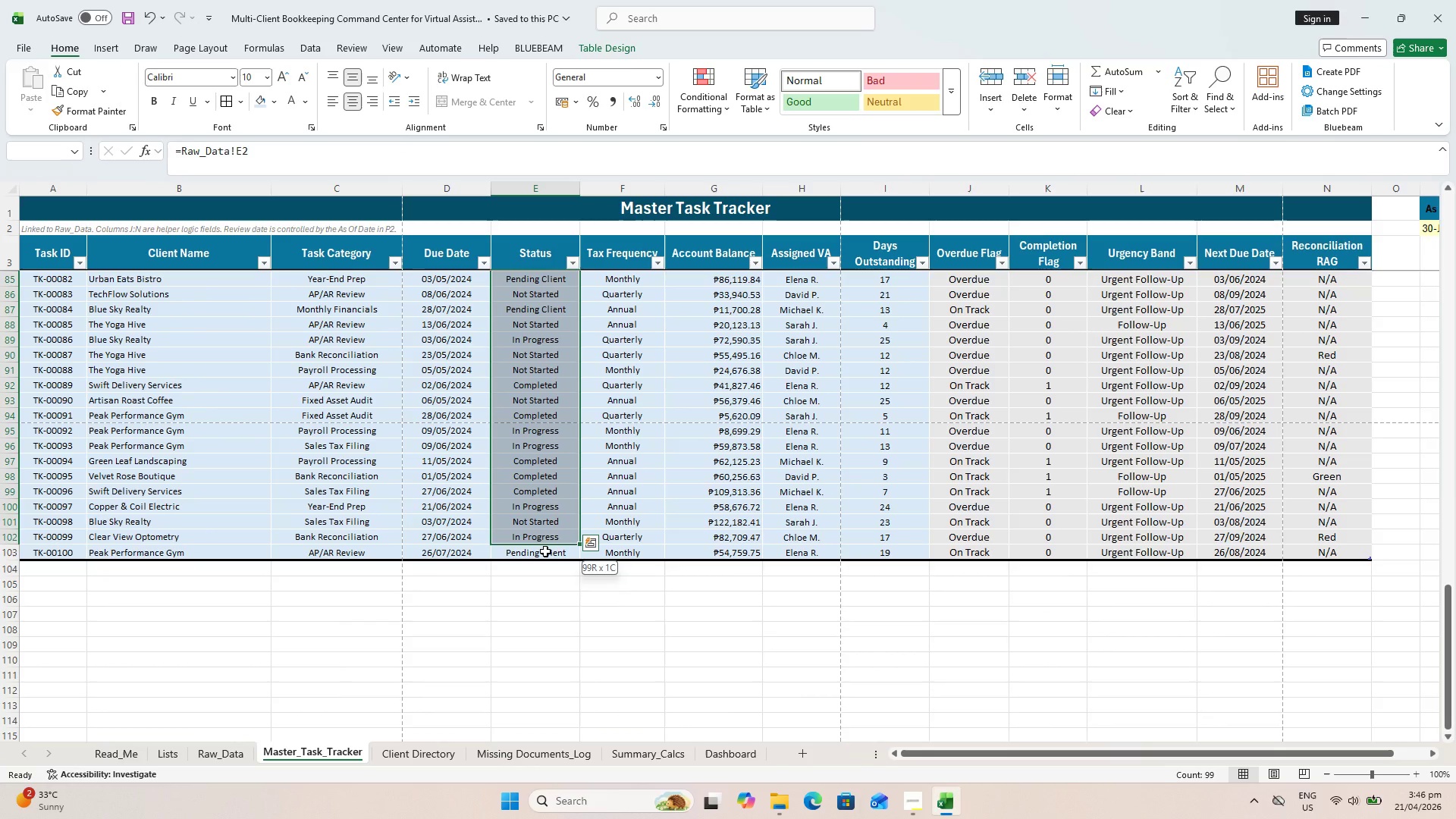 
left_click([545, 551])
 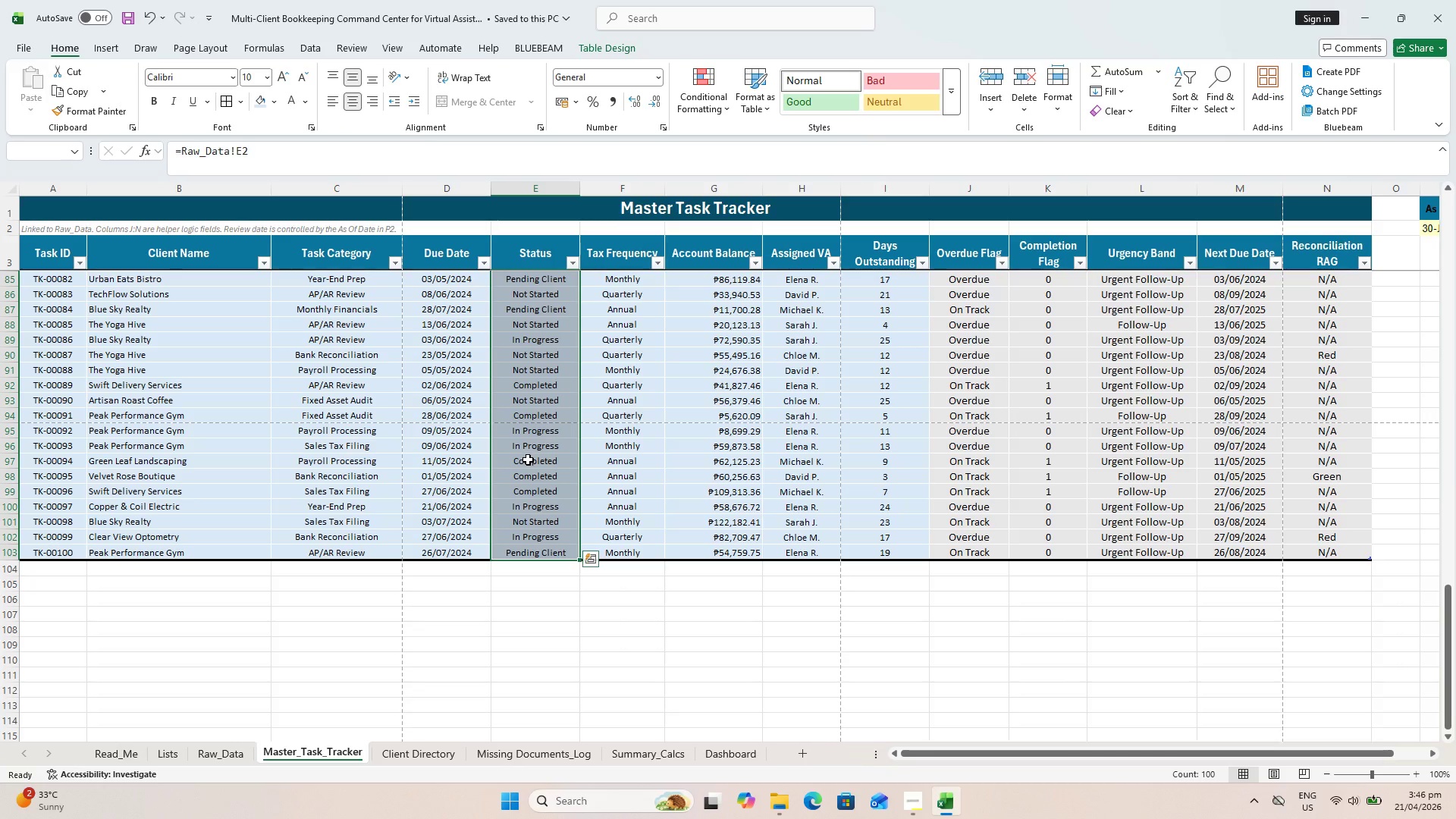 
wait(15.97)
 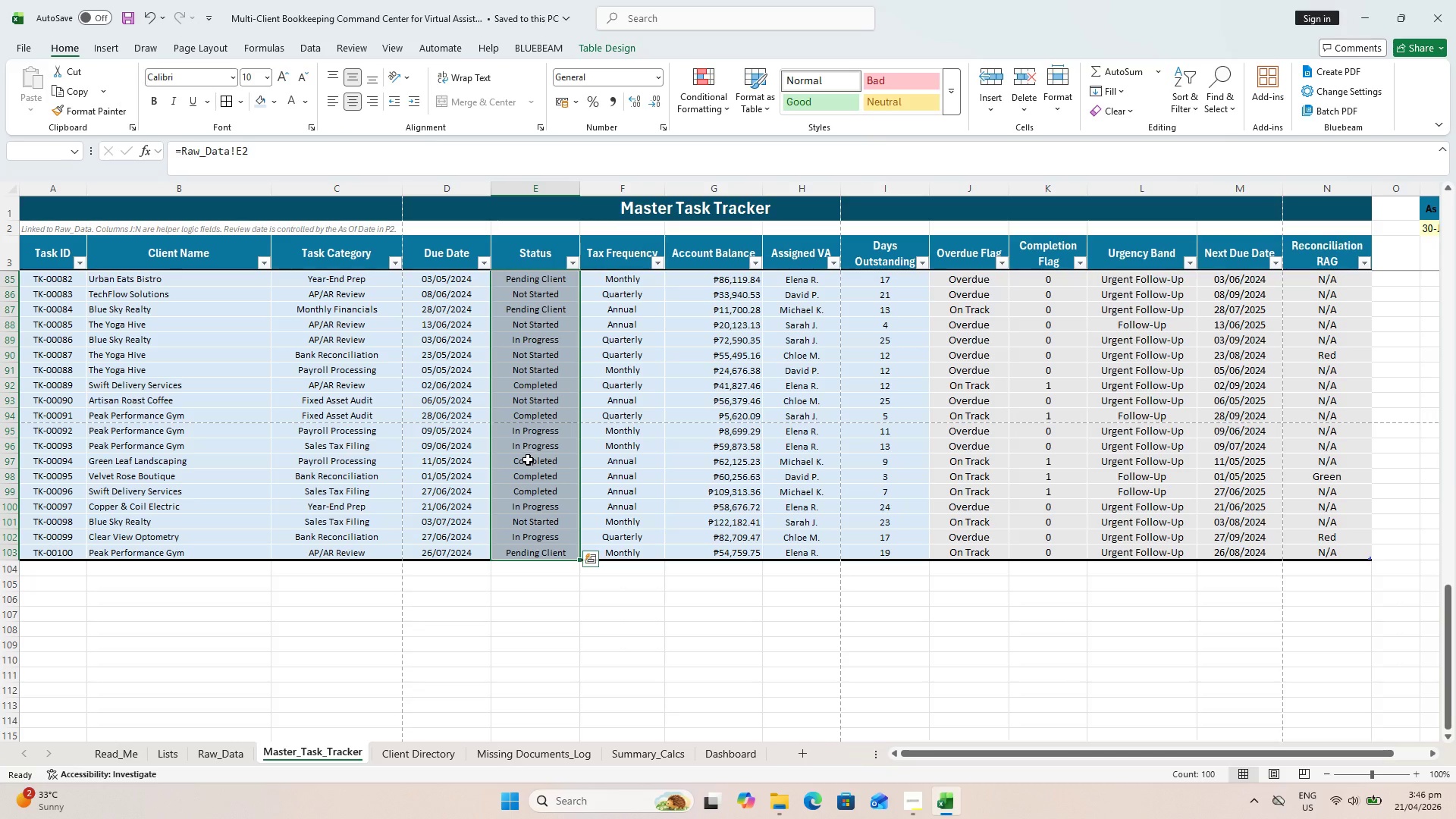 
scroll: coordinate [536, 292], scroll_direction: up, amount: 46.0
 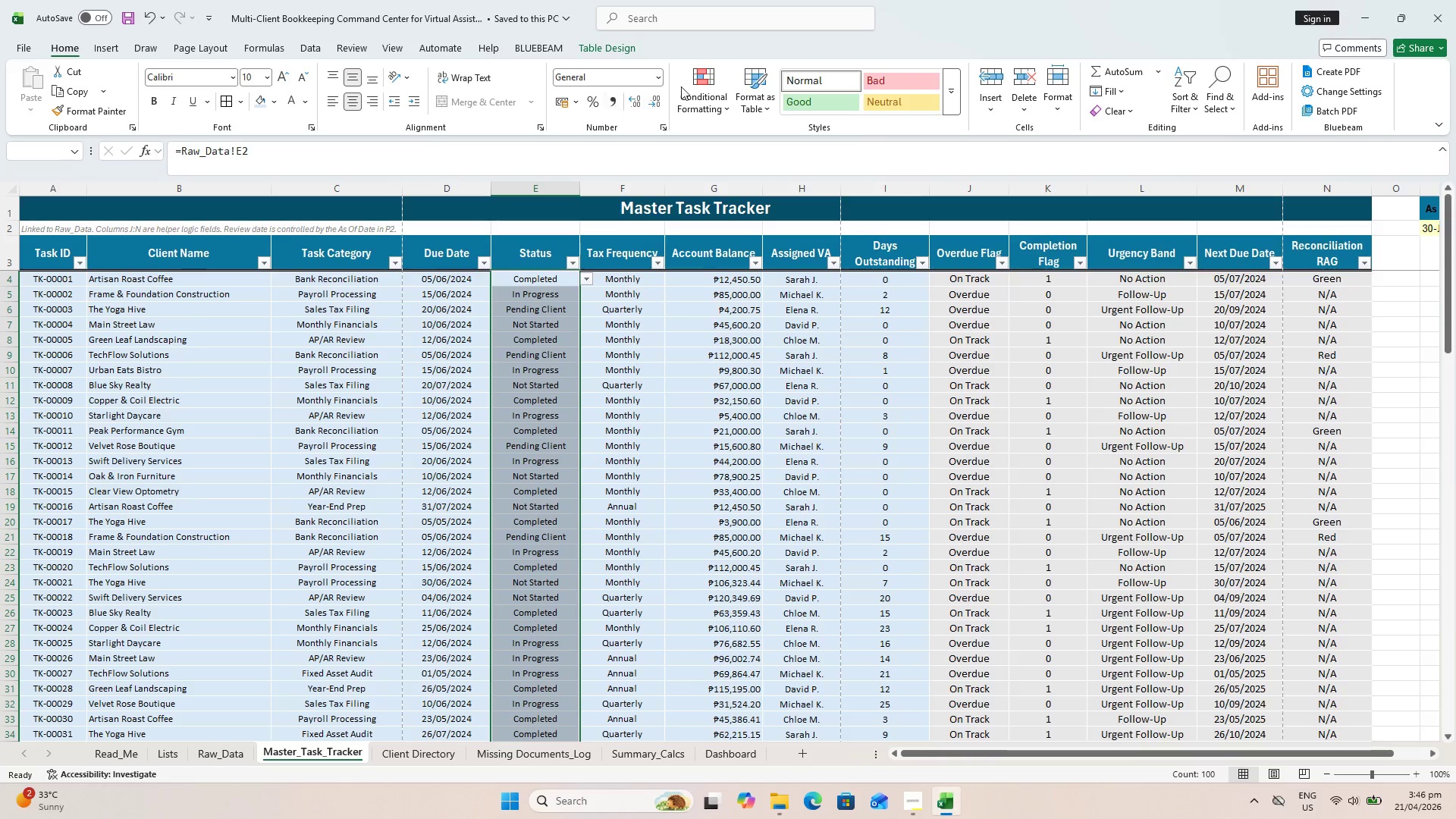 
wait(5.11)
 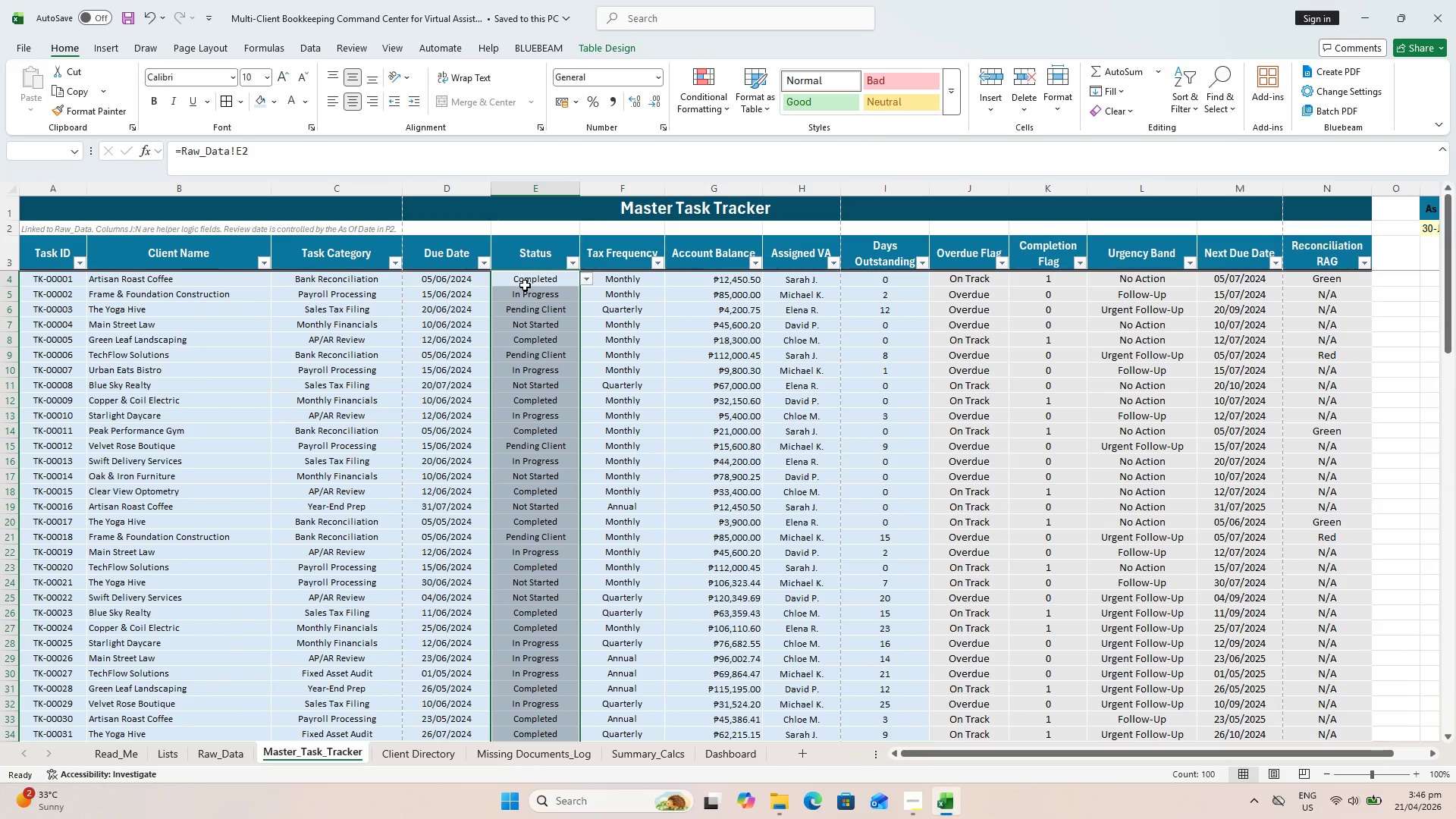 
left_click([745, 288])
 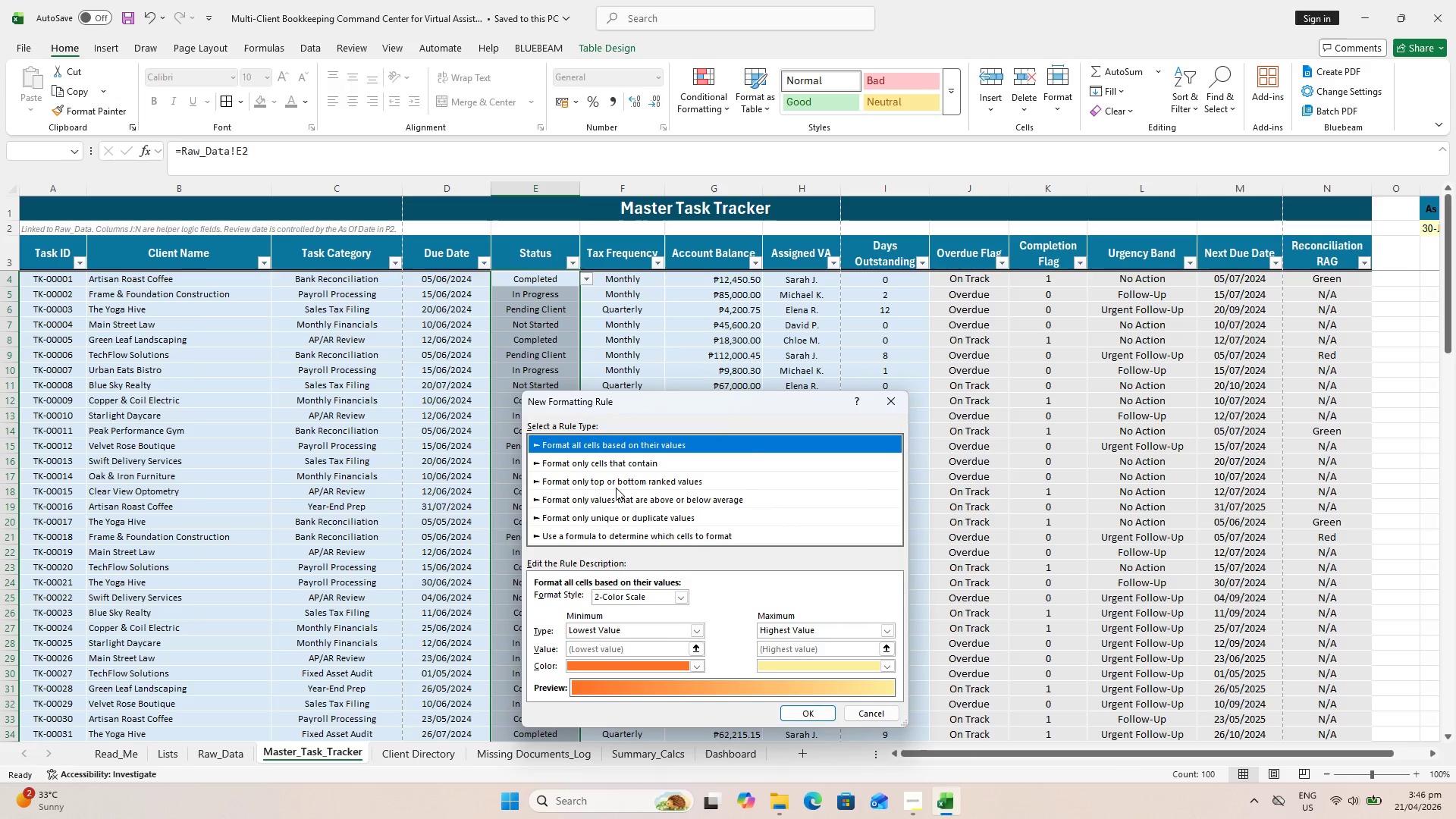 
mouse_move([613, 490])
 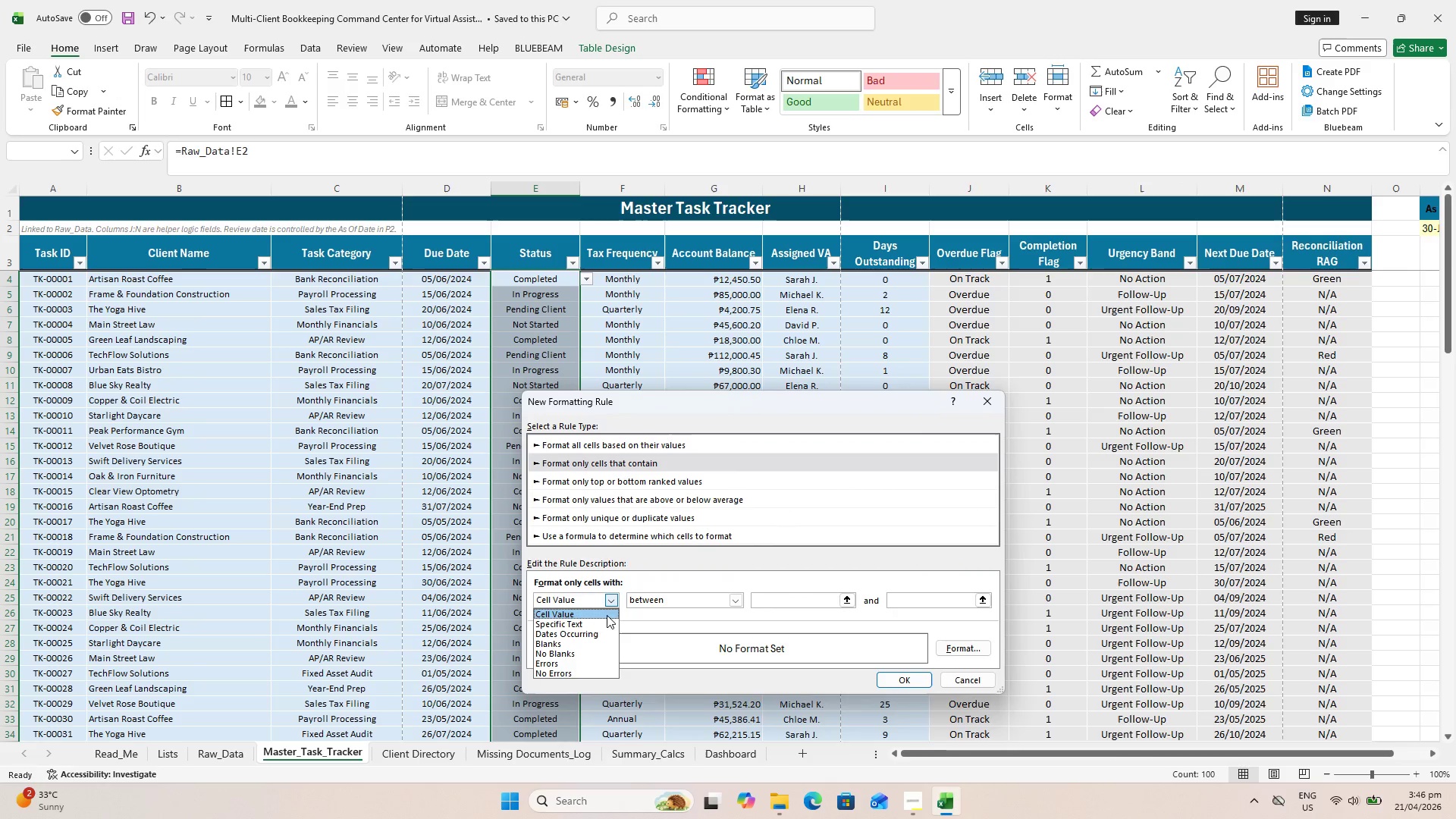 
left_click([604, 621])
 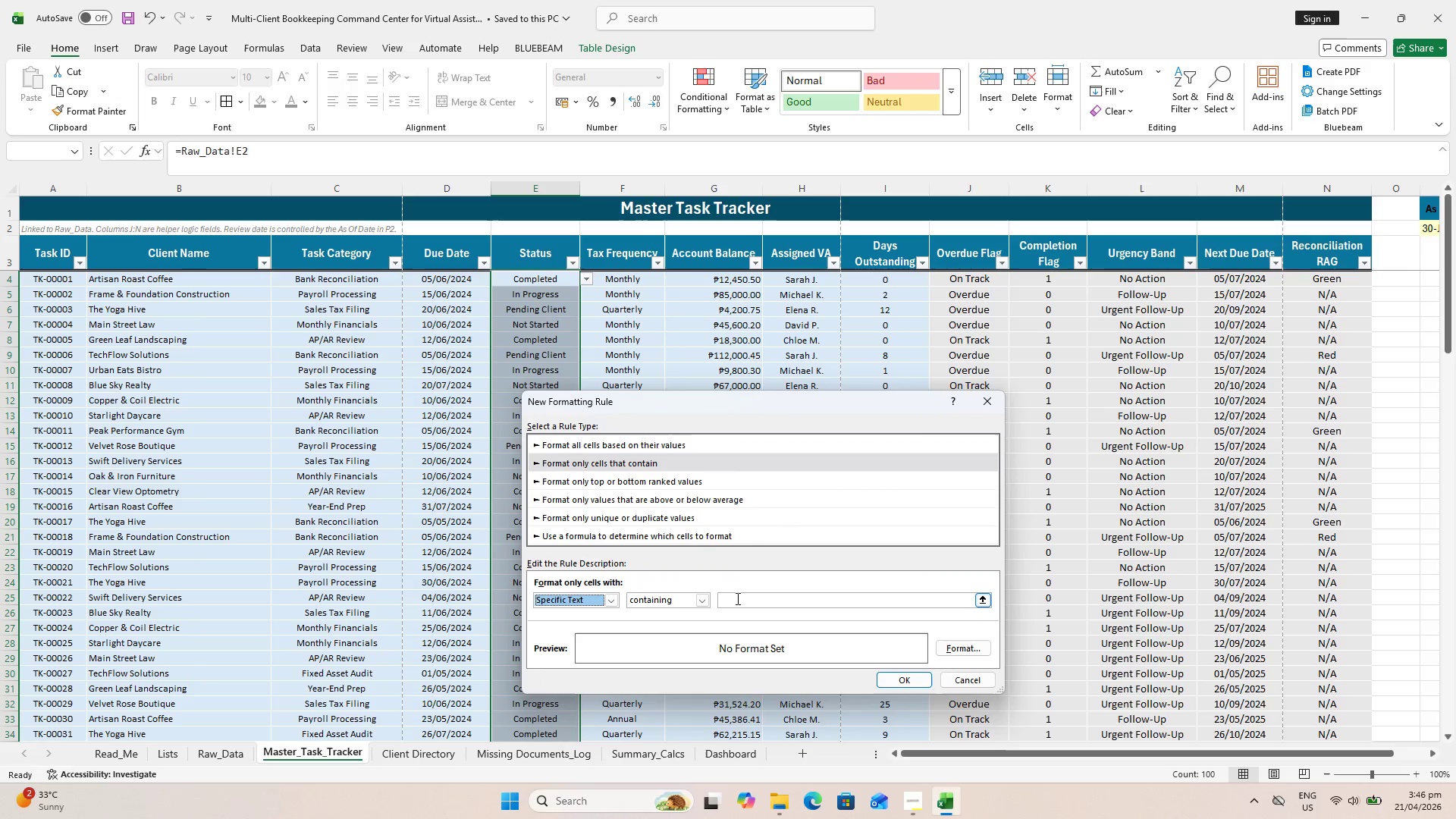 
left_click([739, 598])
 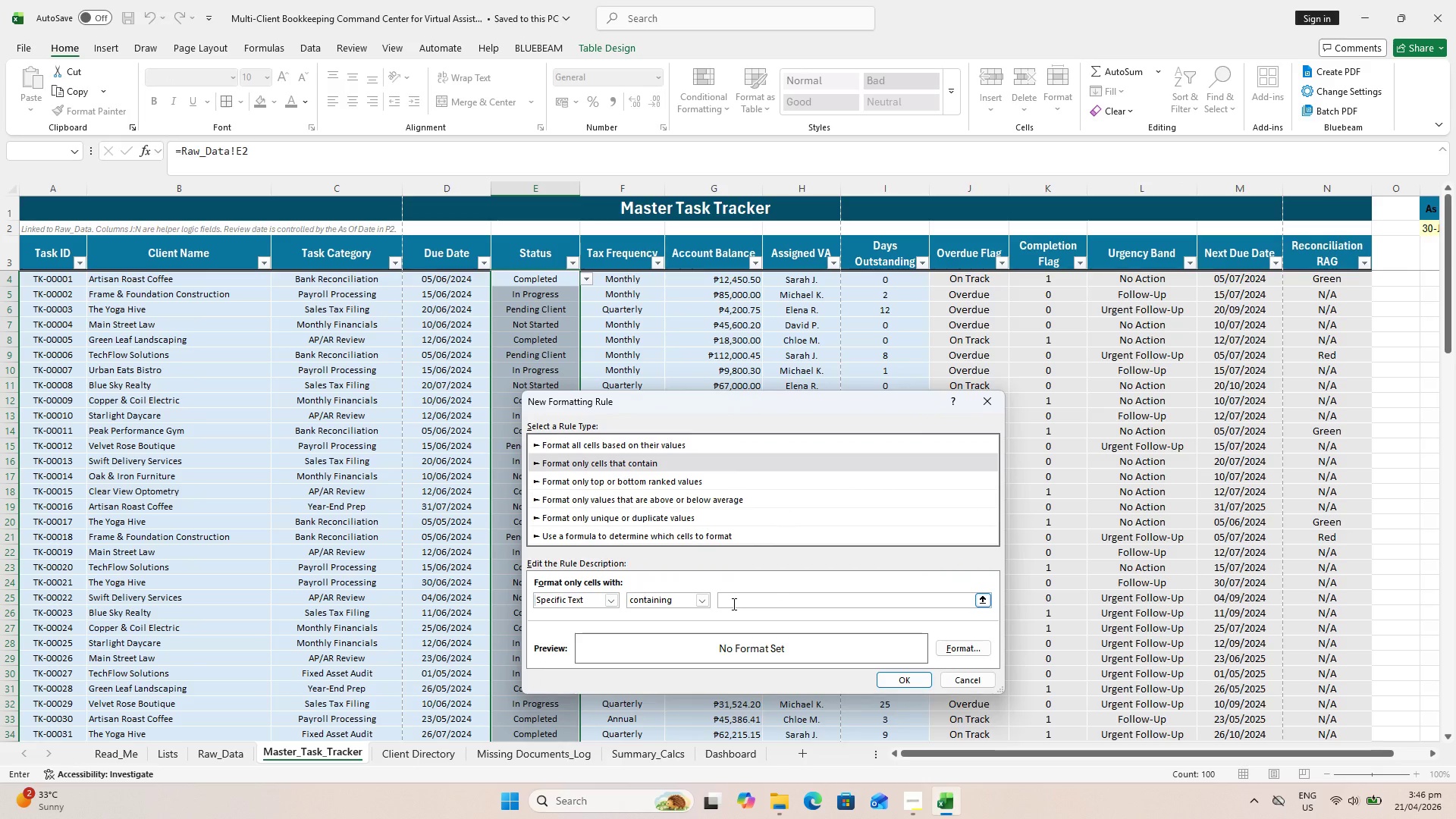 
type("CompletedcOMPLETED)
 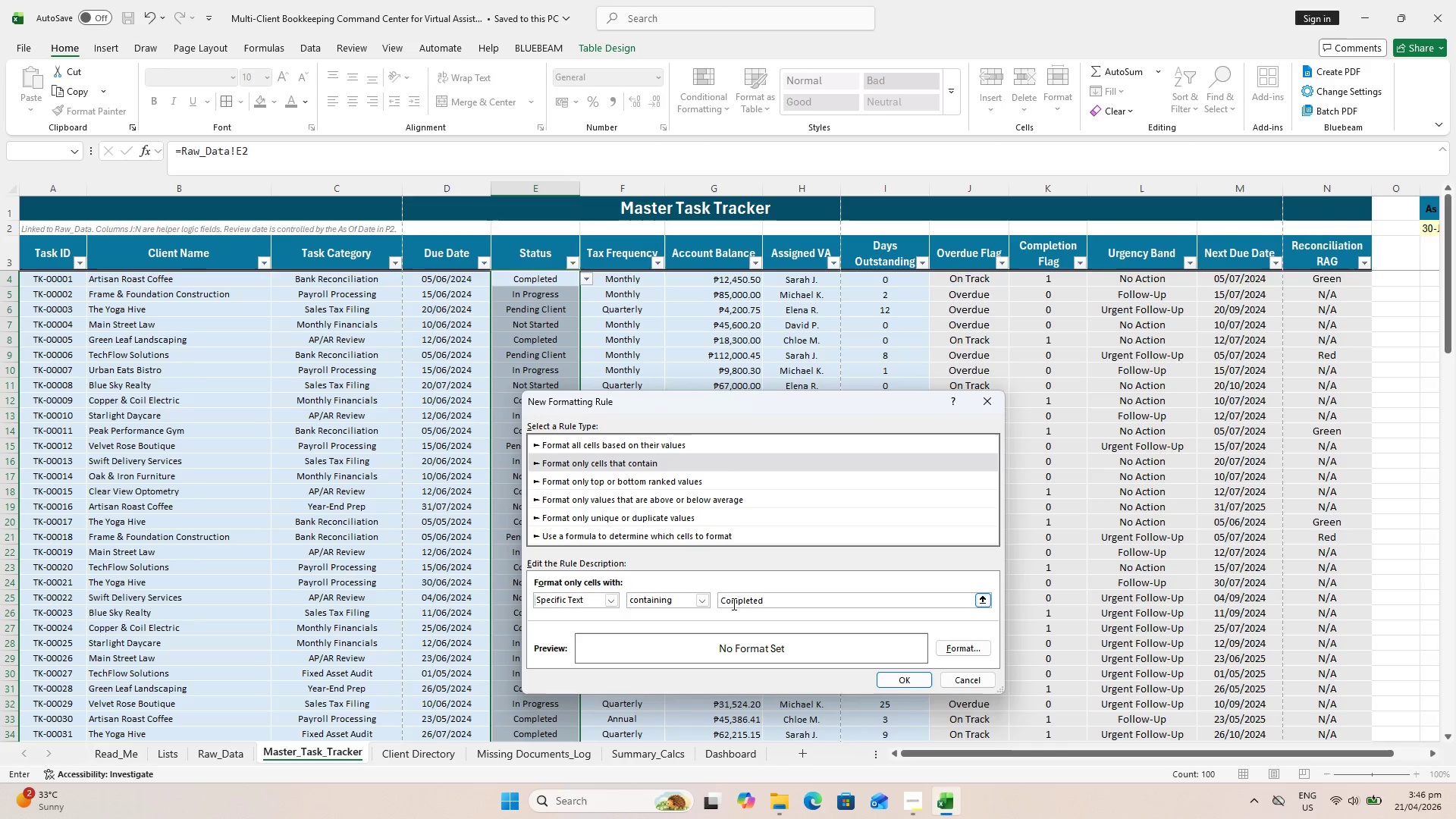 
hold_key(key=Backspace, duration=0.91)
 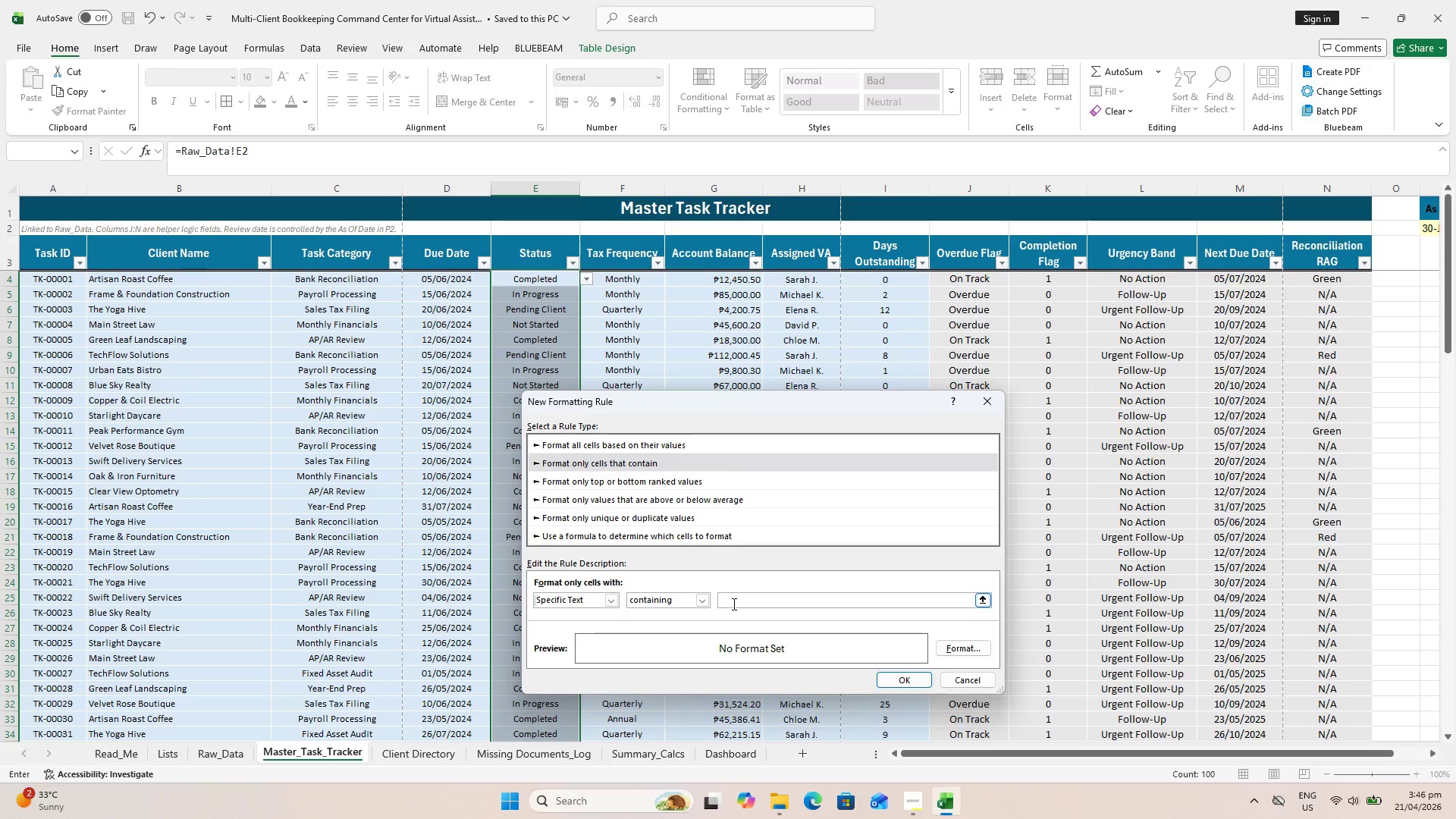 
left_click([970, 647])
 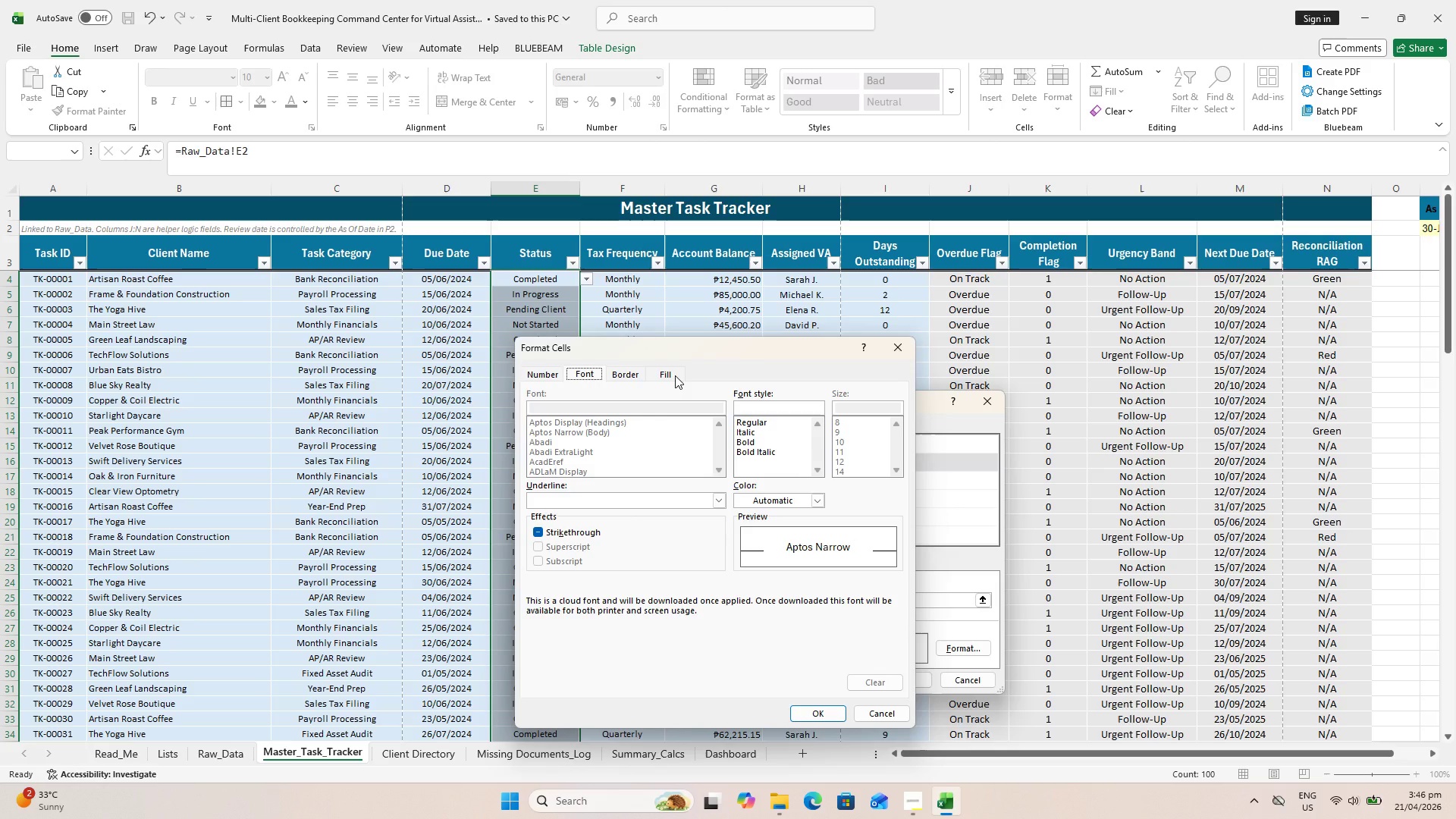 
wait(7.98)
 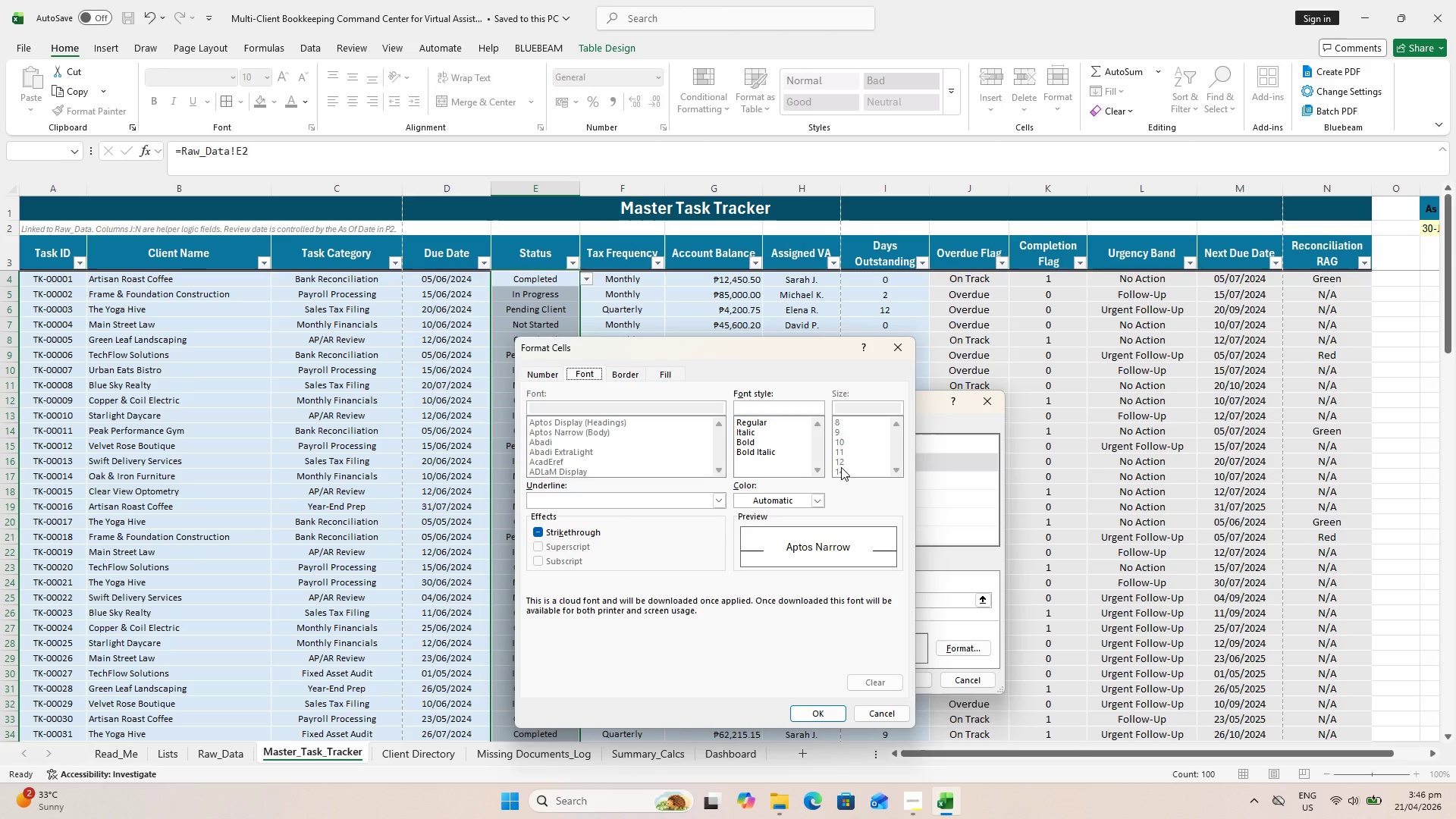 
left_click([814, 498])
 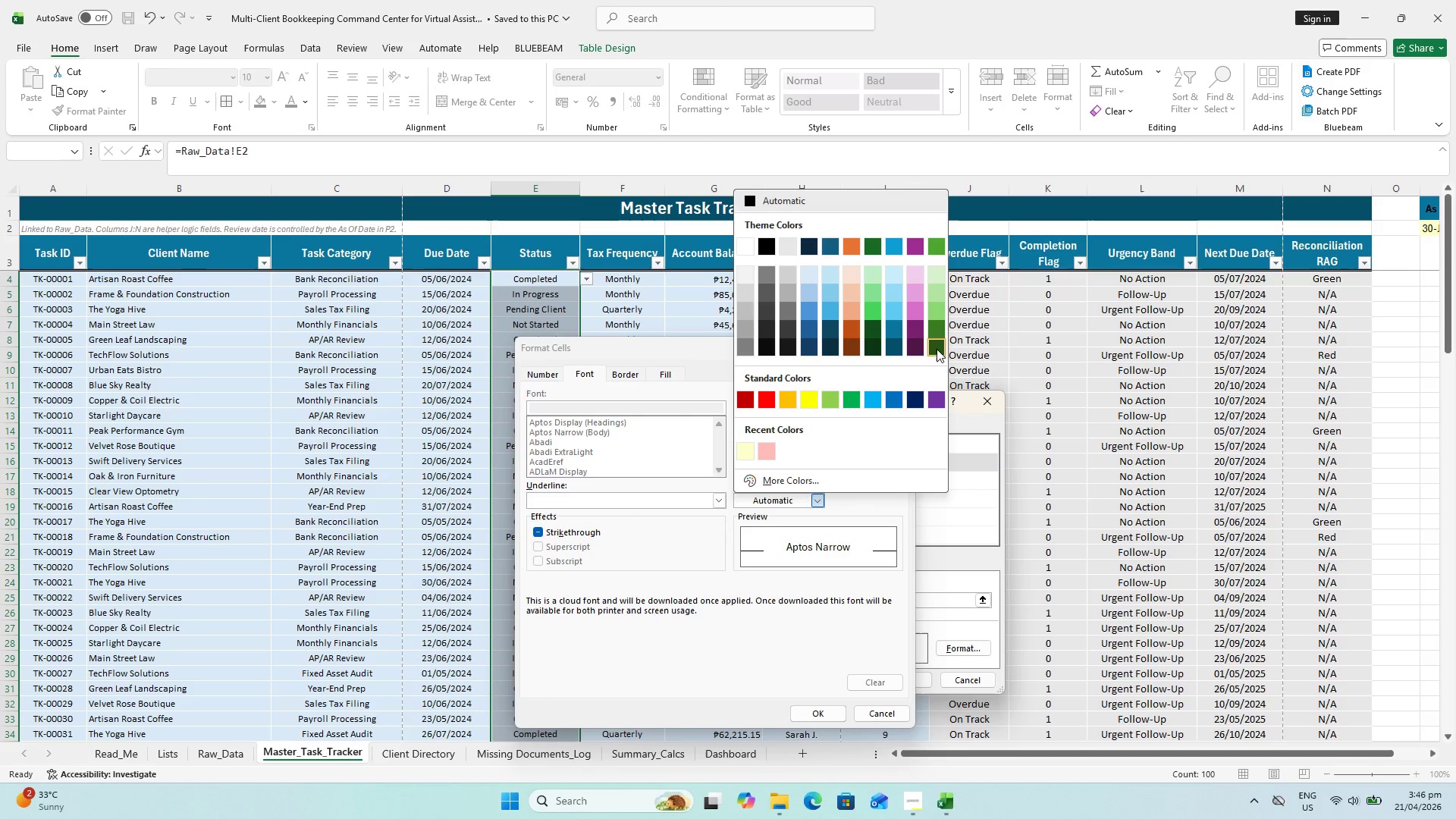 
left_click_drag(start_coordinate=[940, 345], to_coordinate=[873, 350])
 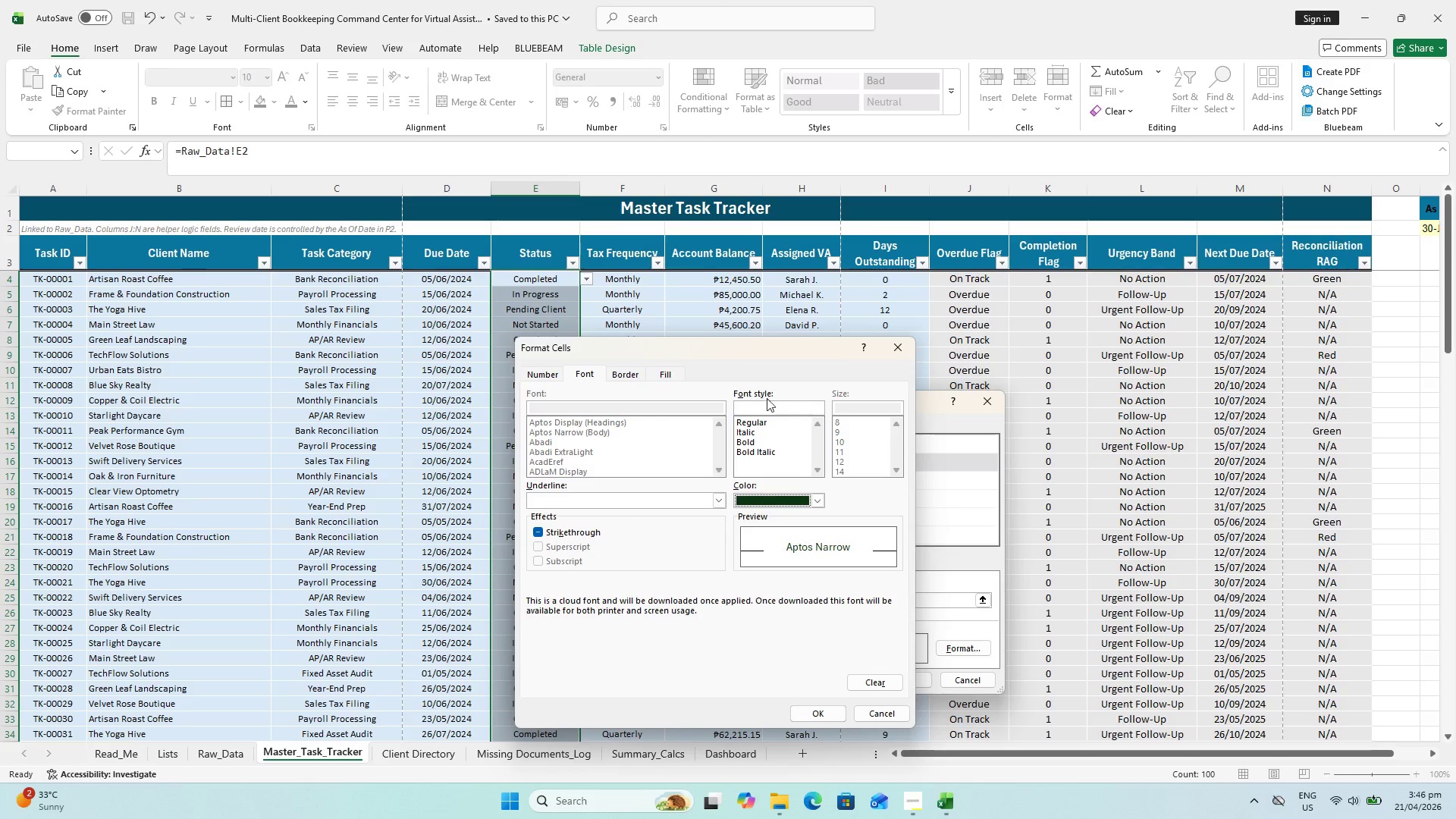 
left_click([672, 371])
 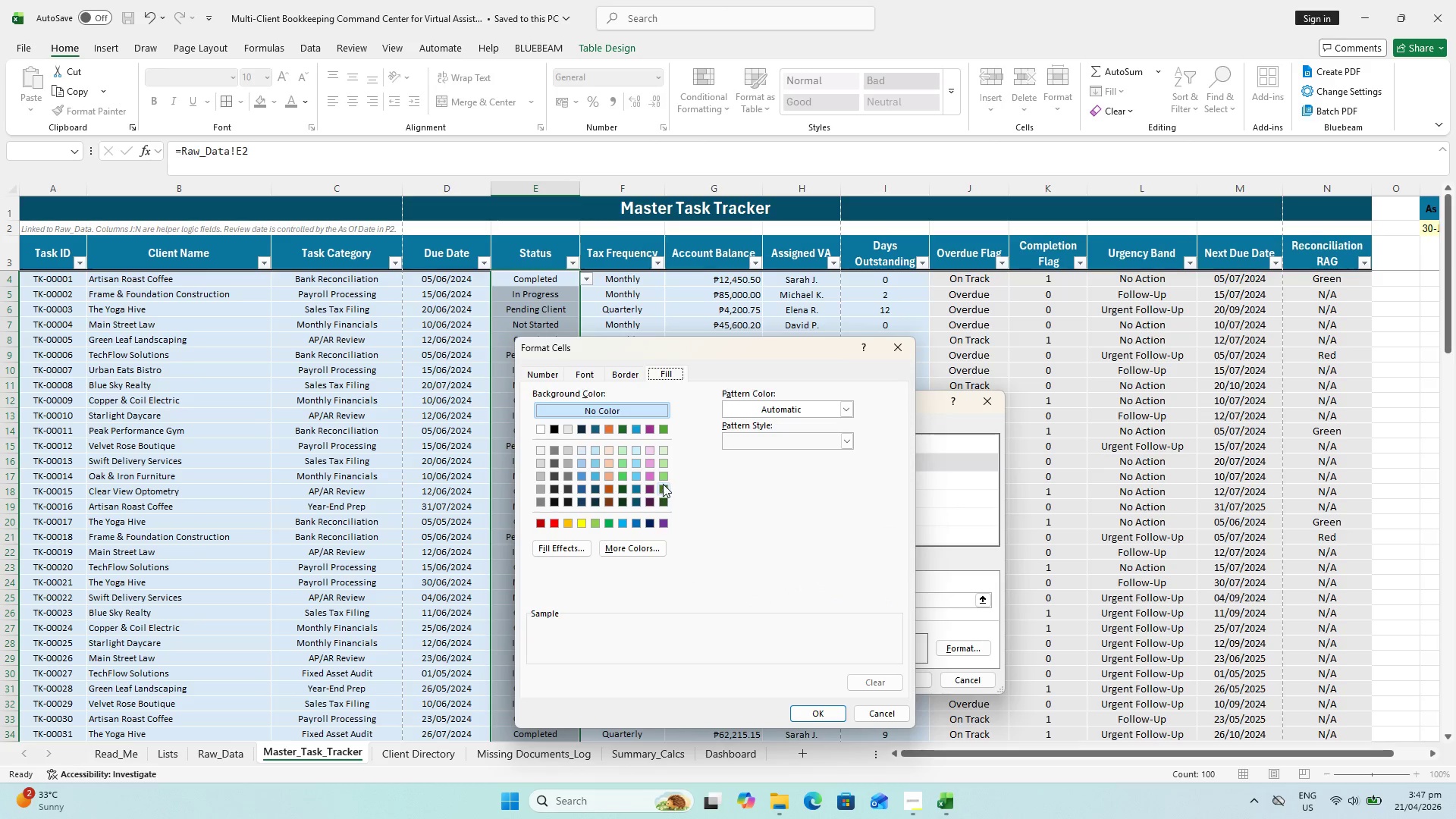 
left_click([663, 450])
 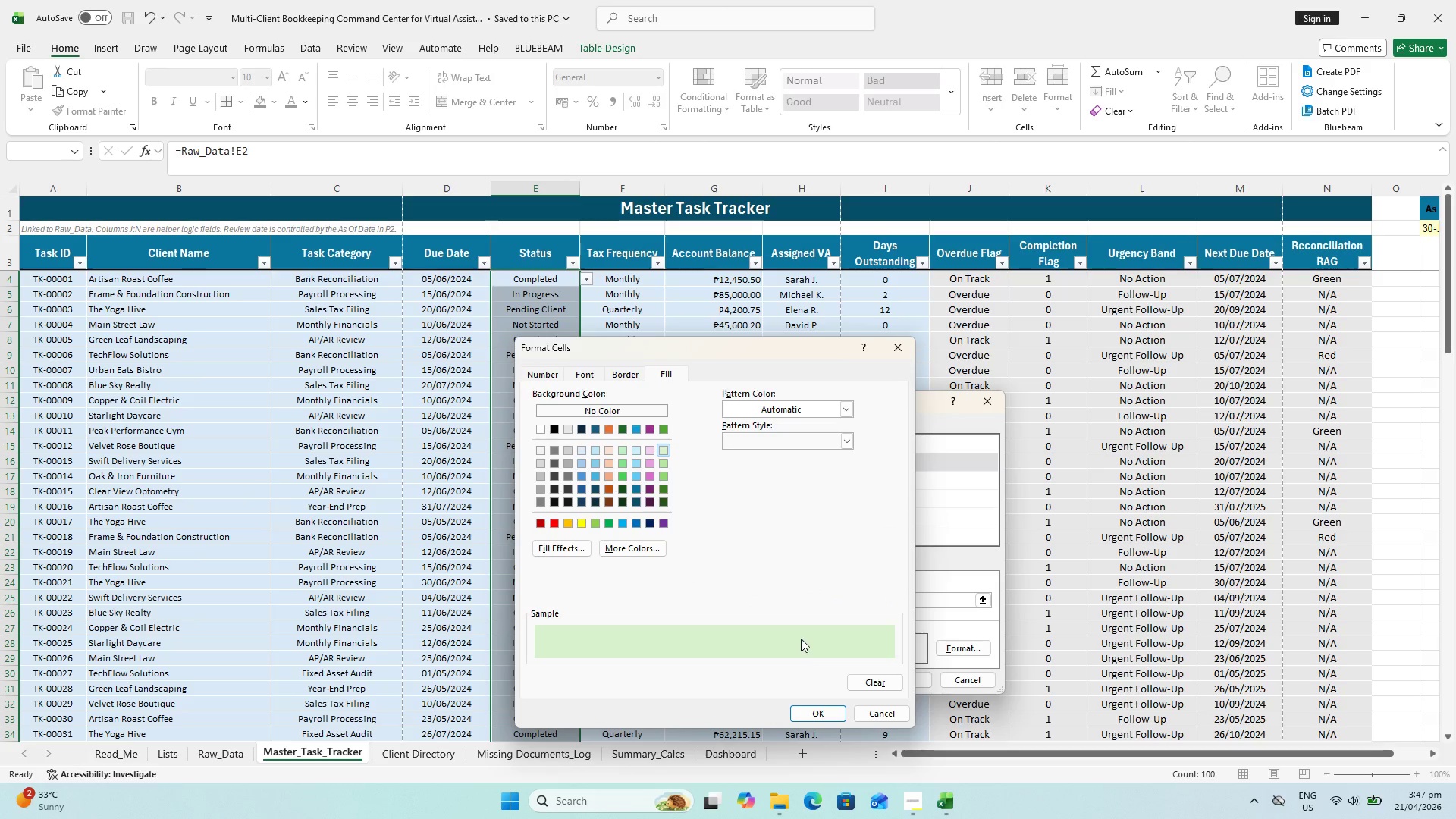 
wait(5.25)
 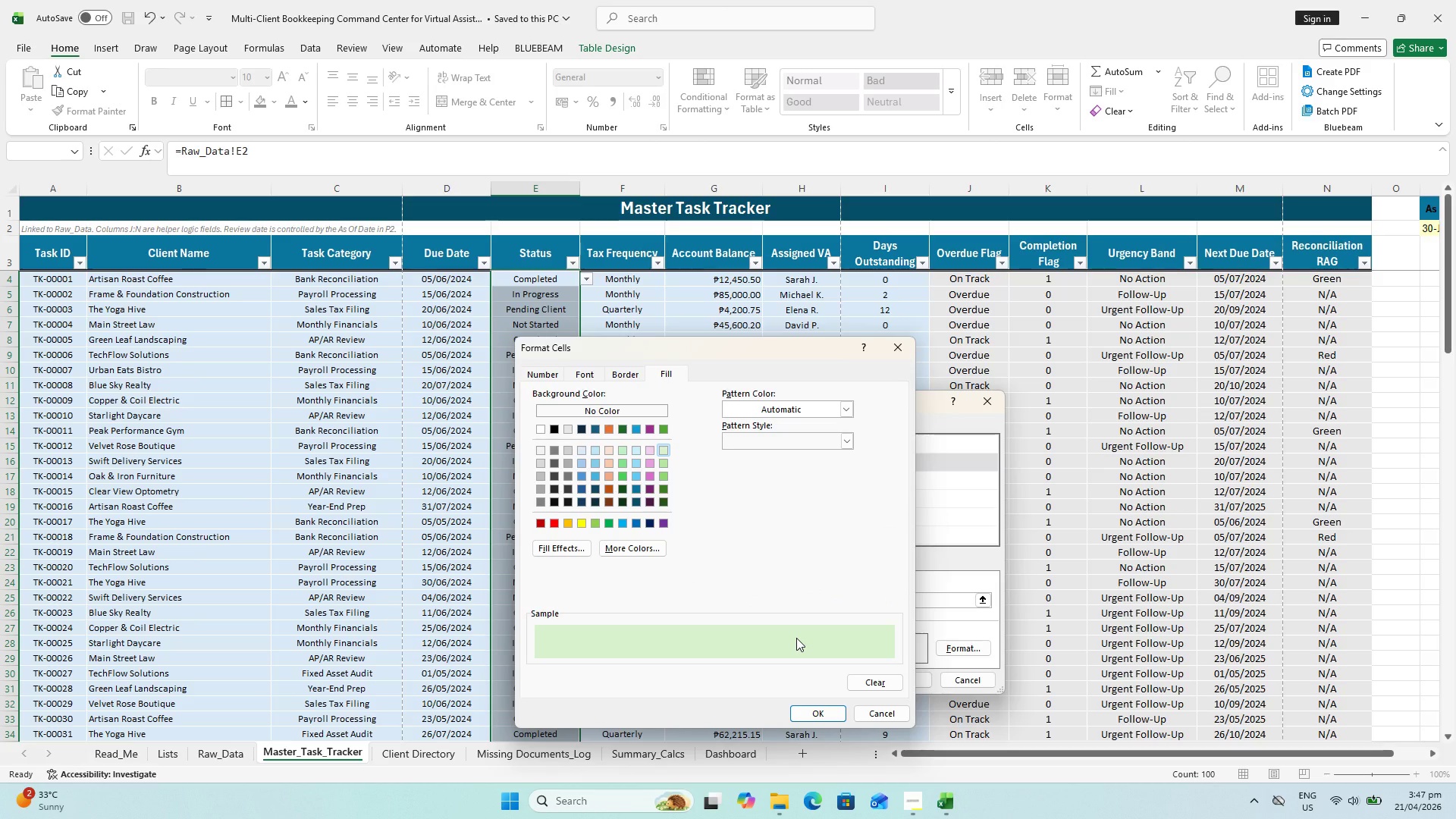 
left_click([830, 709])
 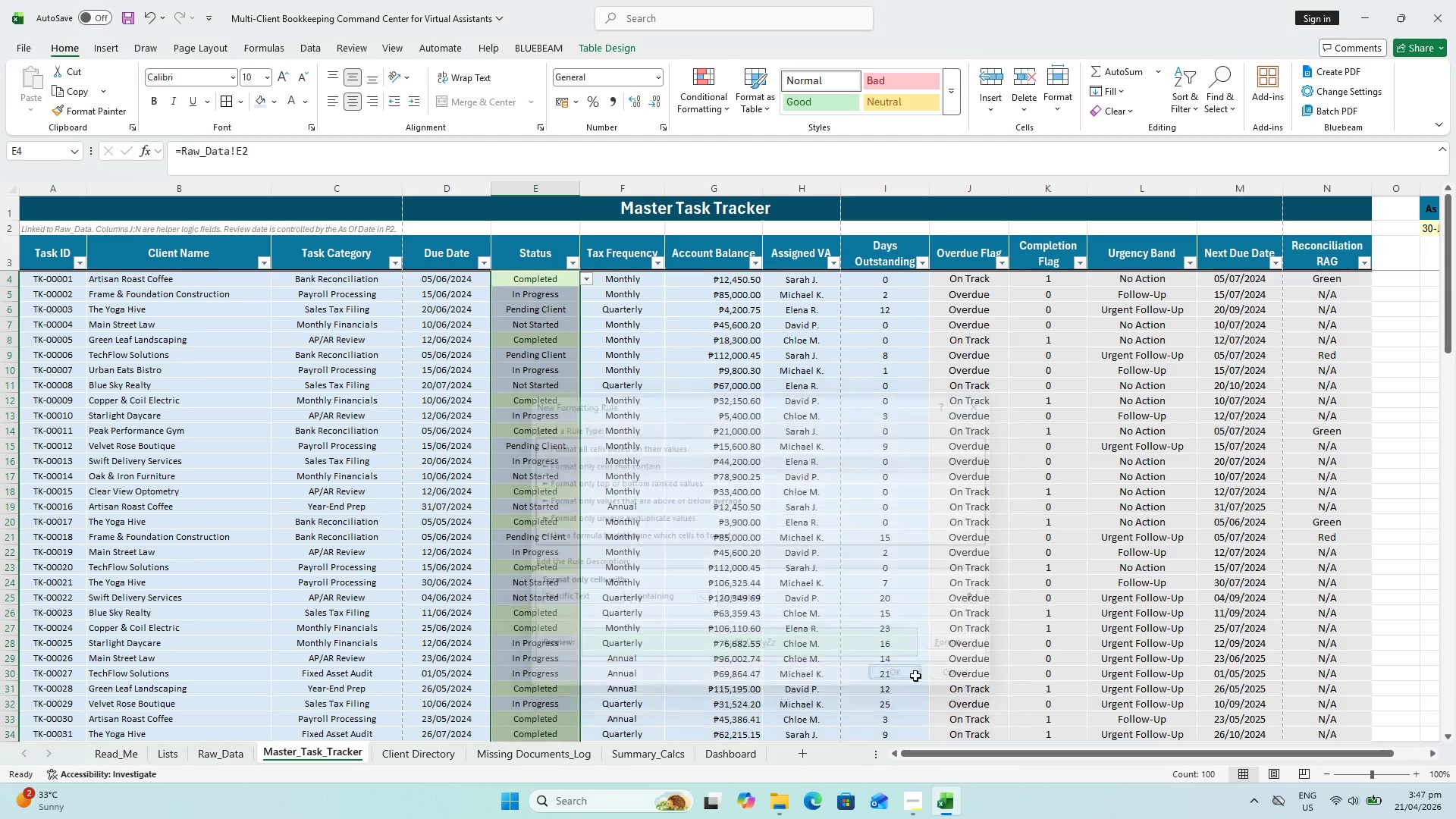 
scroll: coordinate [674, 557], scroll_direction: down, amount: 5.0
 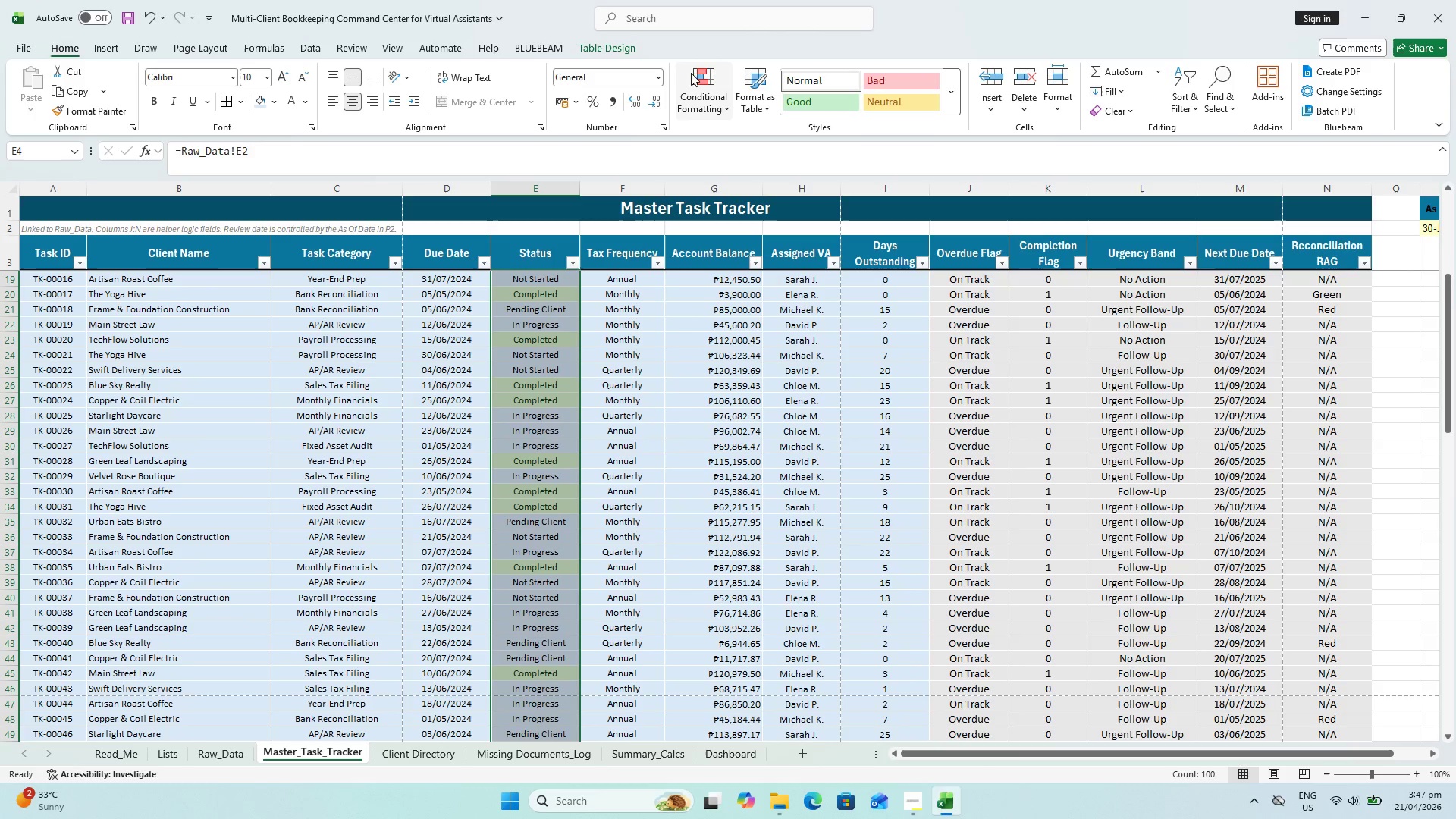 
left_click([697, 90])
 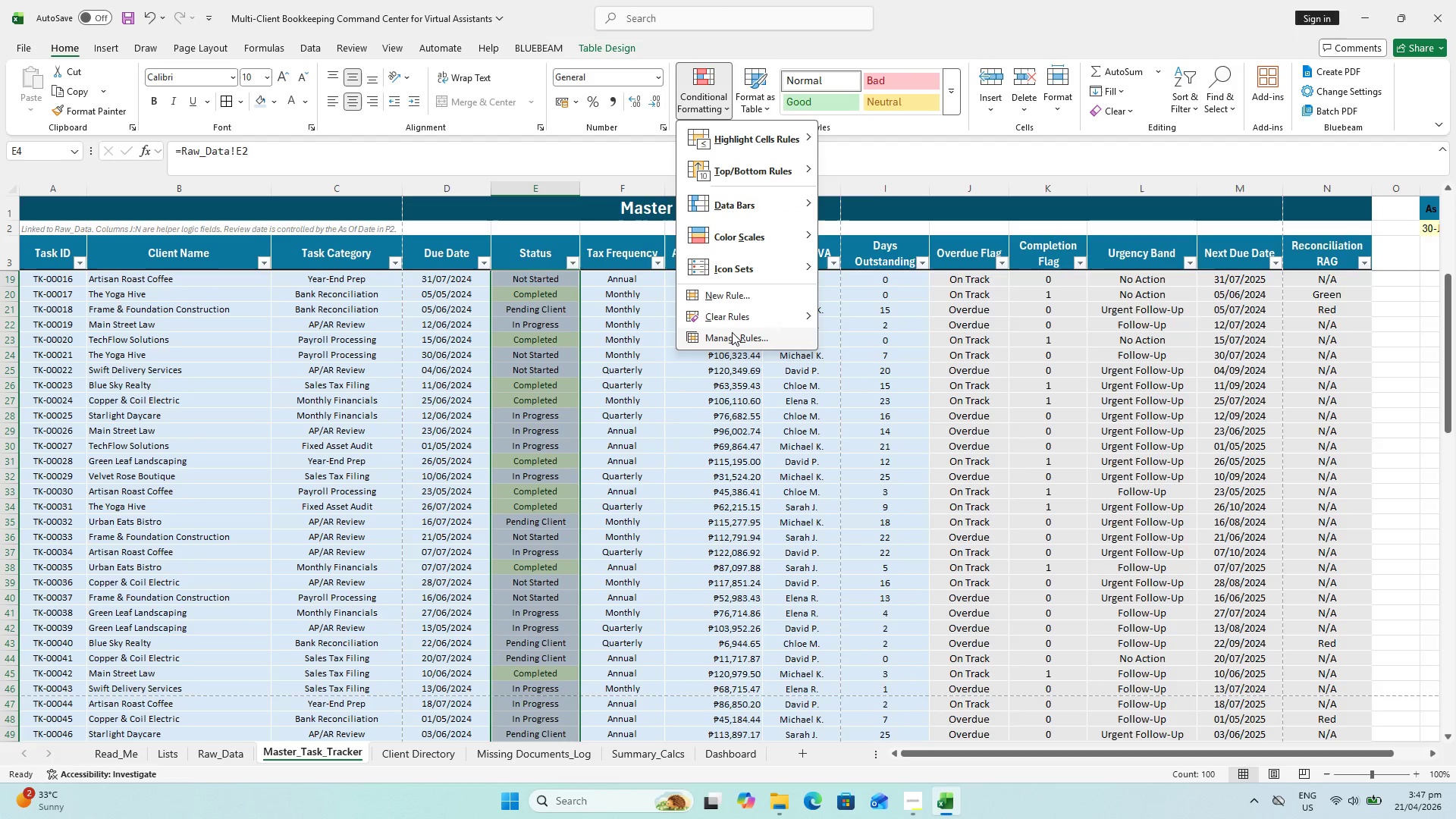 
left_click([731, 332])
 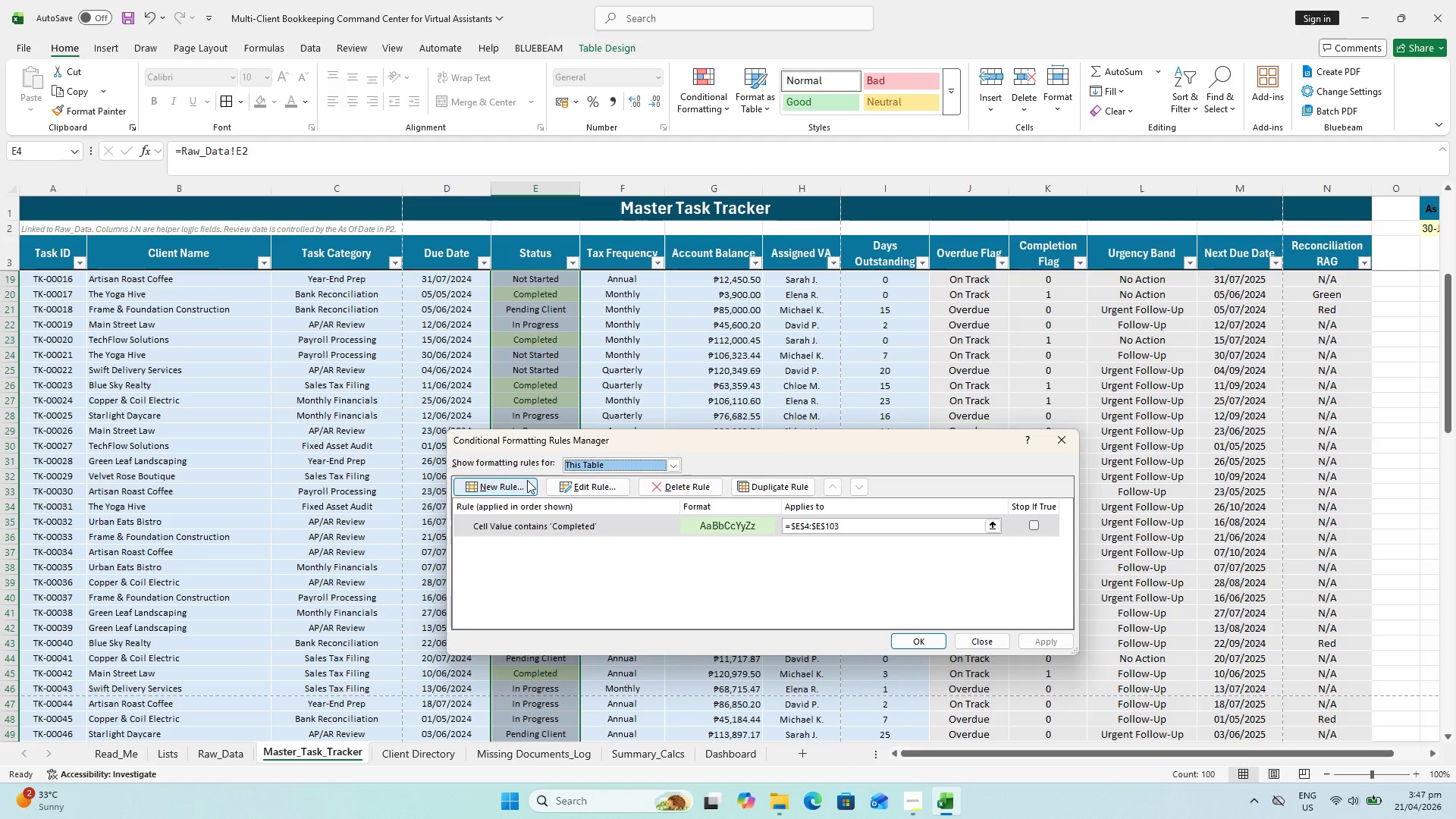 
left_click([675, 465])
 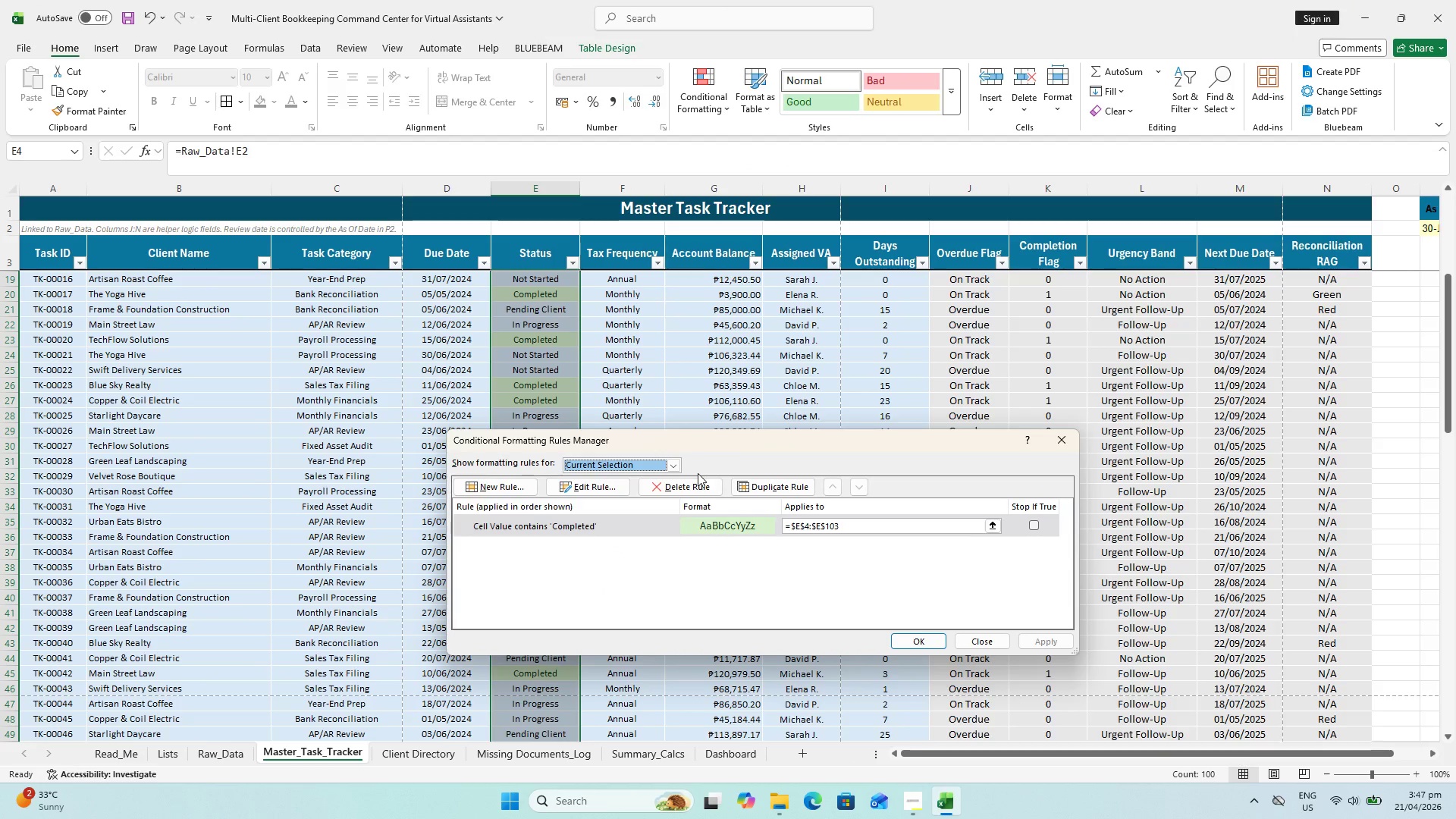 
left_click([666, 465])
 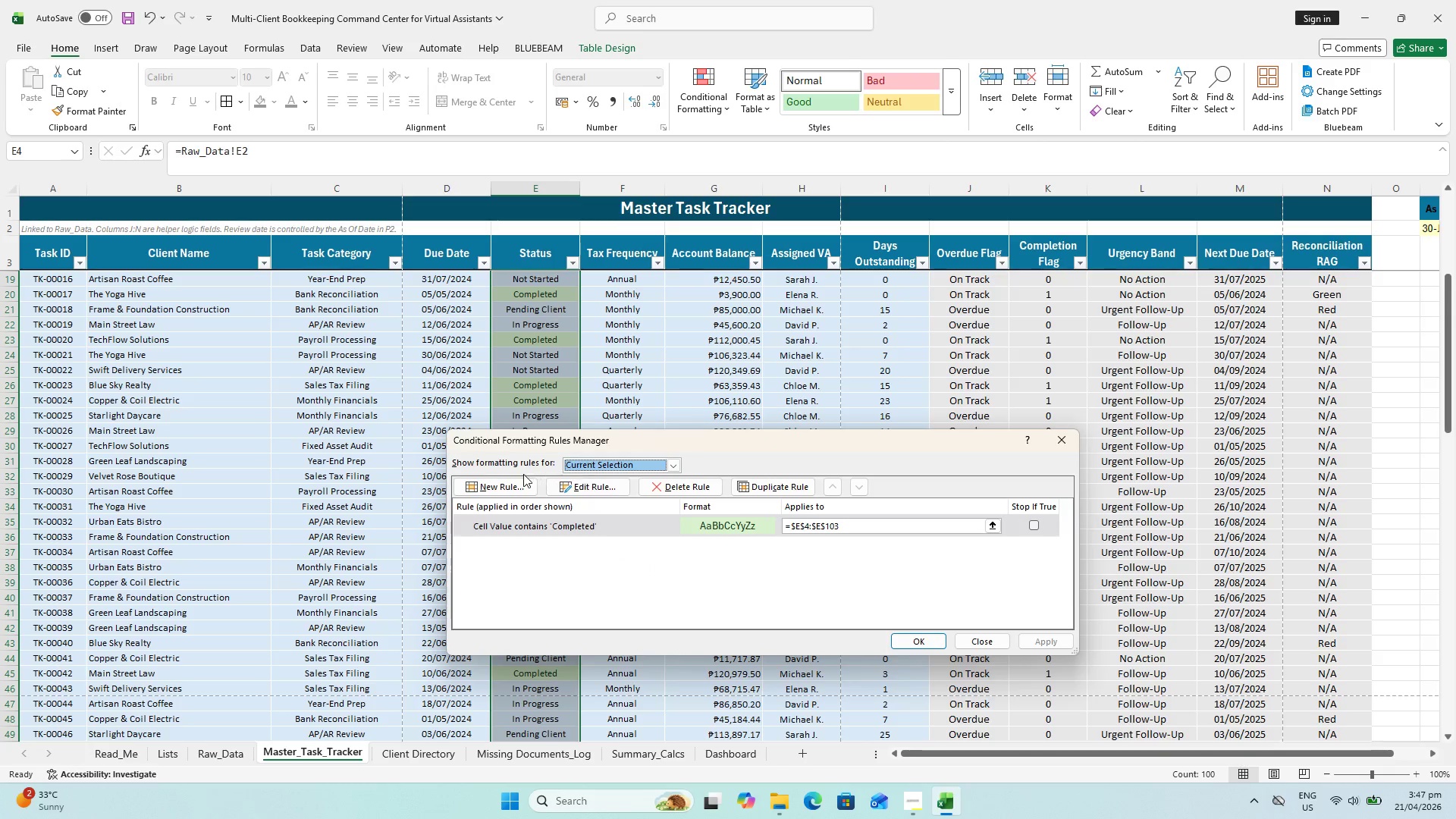 
left_click([513, 486])
 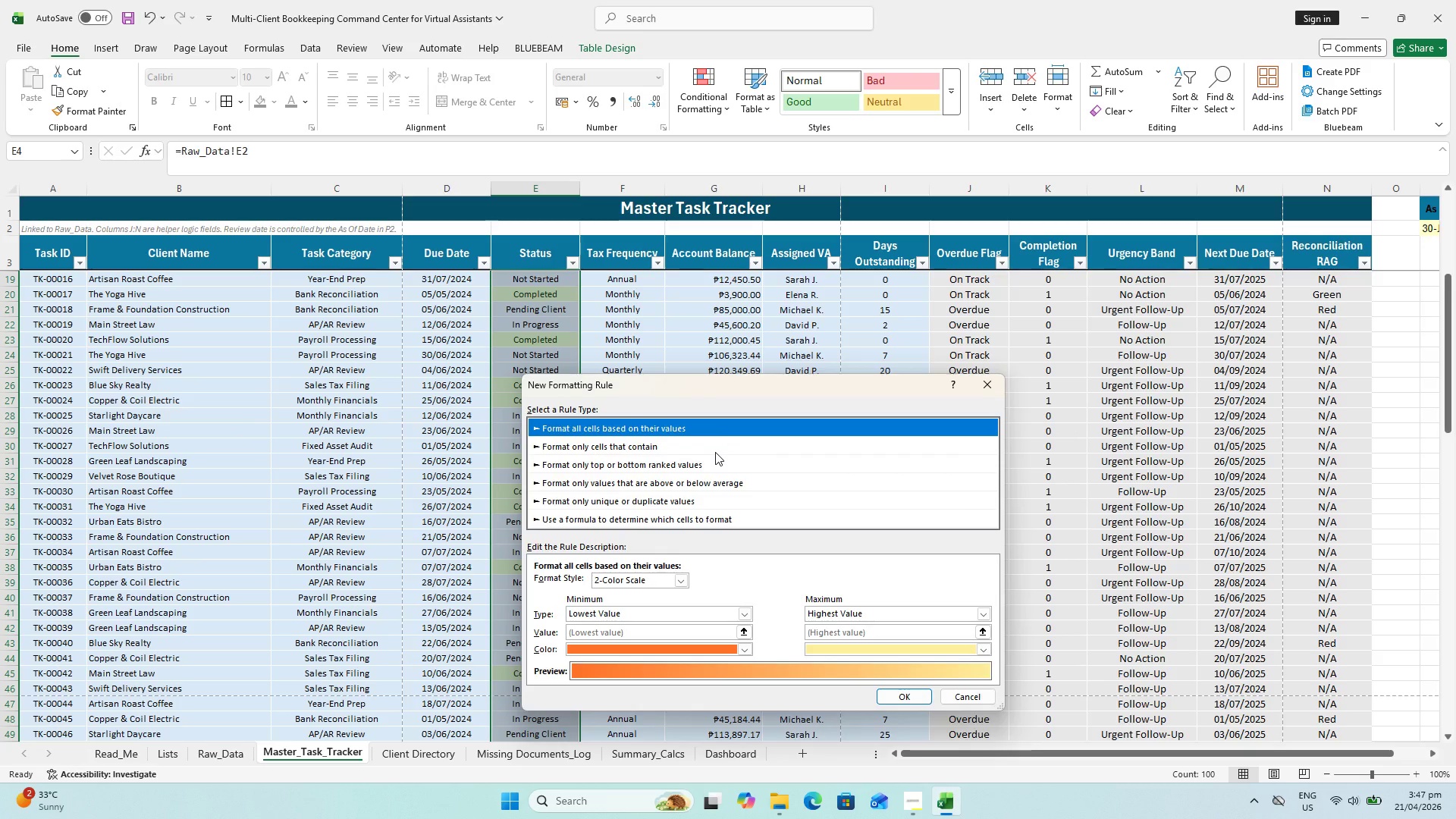 
left_click([715, 452])
 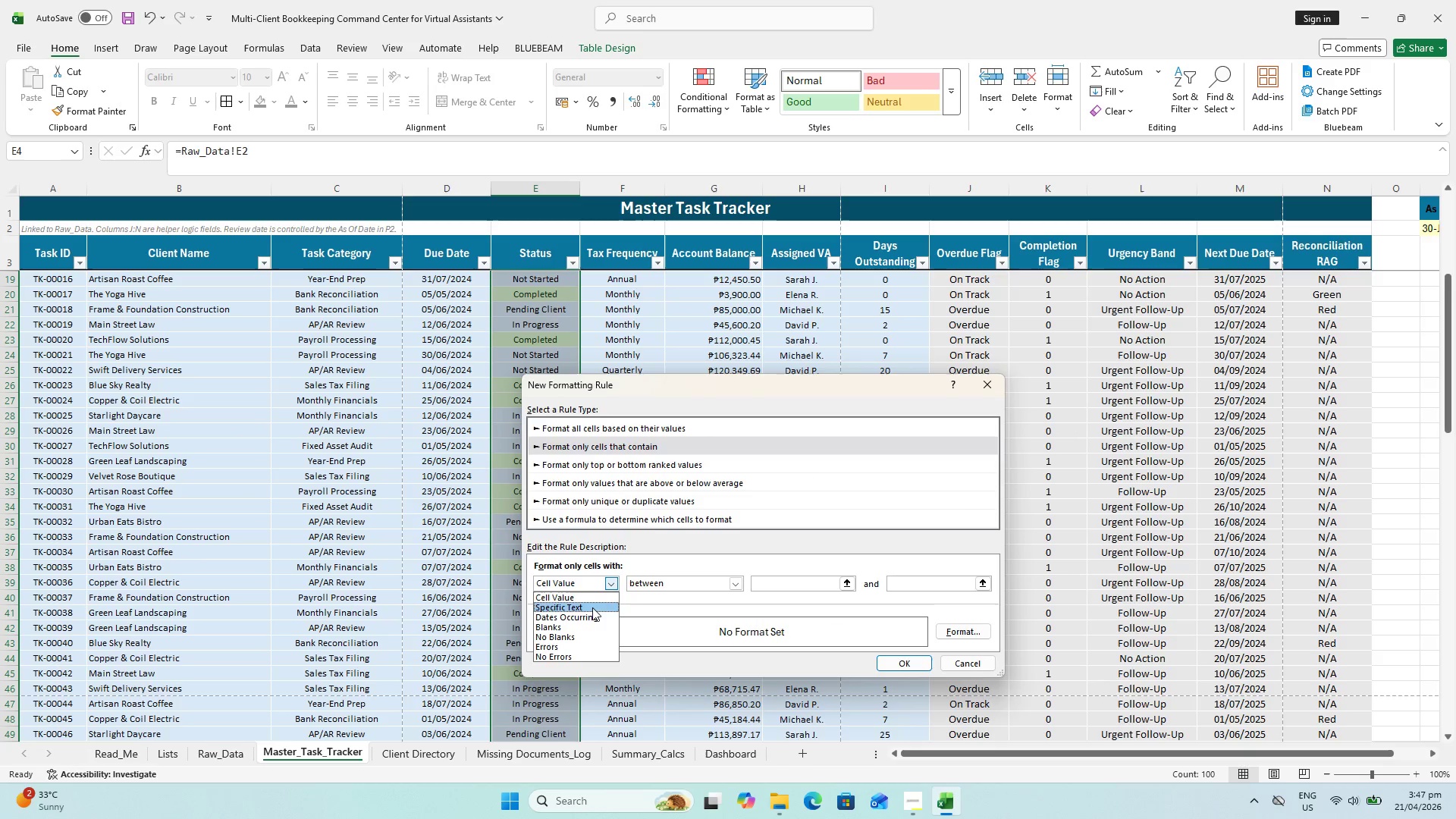 
left_click([736, 582])
 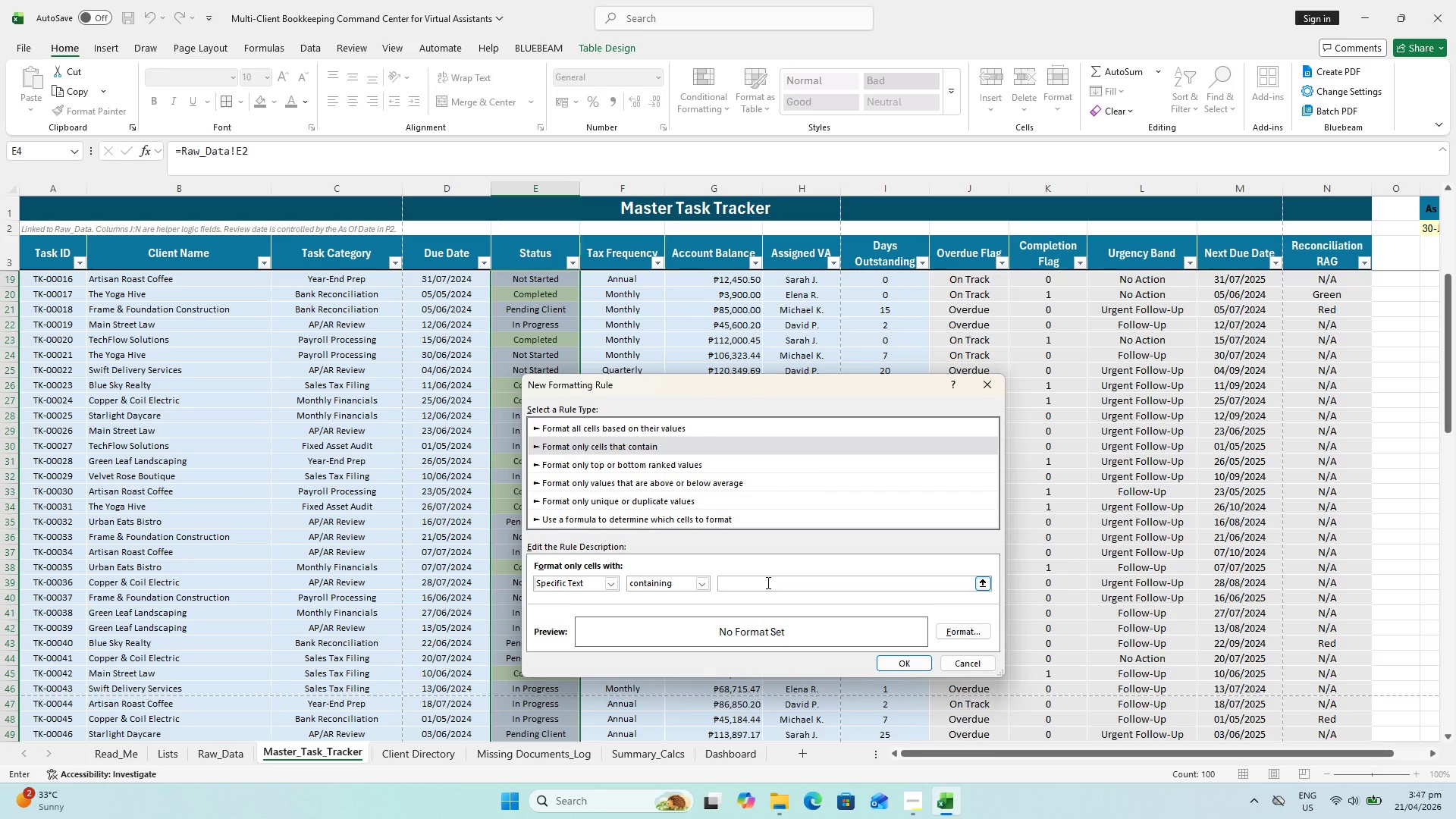 
type(Overdue)
 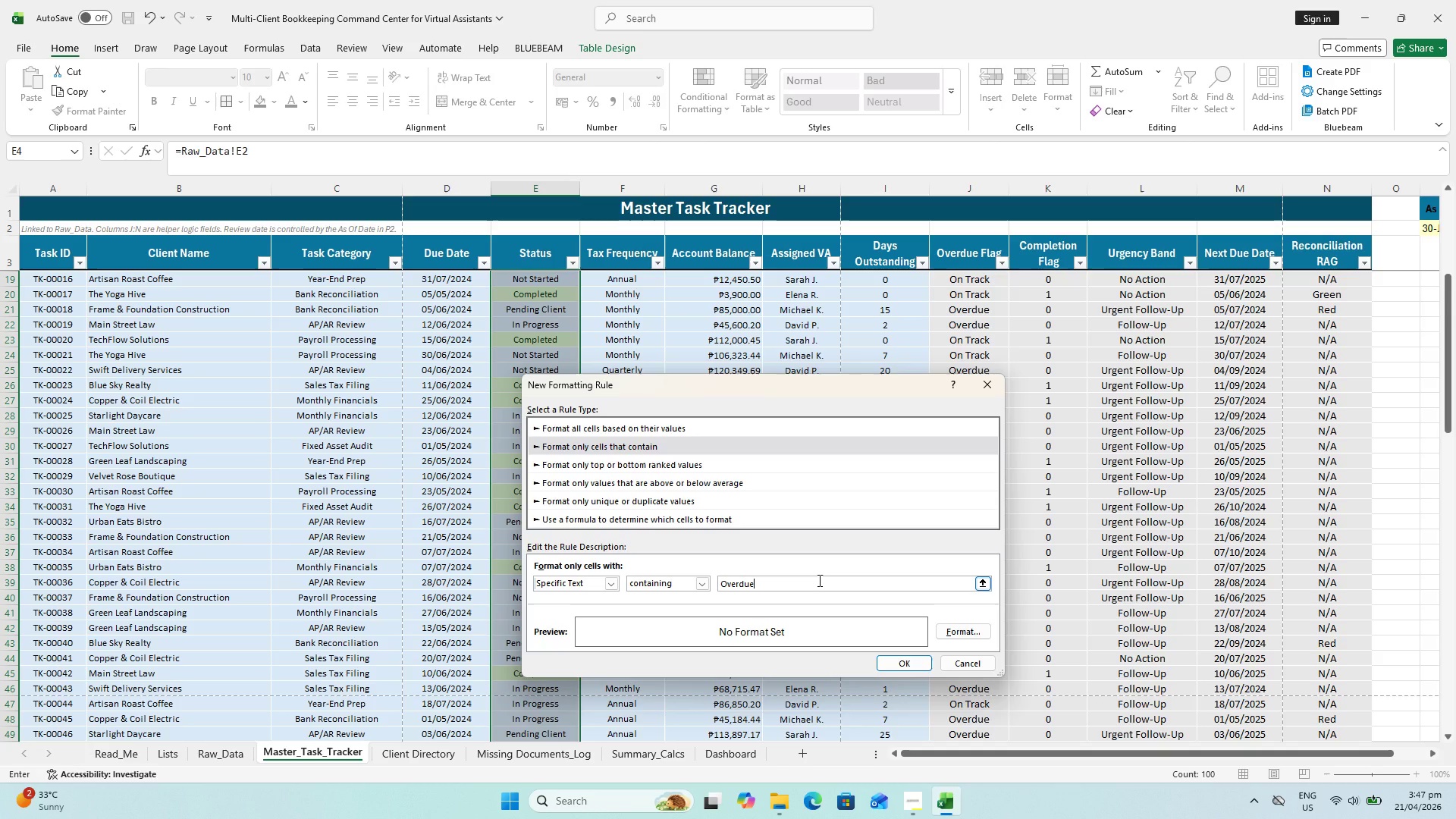 
wait(15.75)
 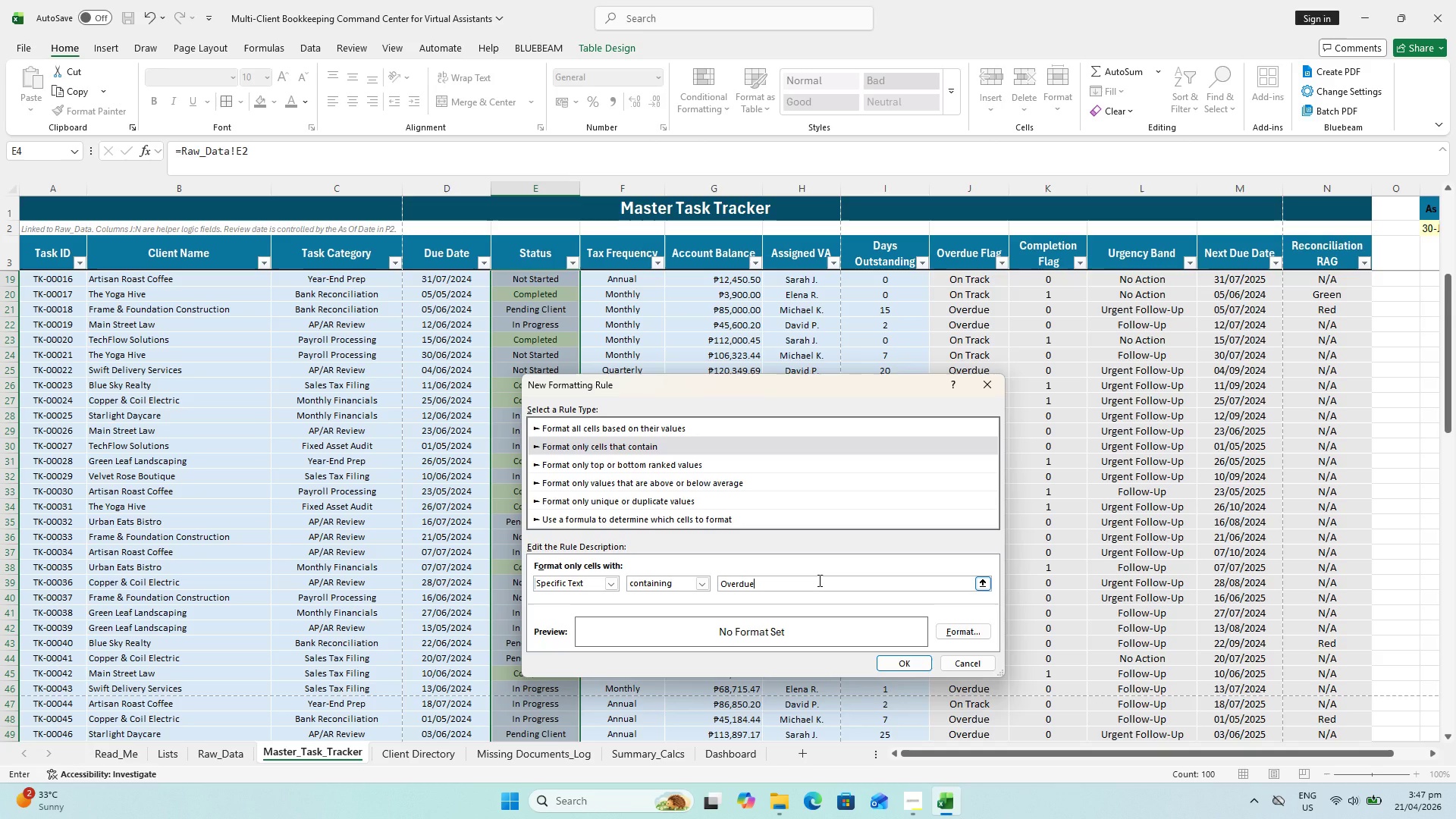 
scroll: coordinate [921, 425], scroll_direction: up, amount: 13.0
 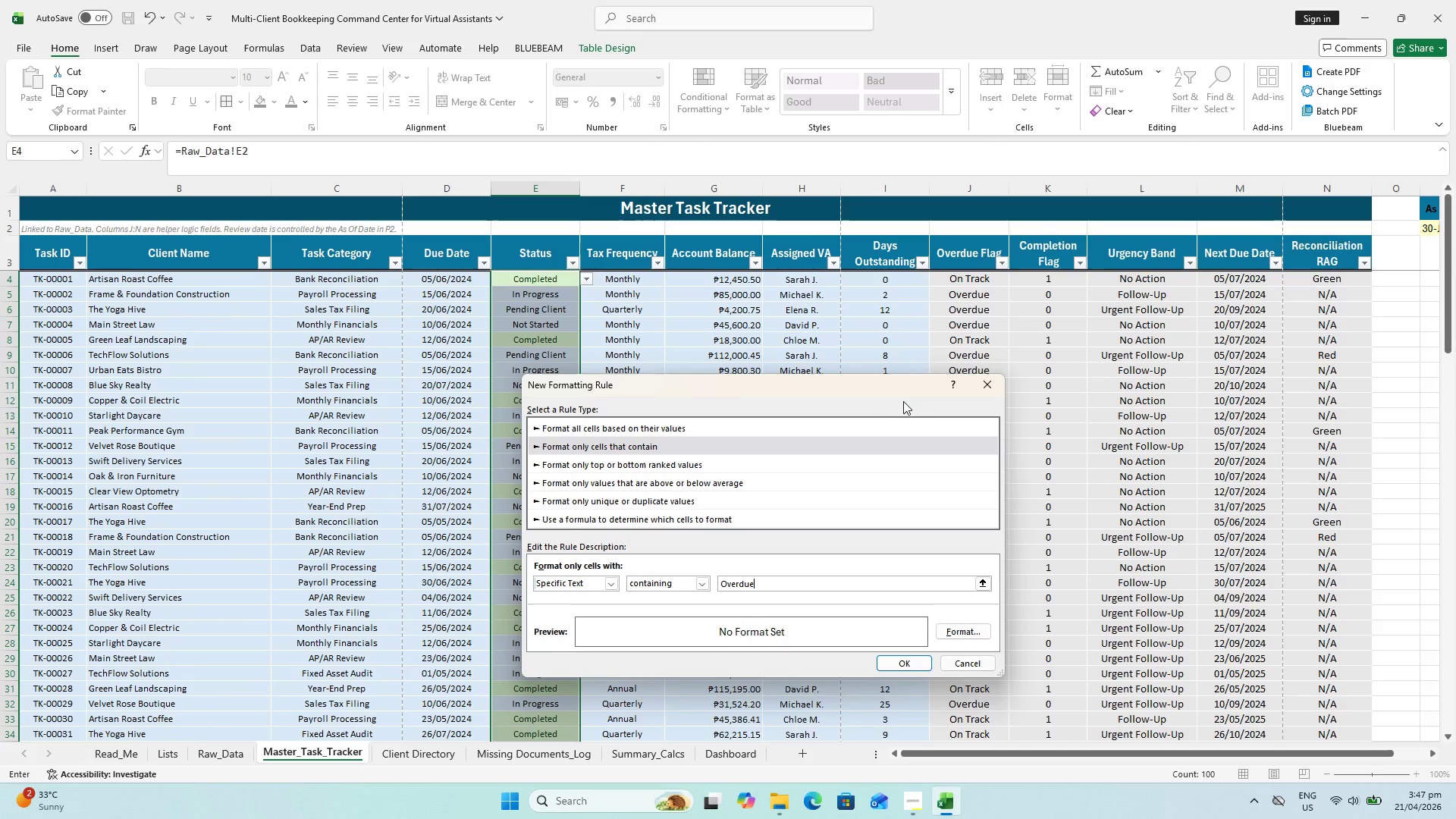 
left_click_drag(start_coordinate=[902, 400], to_coordinate=[782, 400])
 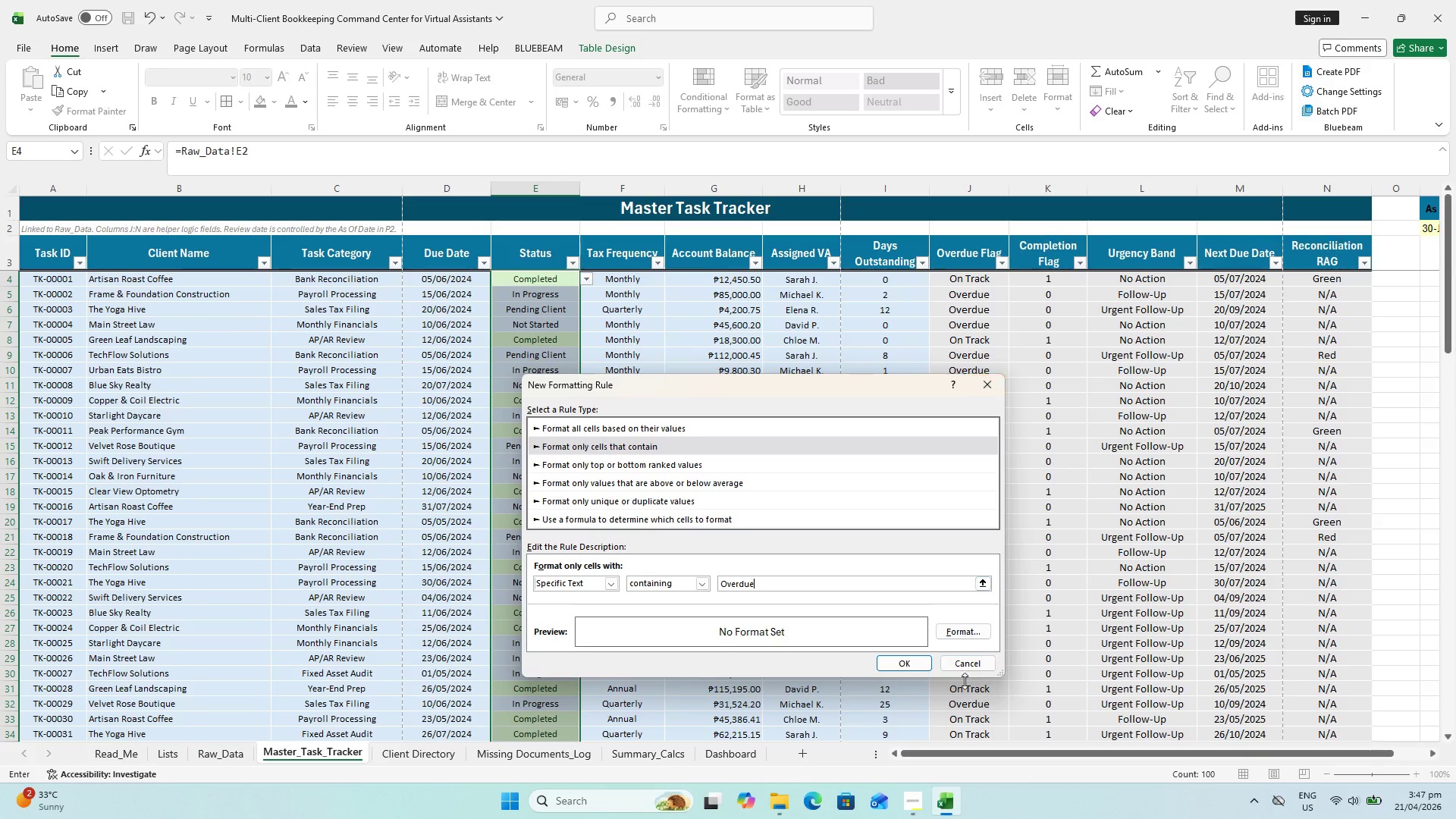 
left_click([960, 664])
 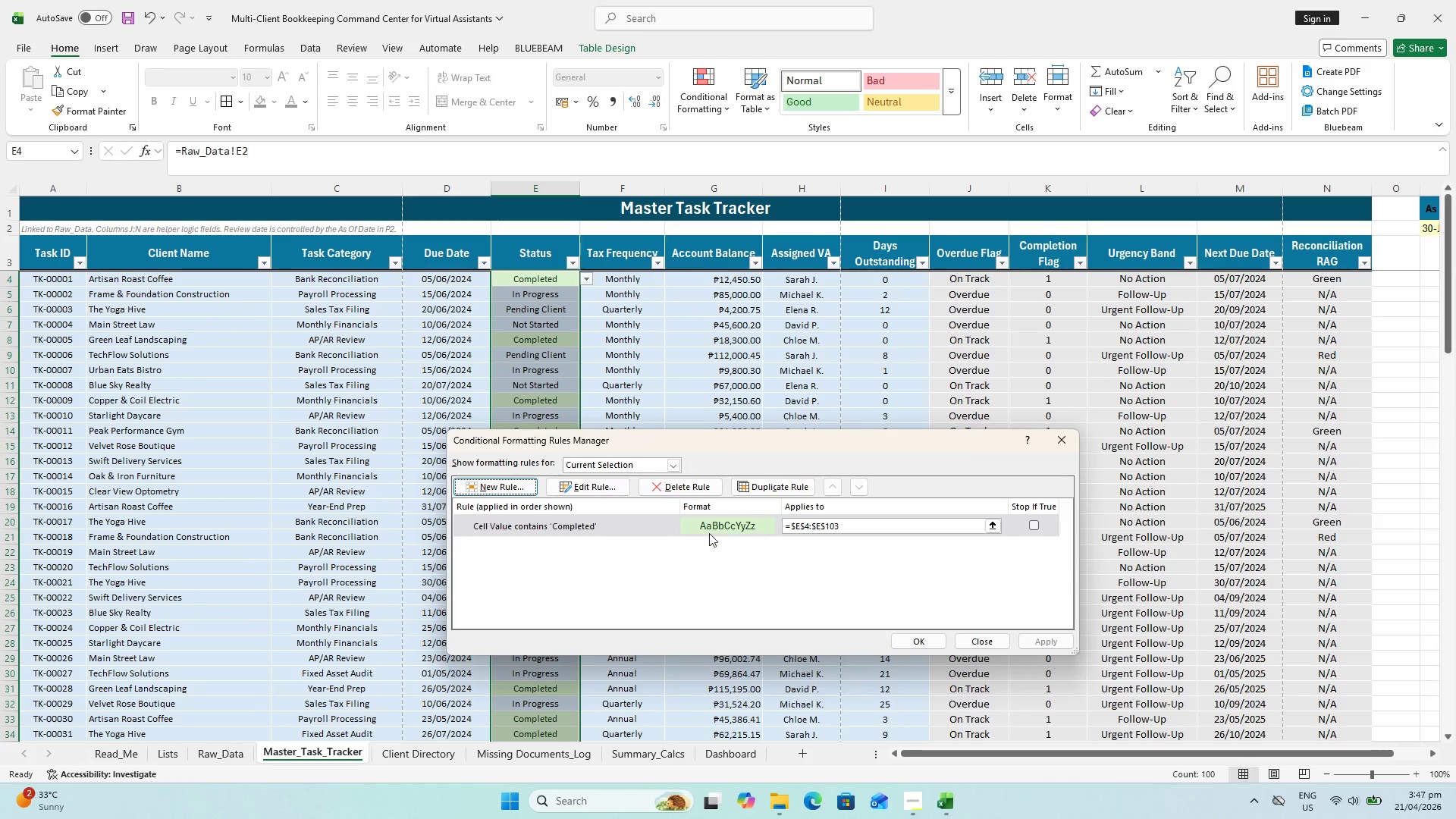 
left_click([638, 563])
 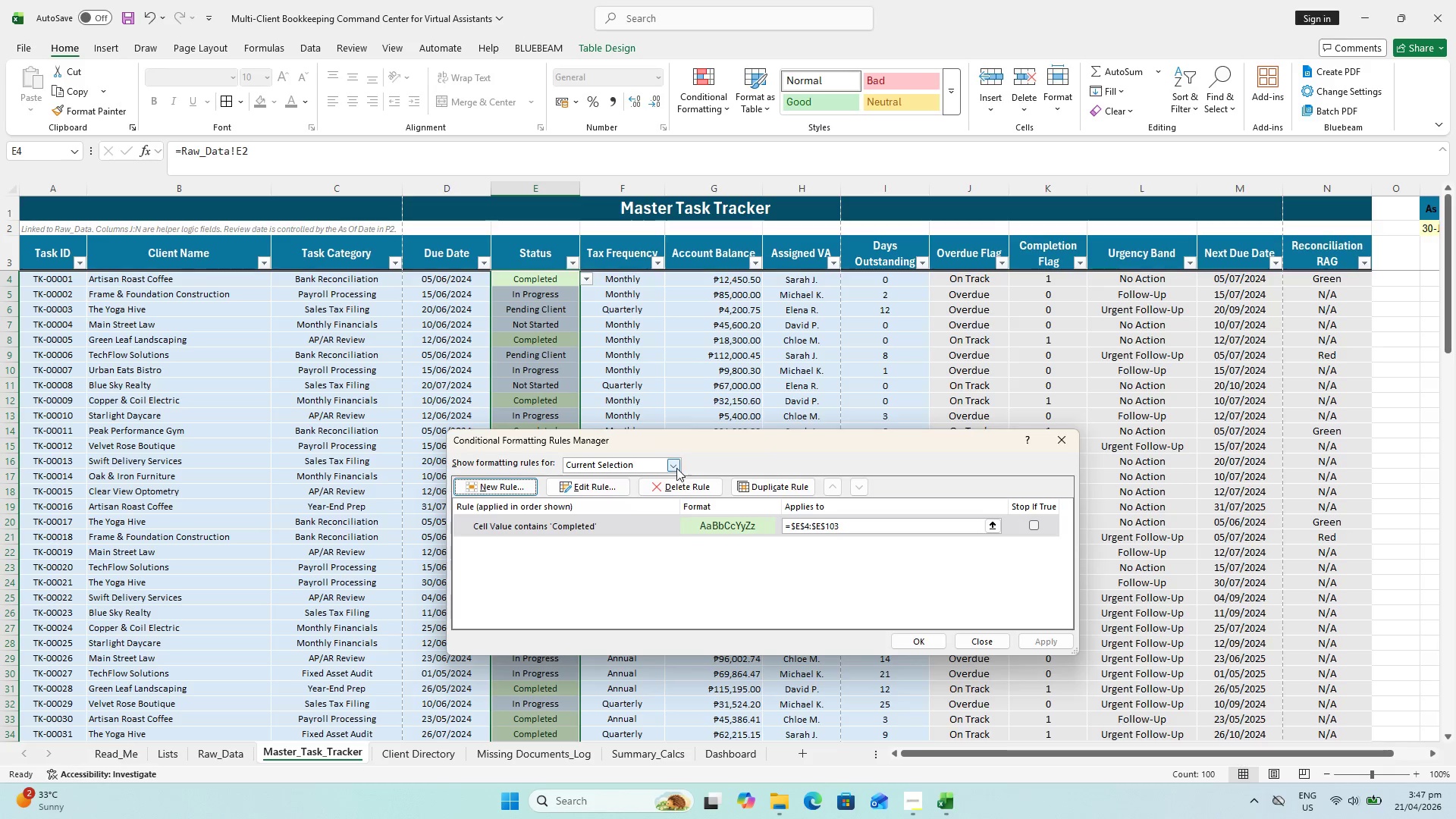 
left_click([669, 467])
 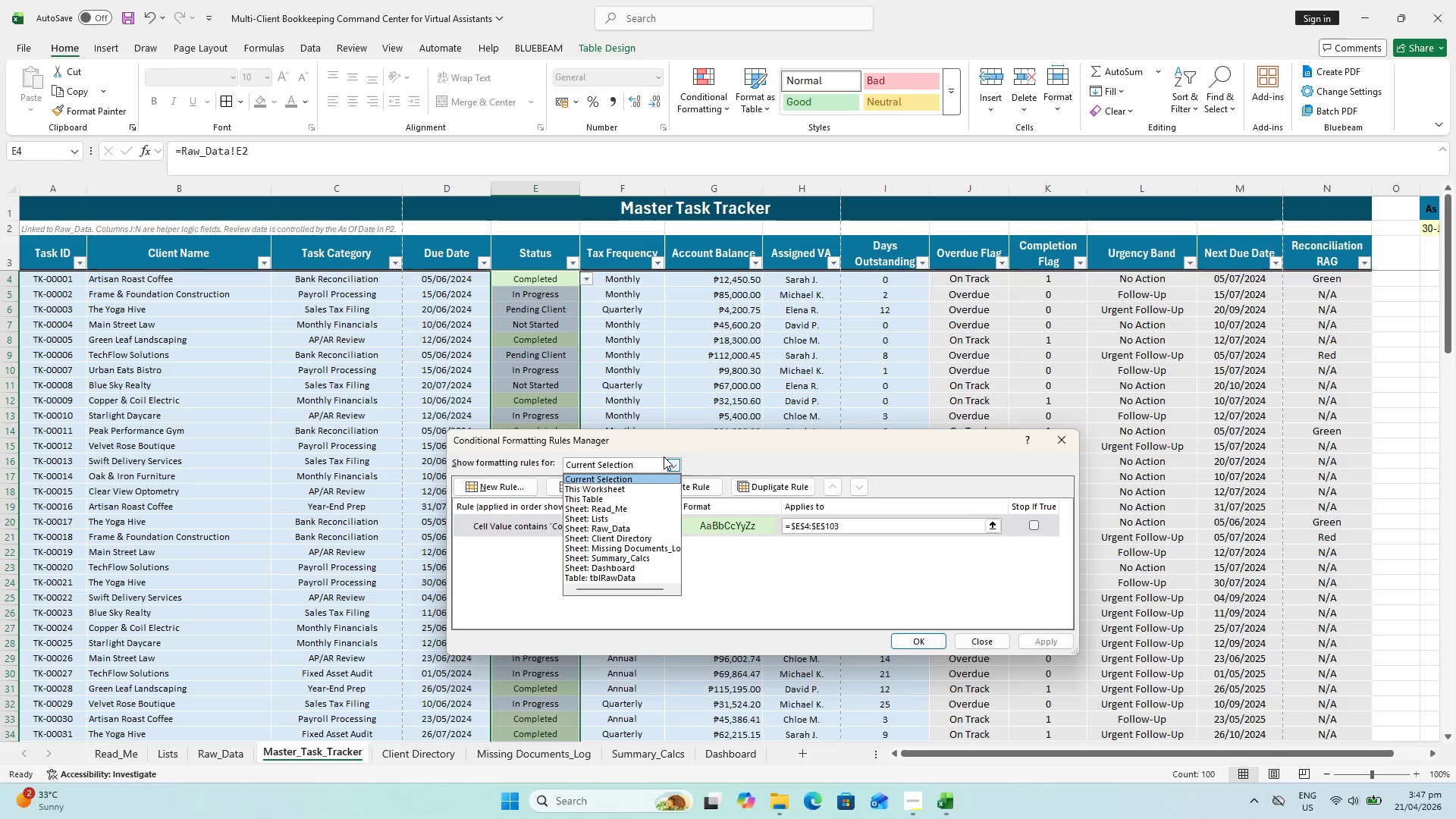 
wait(6.95)
 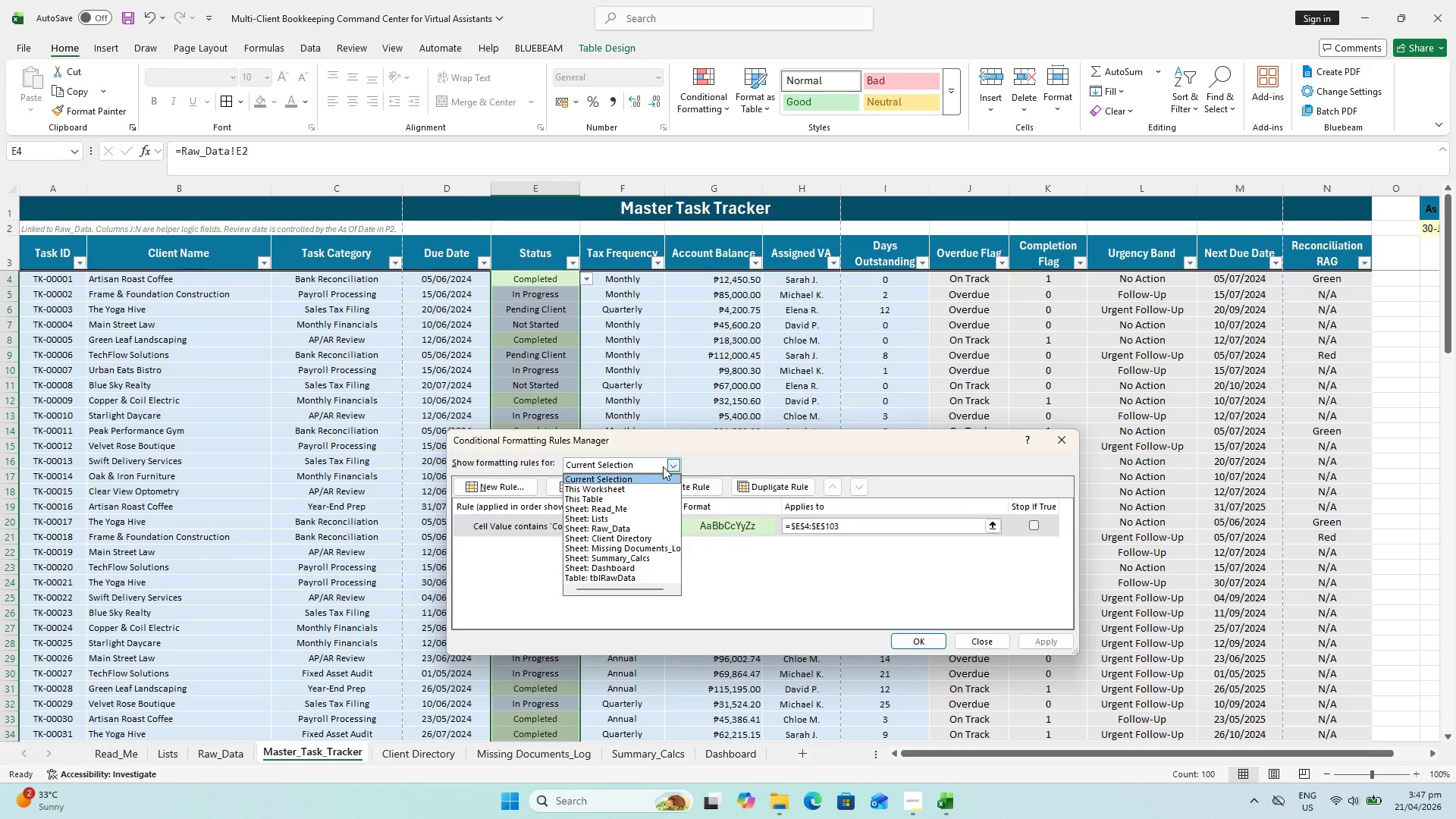 
left_click([652, 488])
 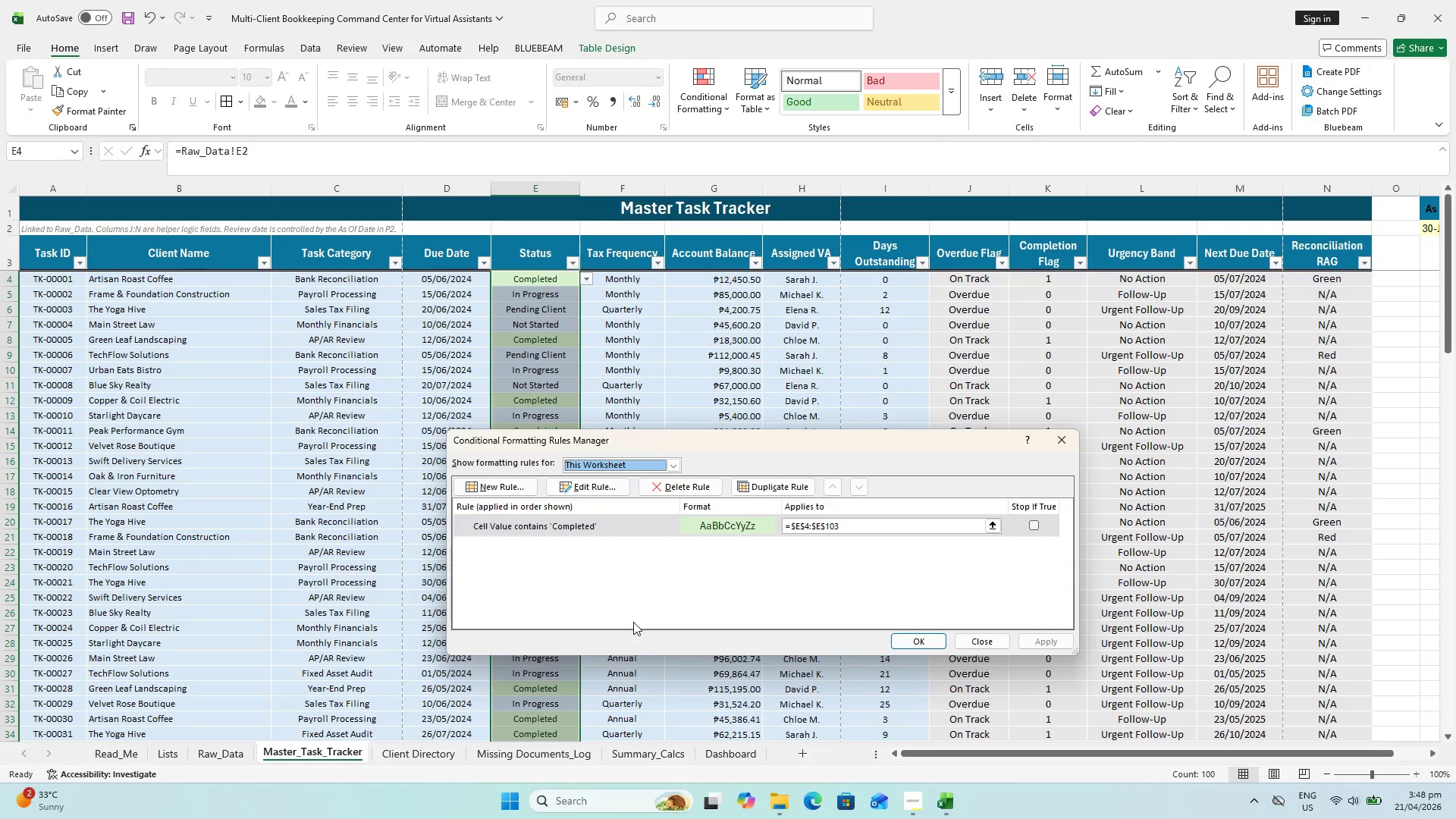 
wait(13.8)
 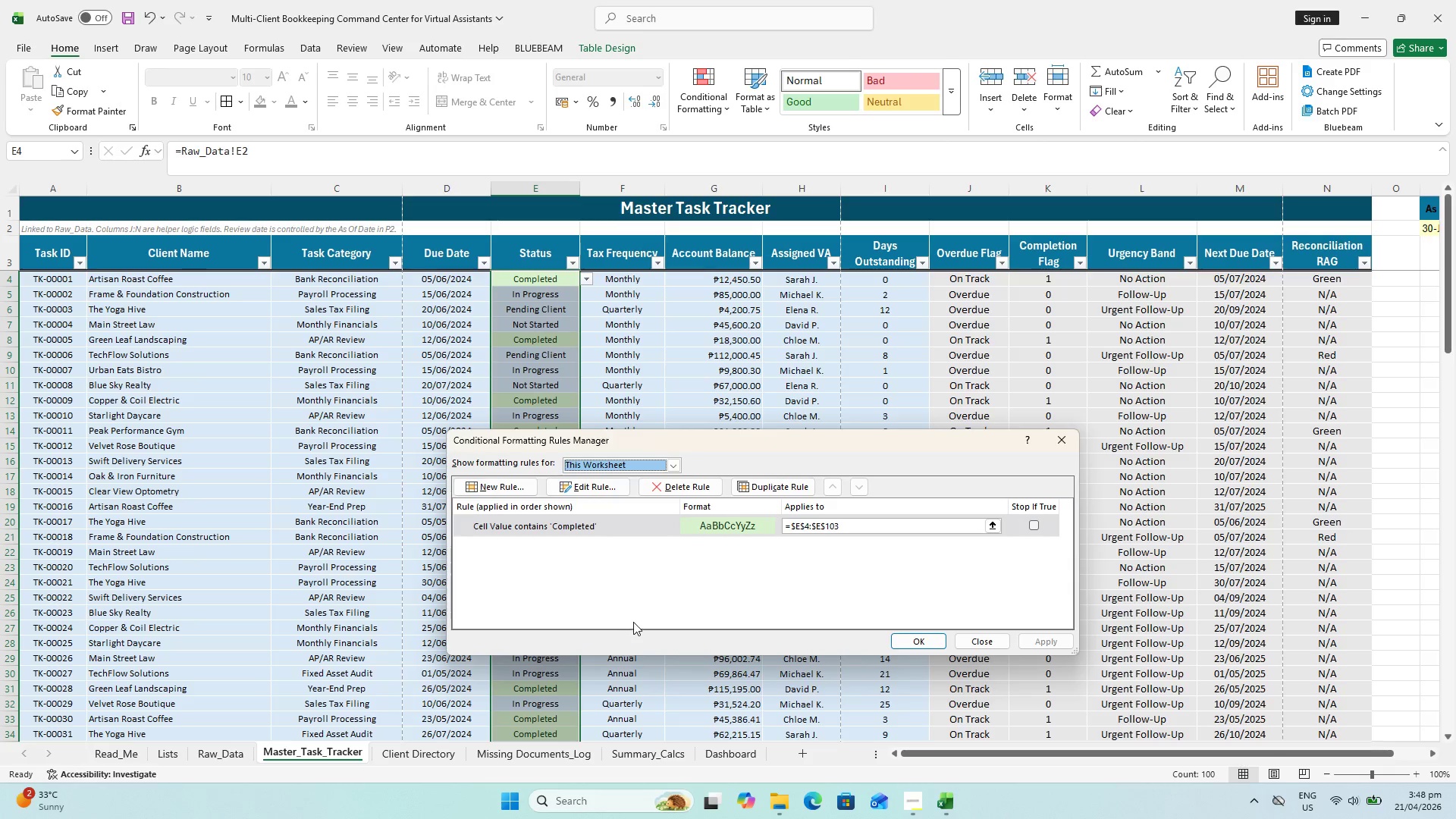 
left_click_drag(start_coordinate=[821, 462], to_coordinate=[611, 441])
 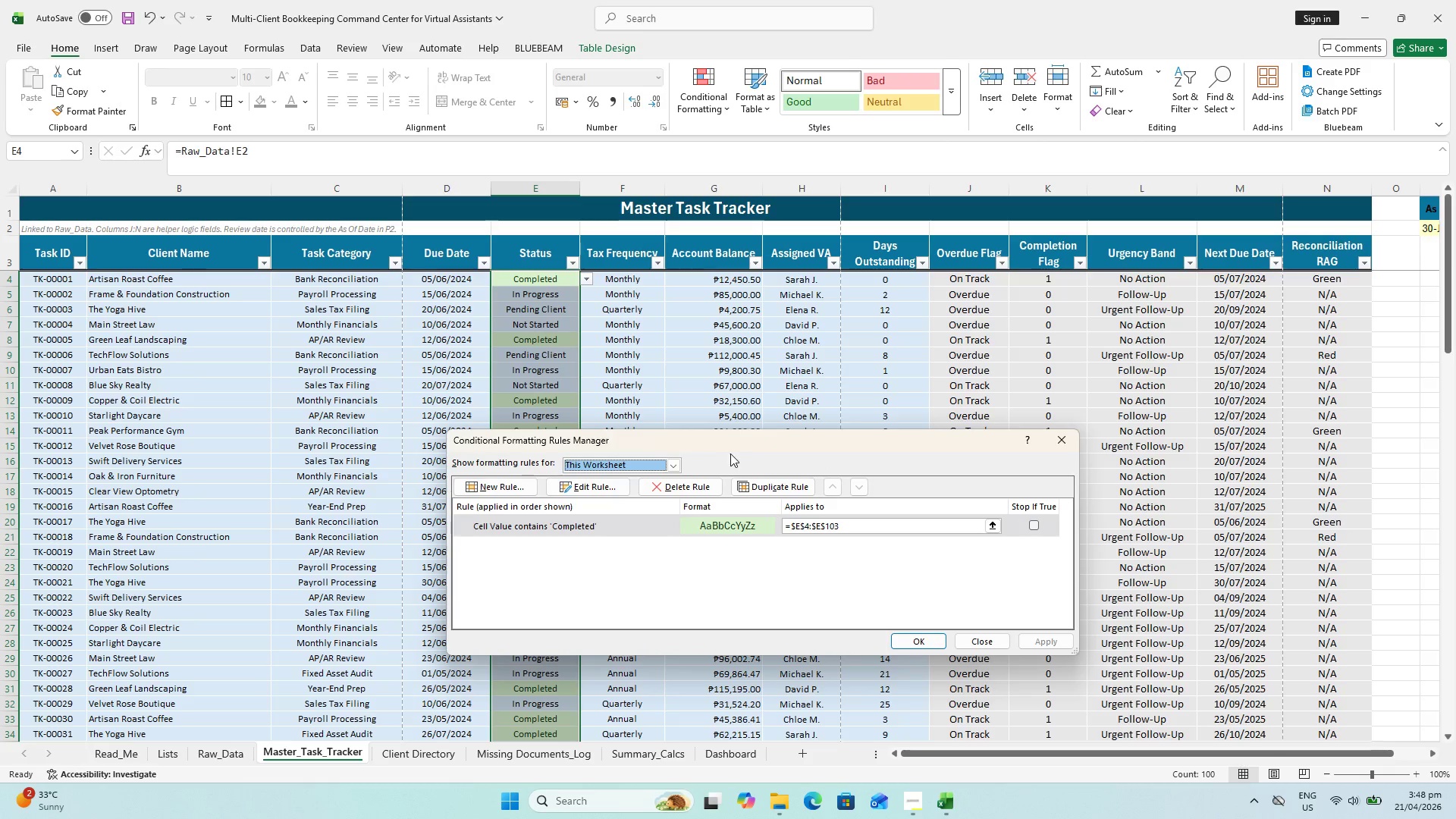 
left_click_drag(start_coordinate=[742, 453], to_coordinate=[694, 454])
 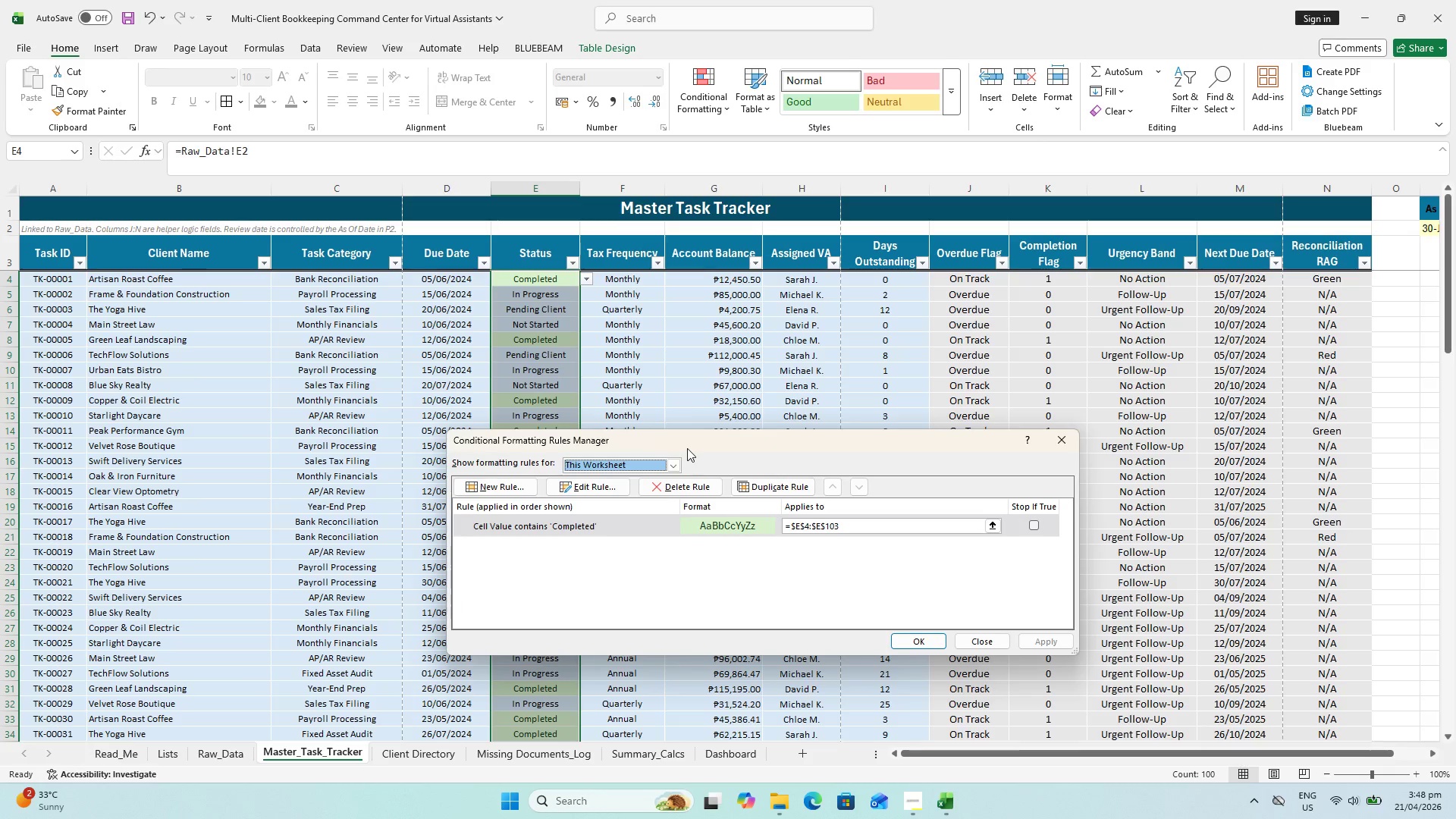 
left_click_drag(start_coordinate=[687, 448], to_coordinate=[642, 466])
 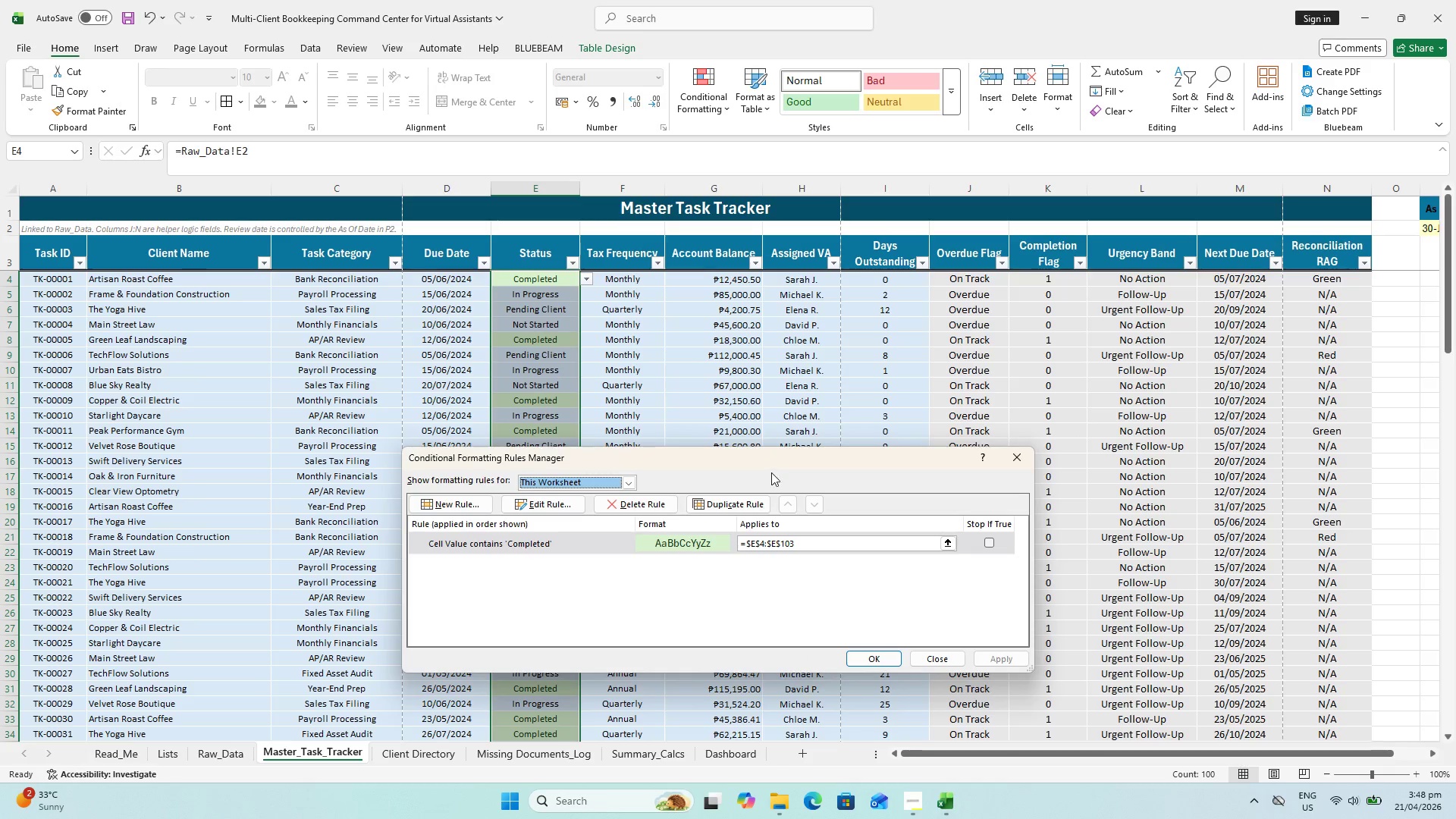 
left_click_drag(start_coordinate=[771, 471], to_coordinate=[528, 463])
 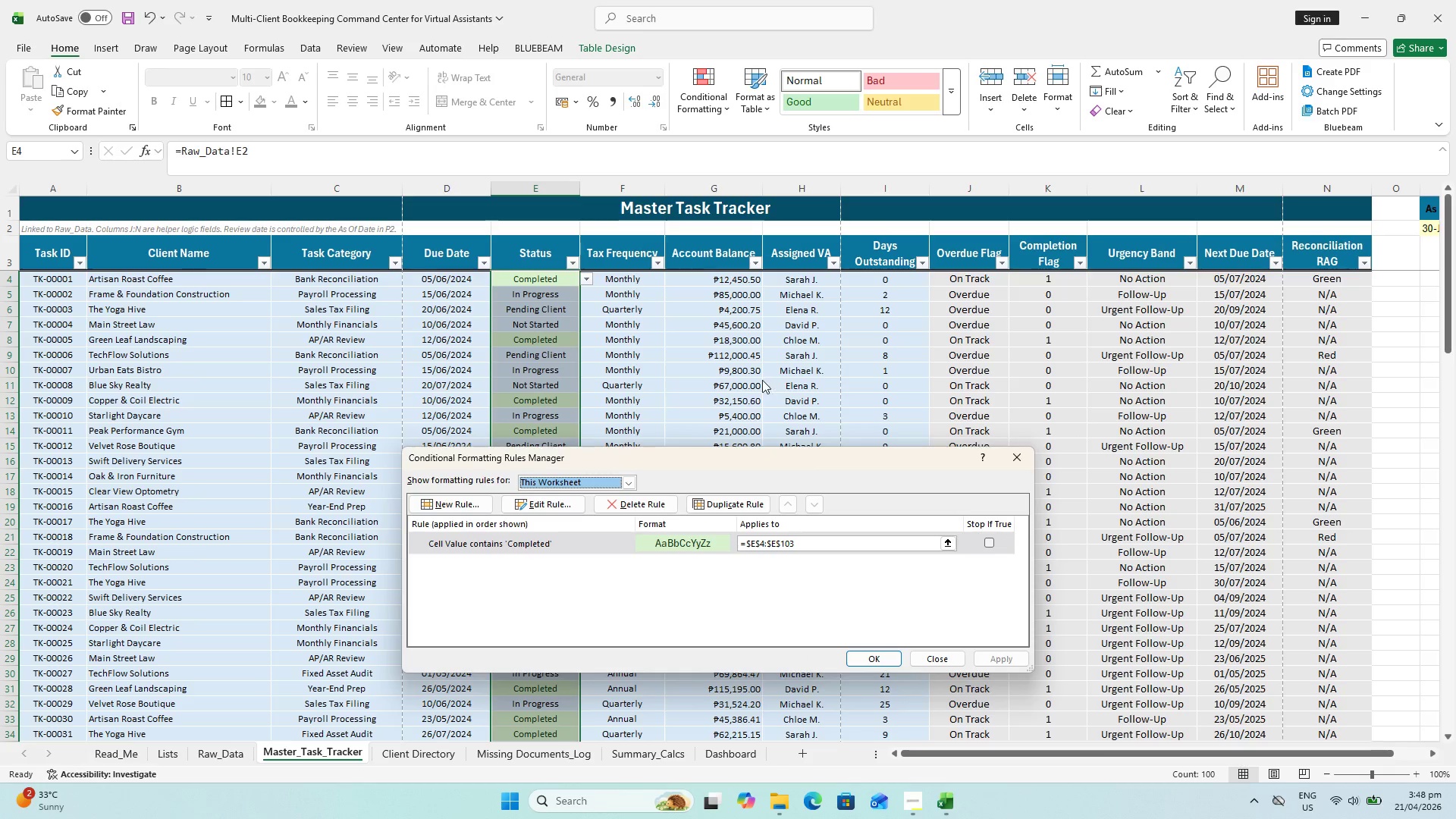 
left_click_drag(start_coordinate=[753, 385], to_coordinate=[755, 381])
 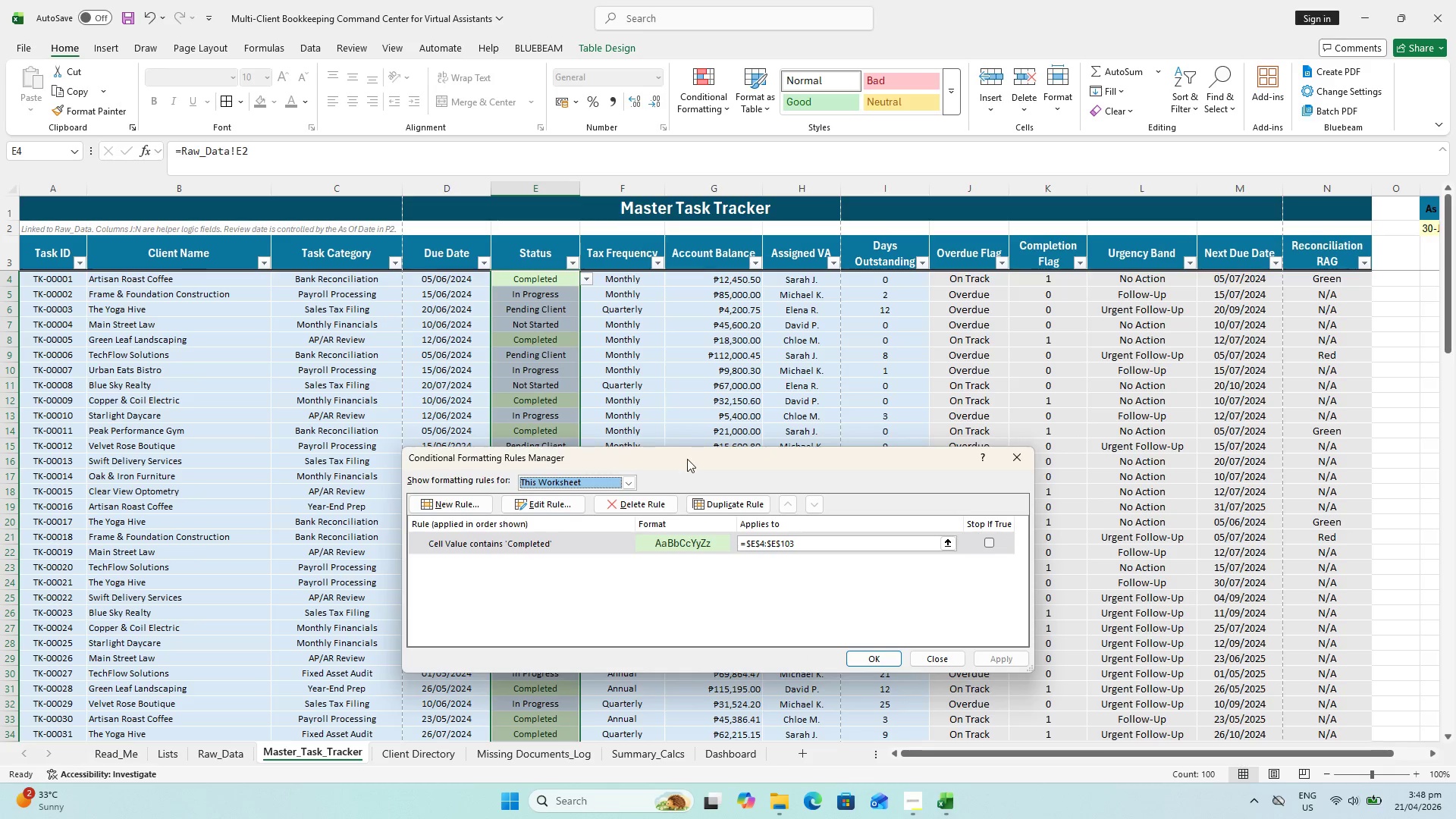 
left_click_drag(start_coordinate=[686, 460], to_coordinate=[679, 468])
 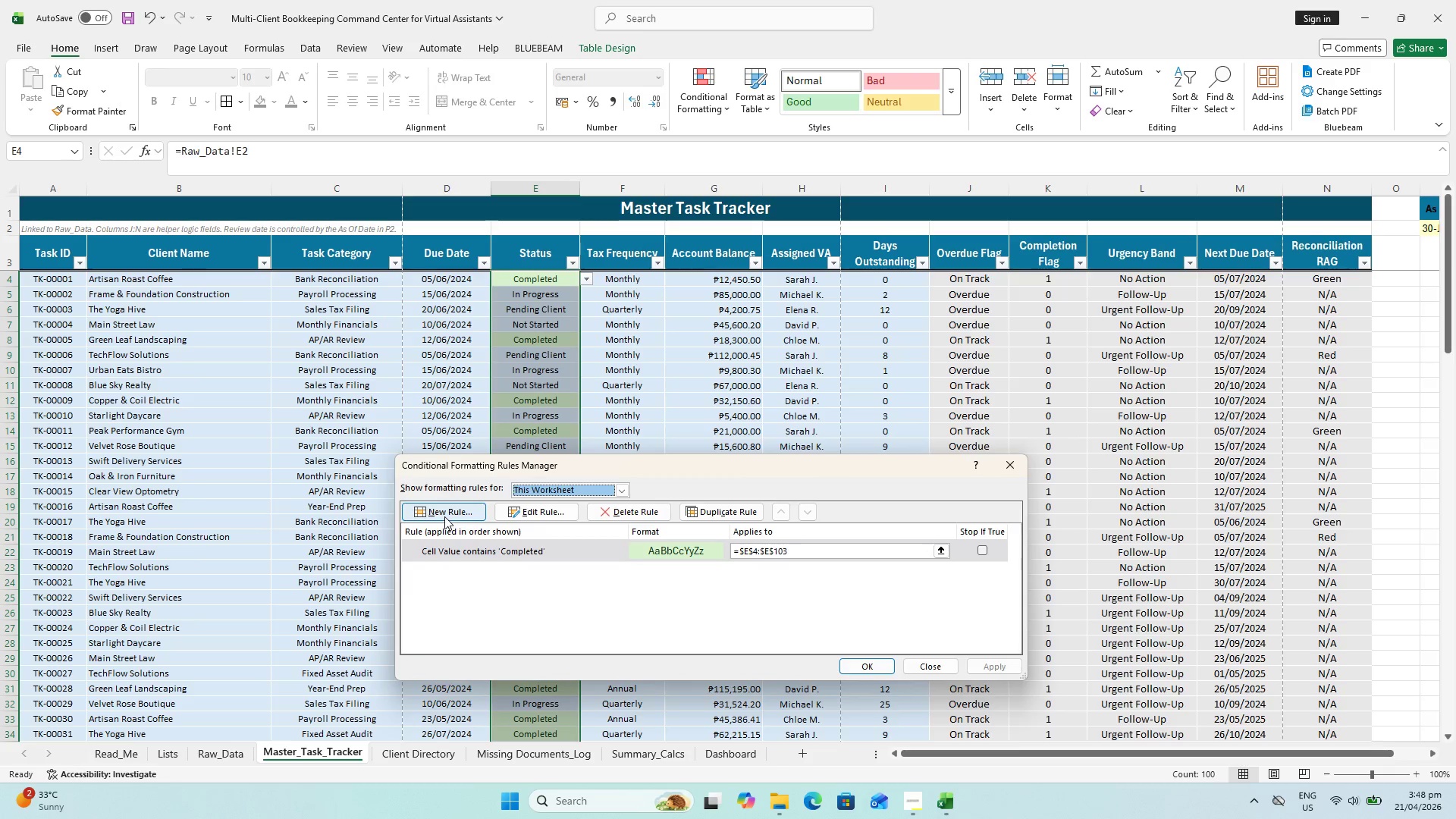 
left_click([444, 516])
 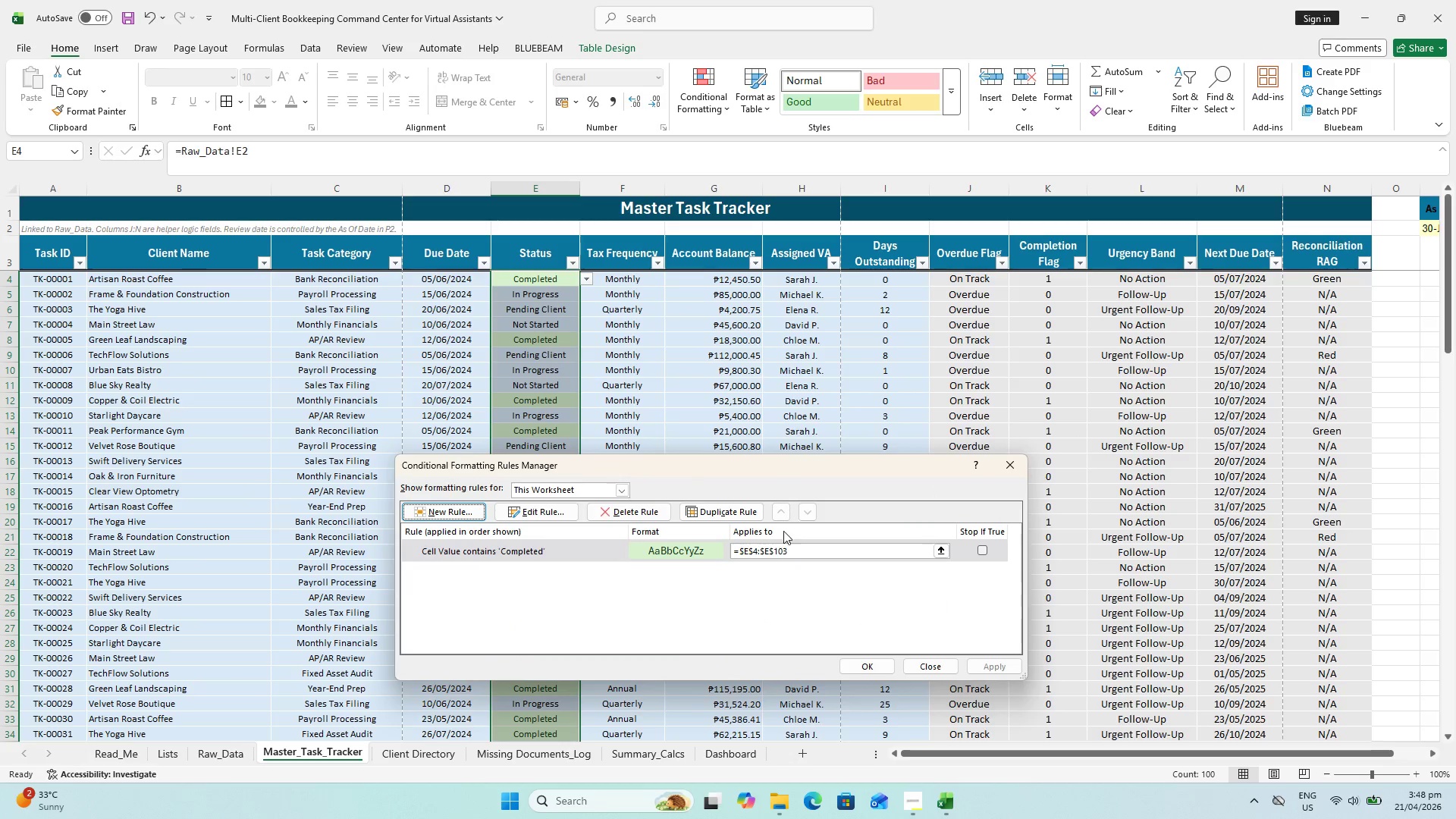 
wait(6.06)
 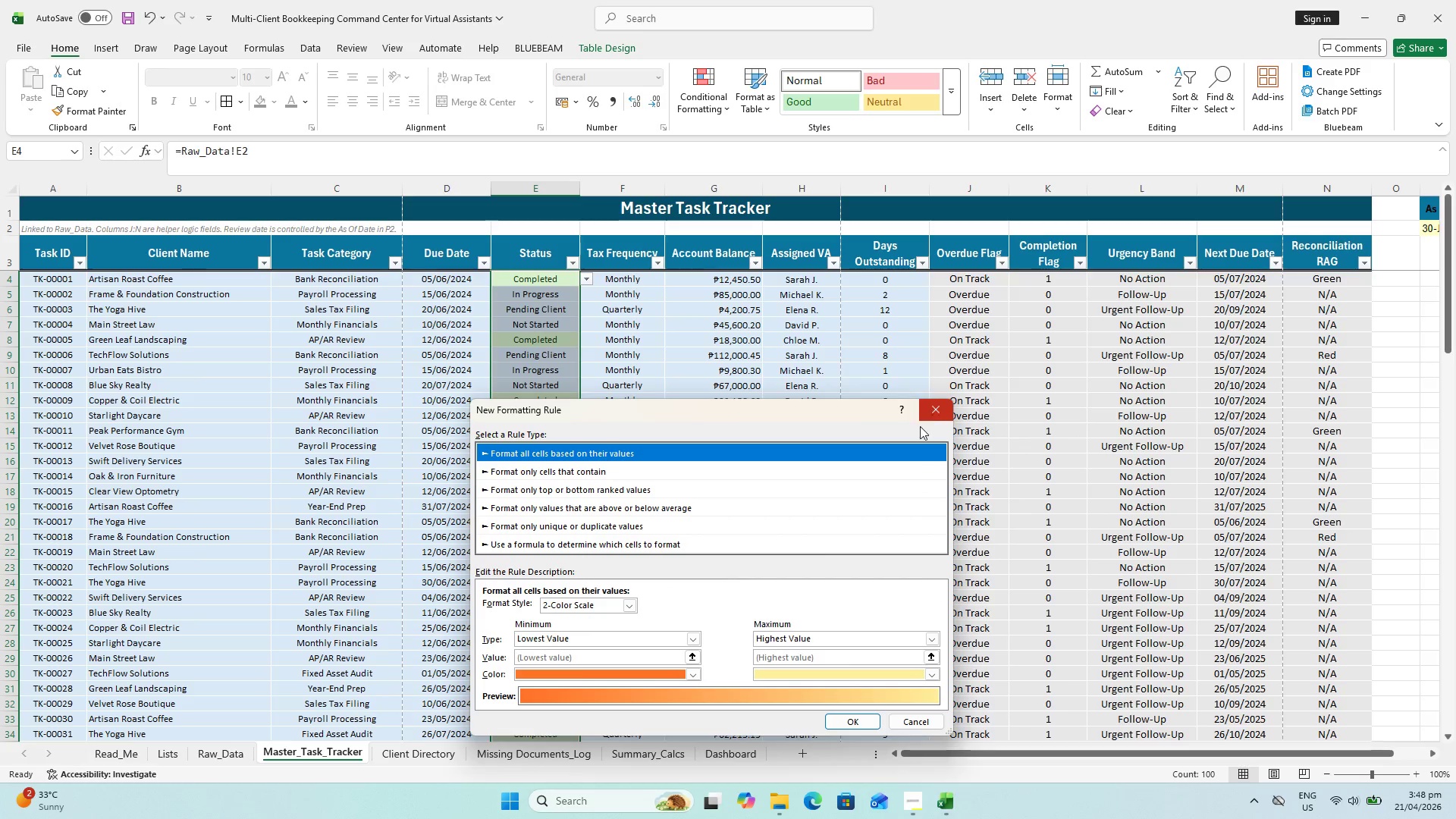 
left_click([882, 668])
 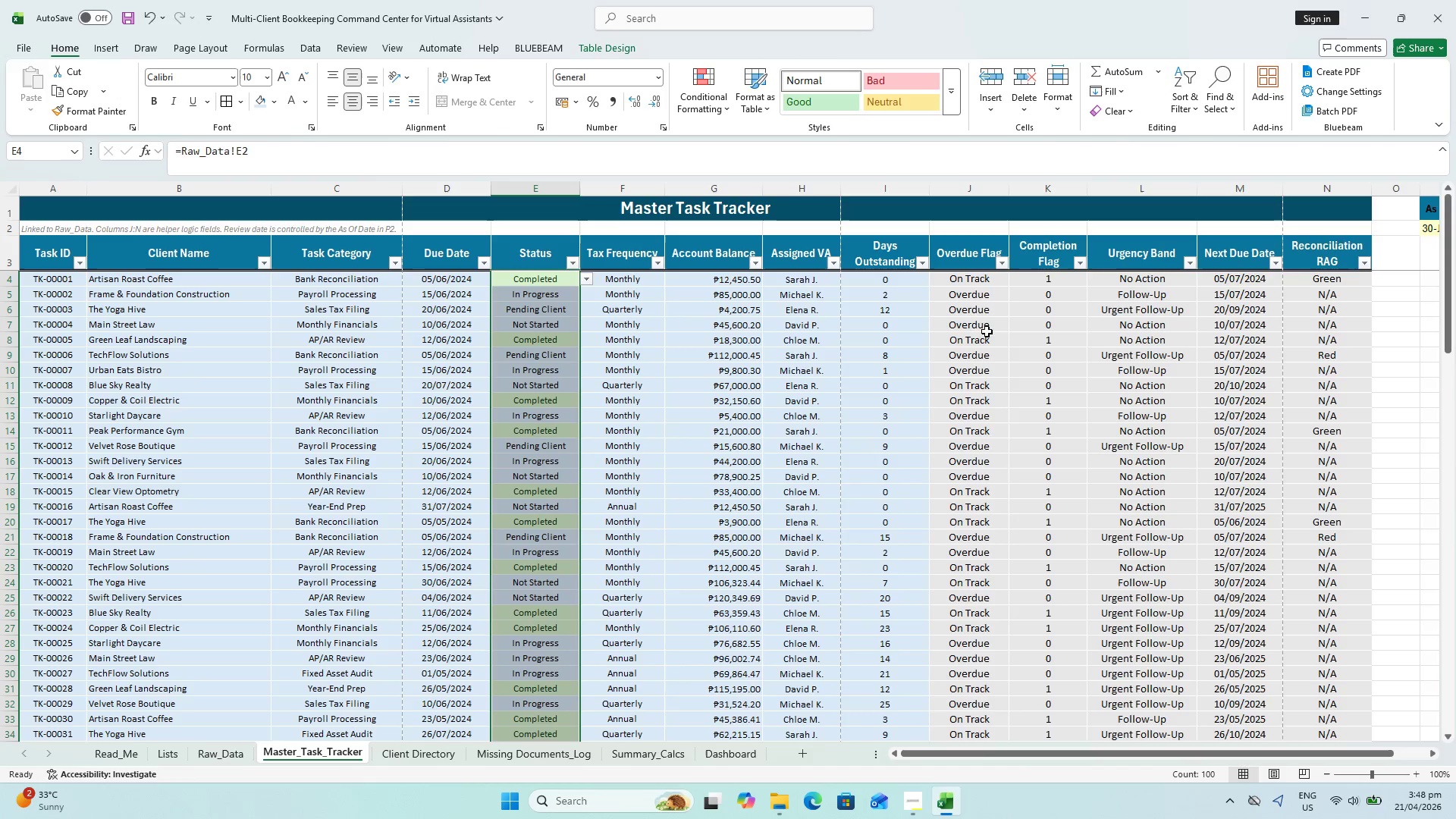 
left_click([984, 302])
 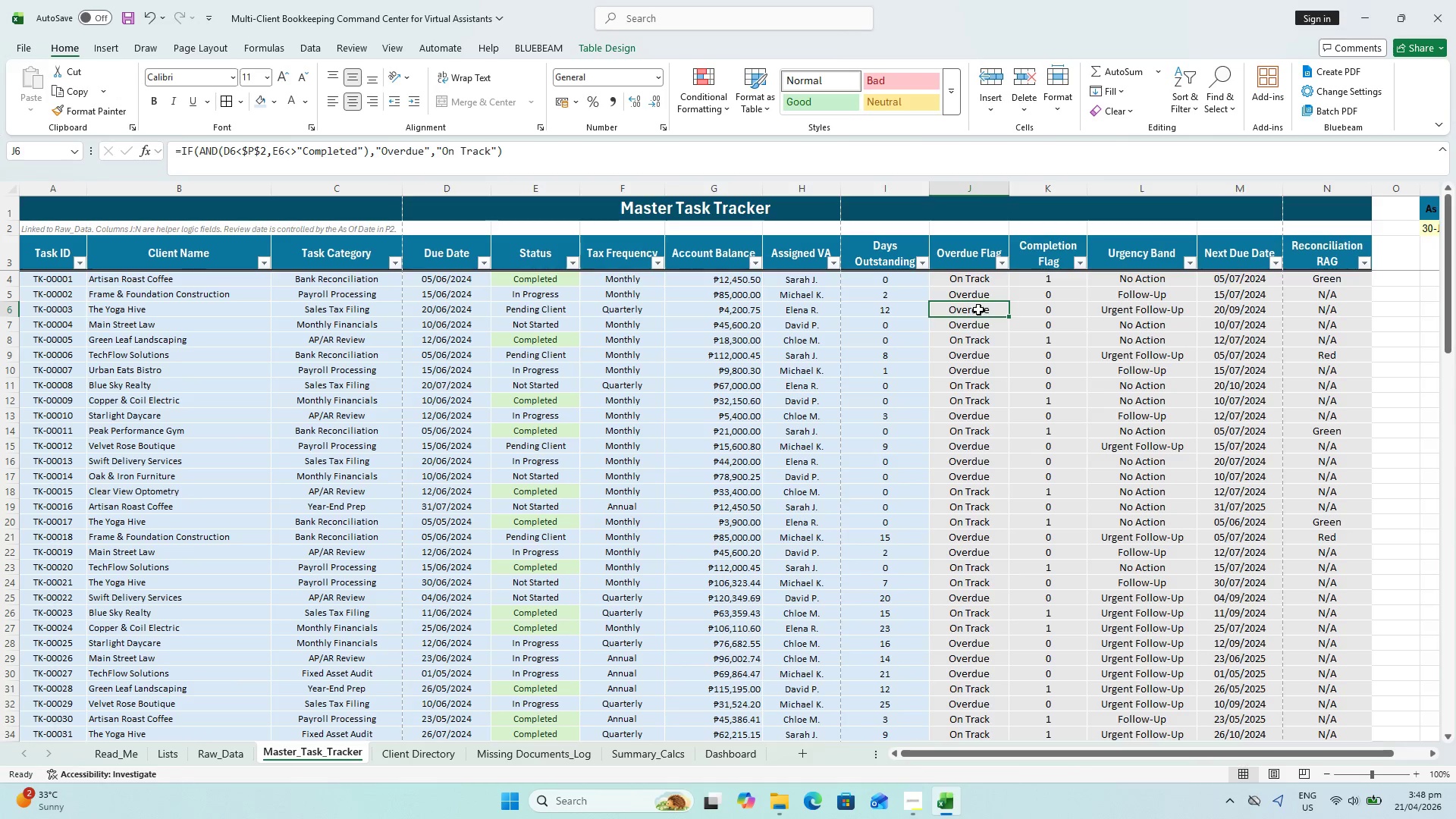 
scroll: coordinate [977, 308], scroll_direction: up, amount: 6.0
 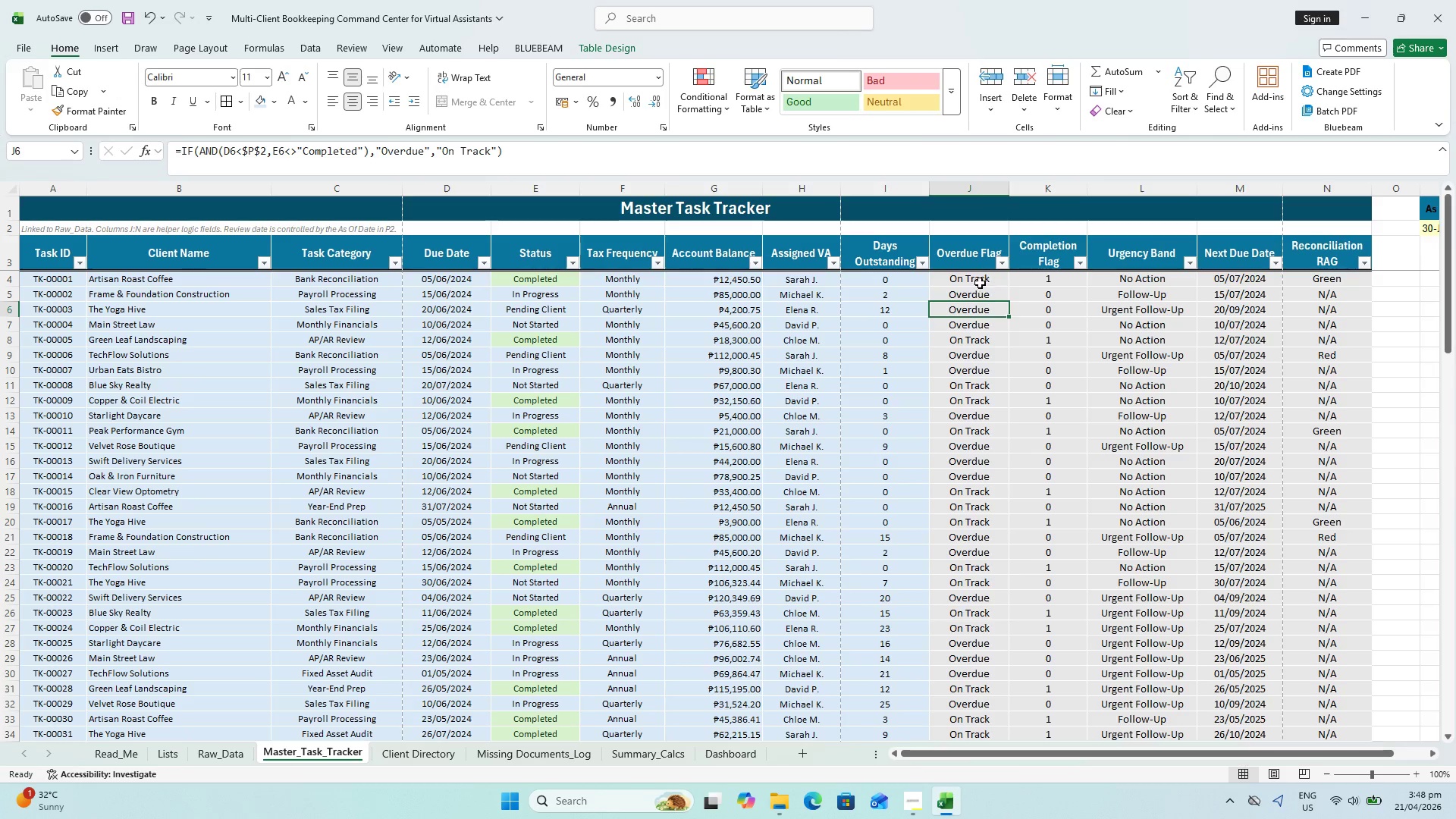 
left_click([980, 281])
 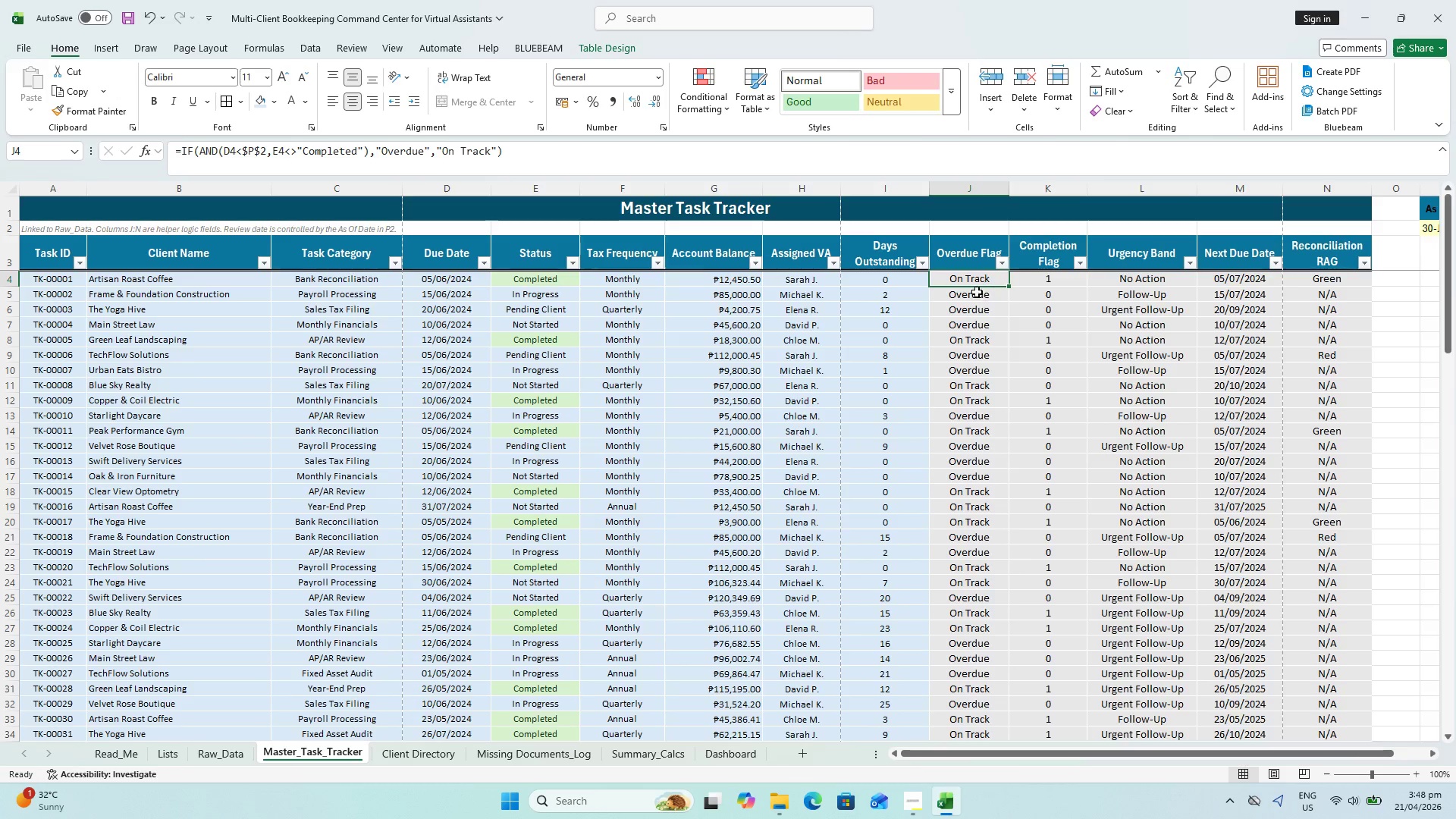 
hold_key(key=CapsLock, duration=0.53)
 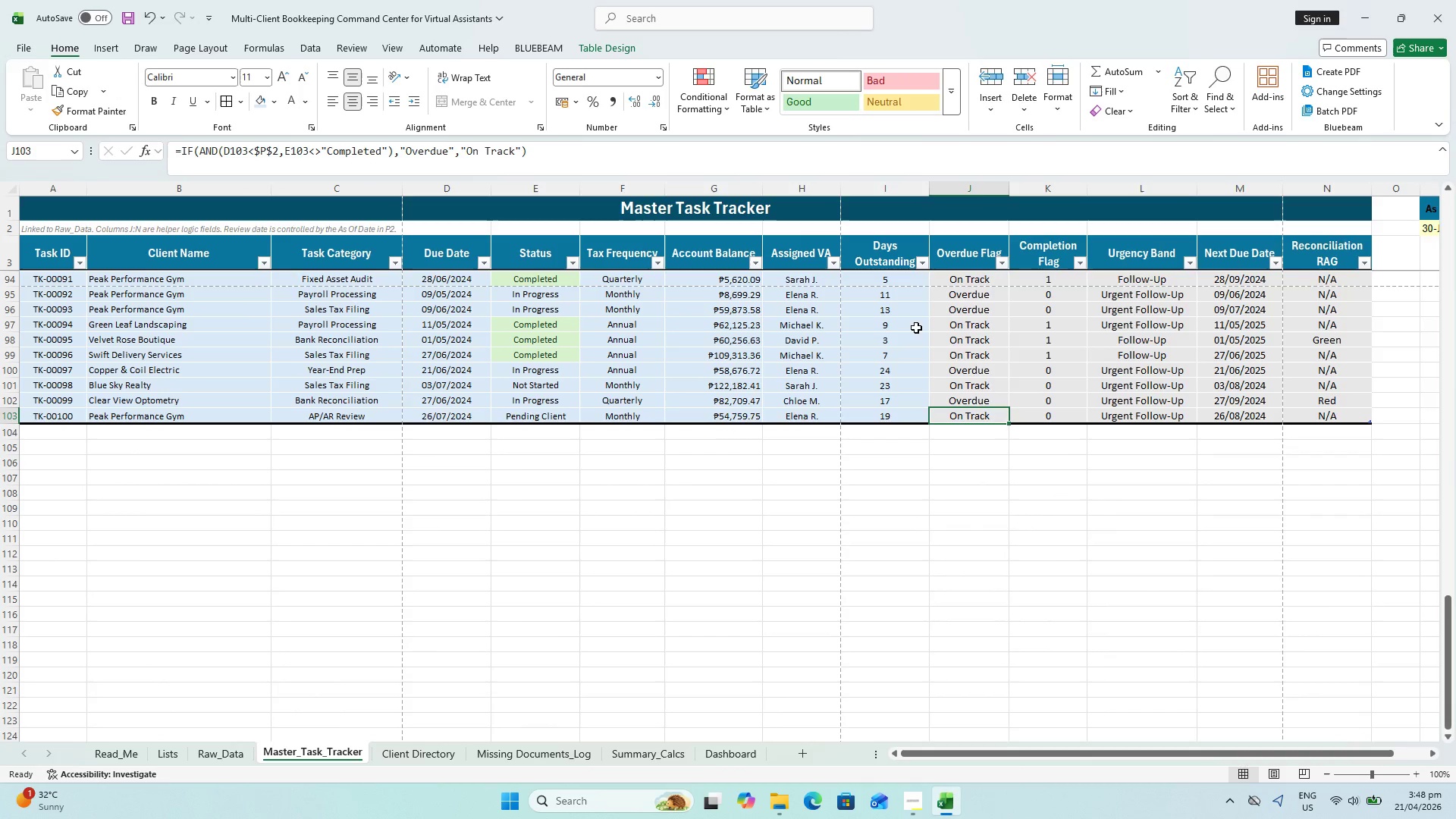 
scroll: coordinate [974, 501], scroll_direction: down, amount: 30.0
 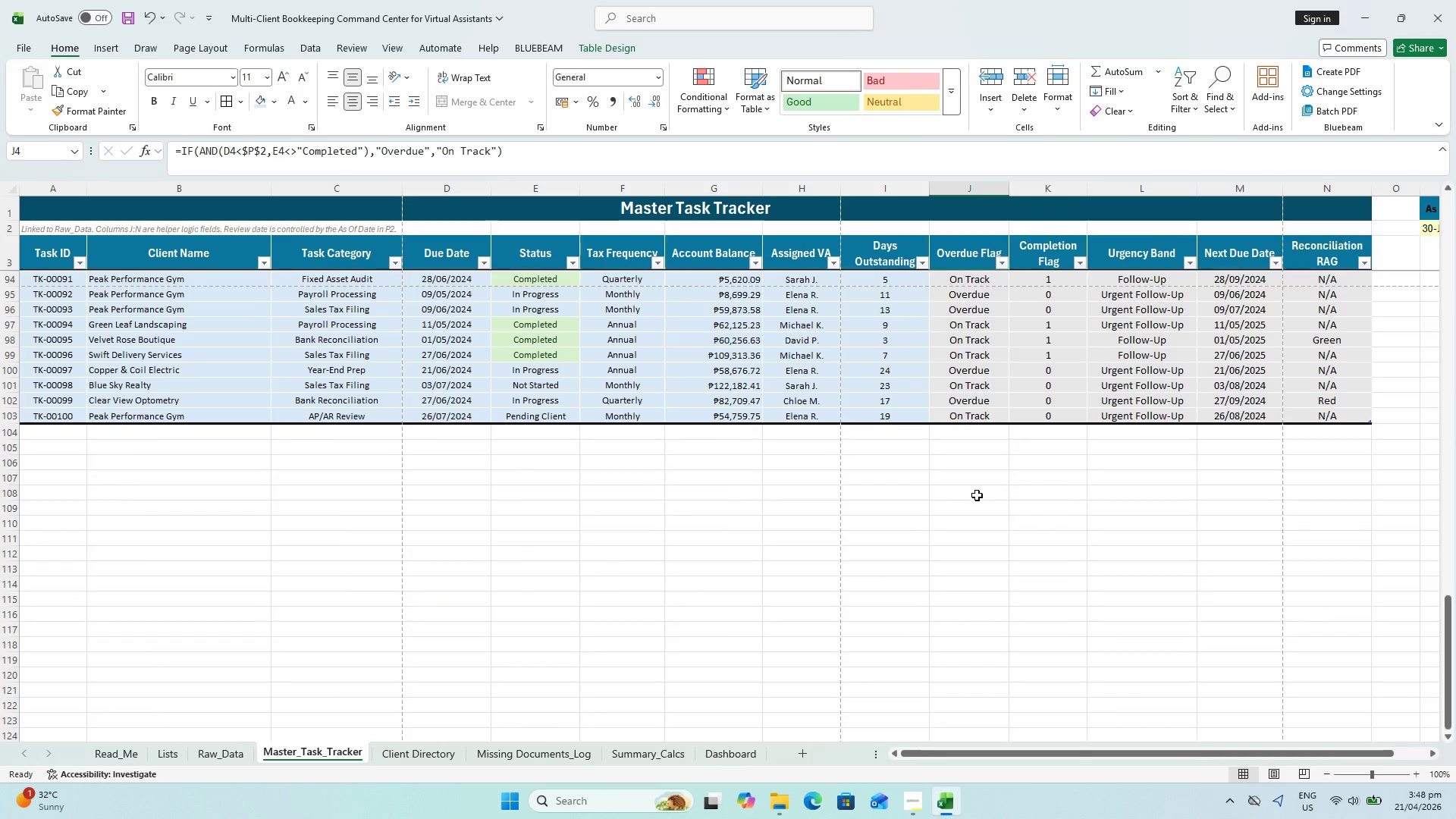 
left_click([975, 415])
 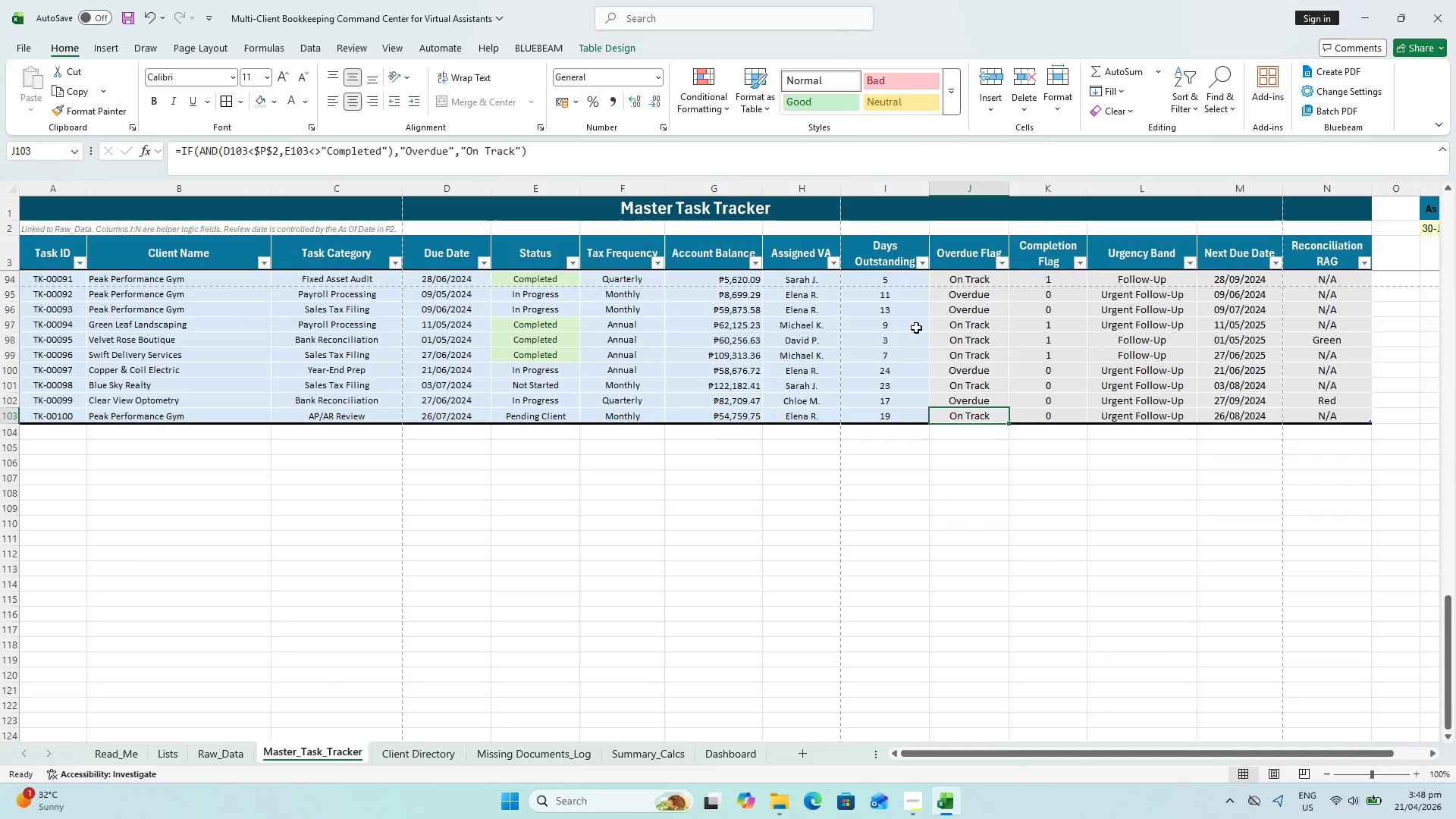 
hold_key(key=ShiftLeft, duration=0.61)
 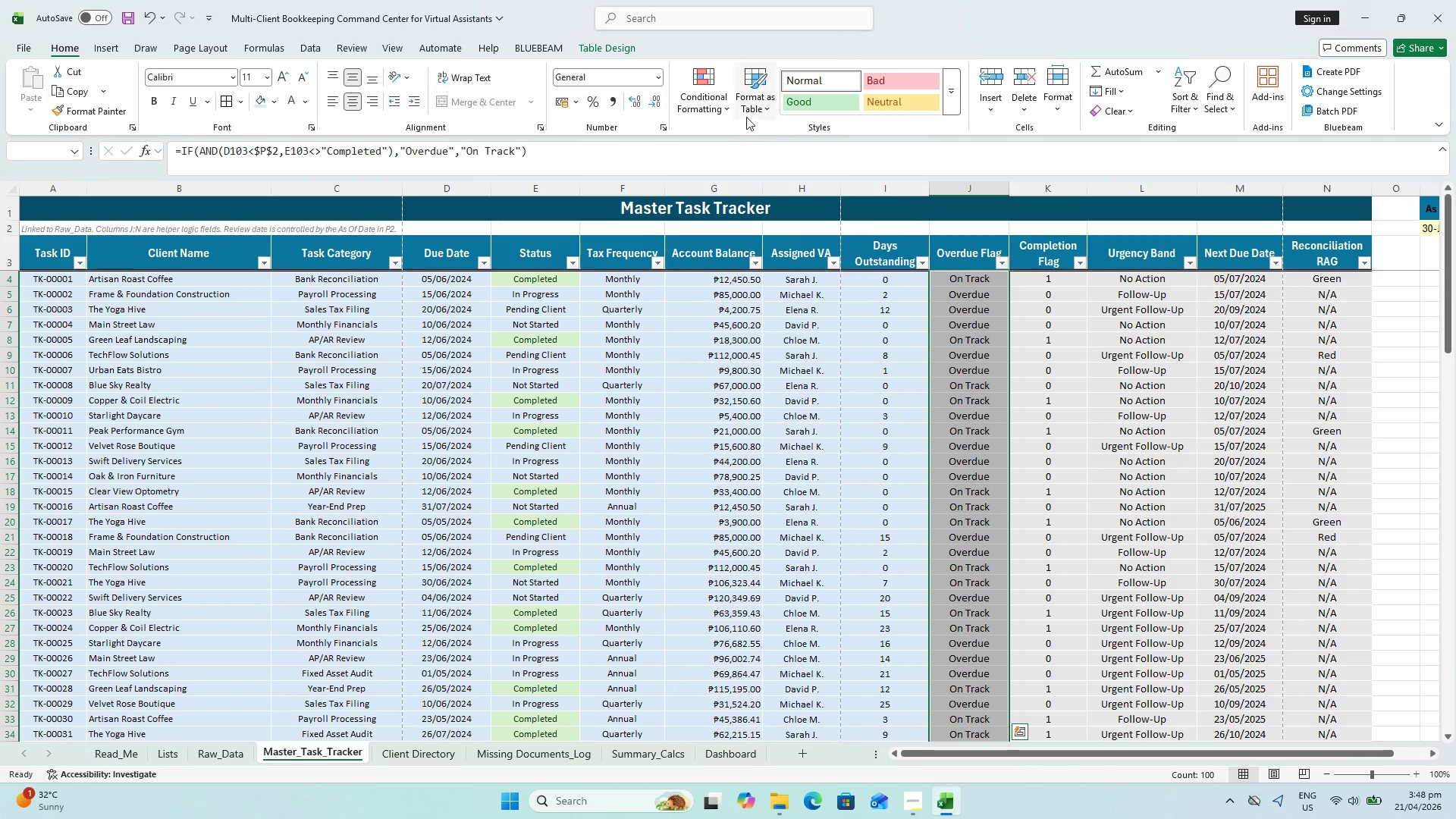 
scroll: coordinate [974, 273], scroll_direction: up, amount: 37.0
 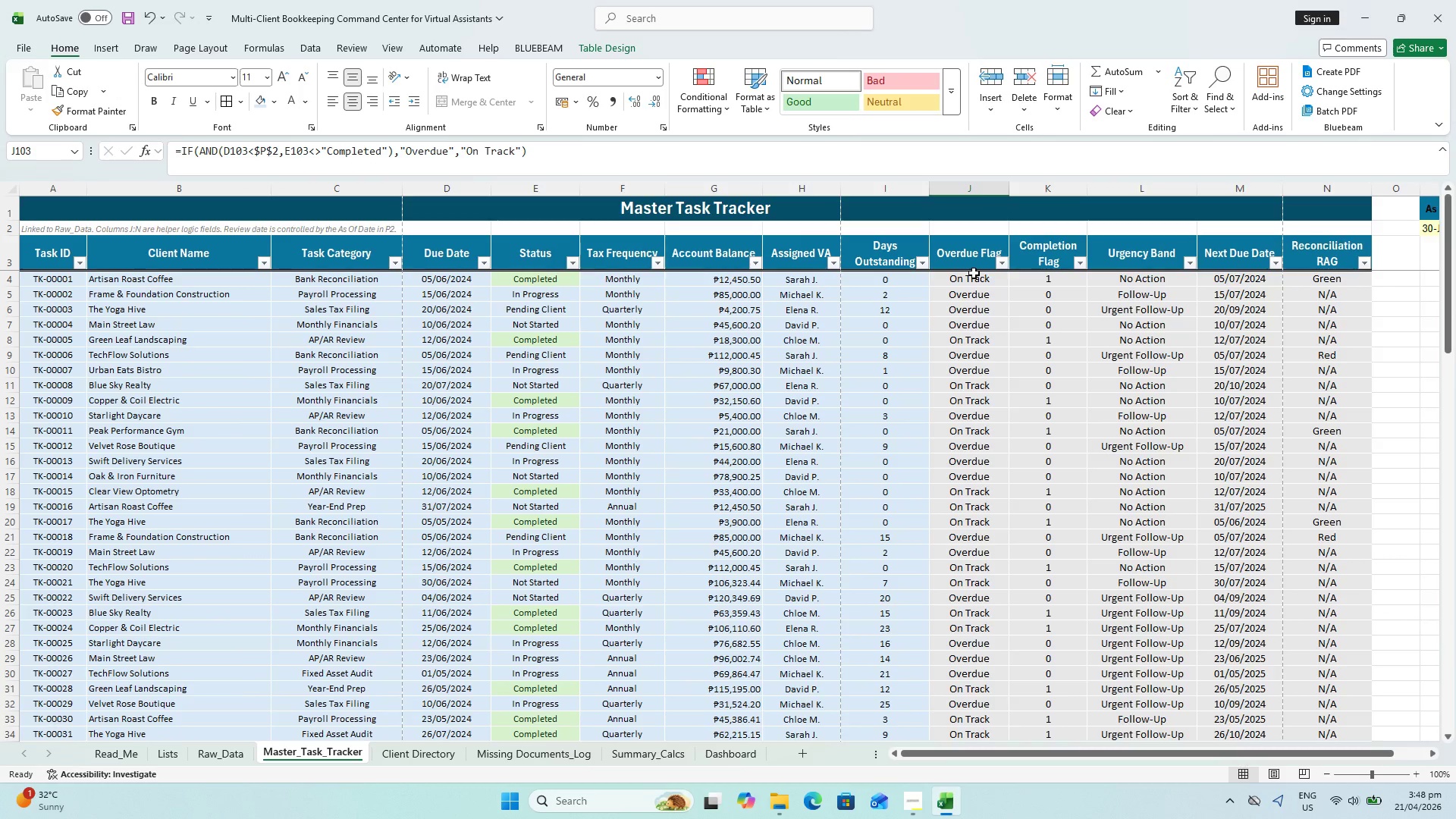 
left_click([974, 275])
 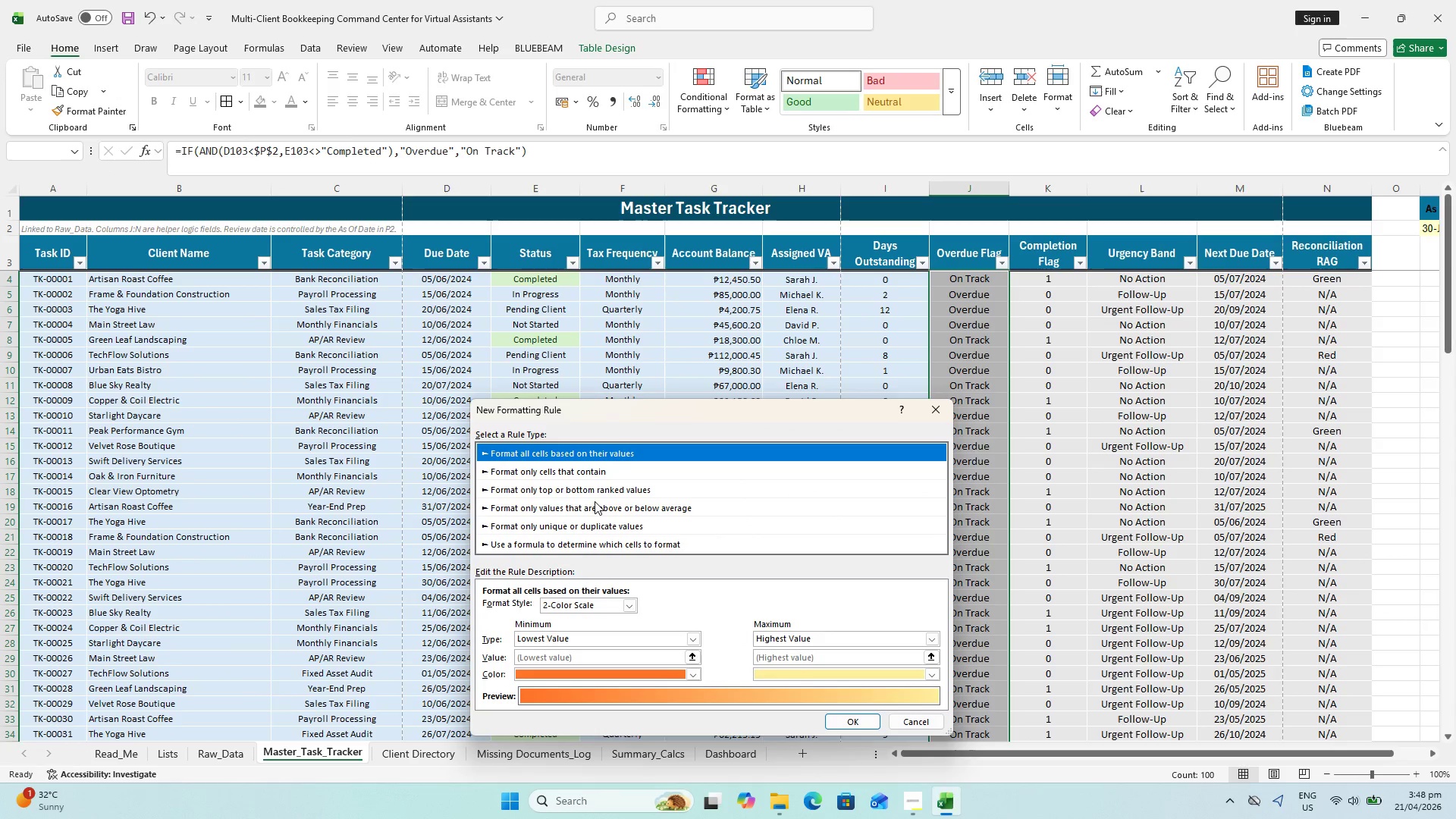 
left_click([588, 470])
 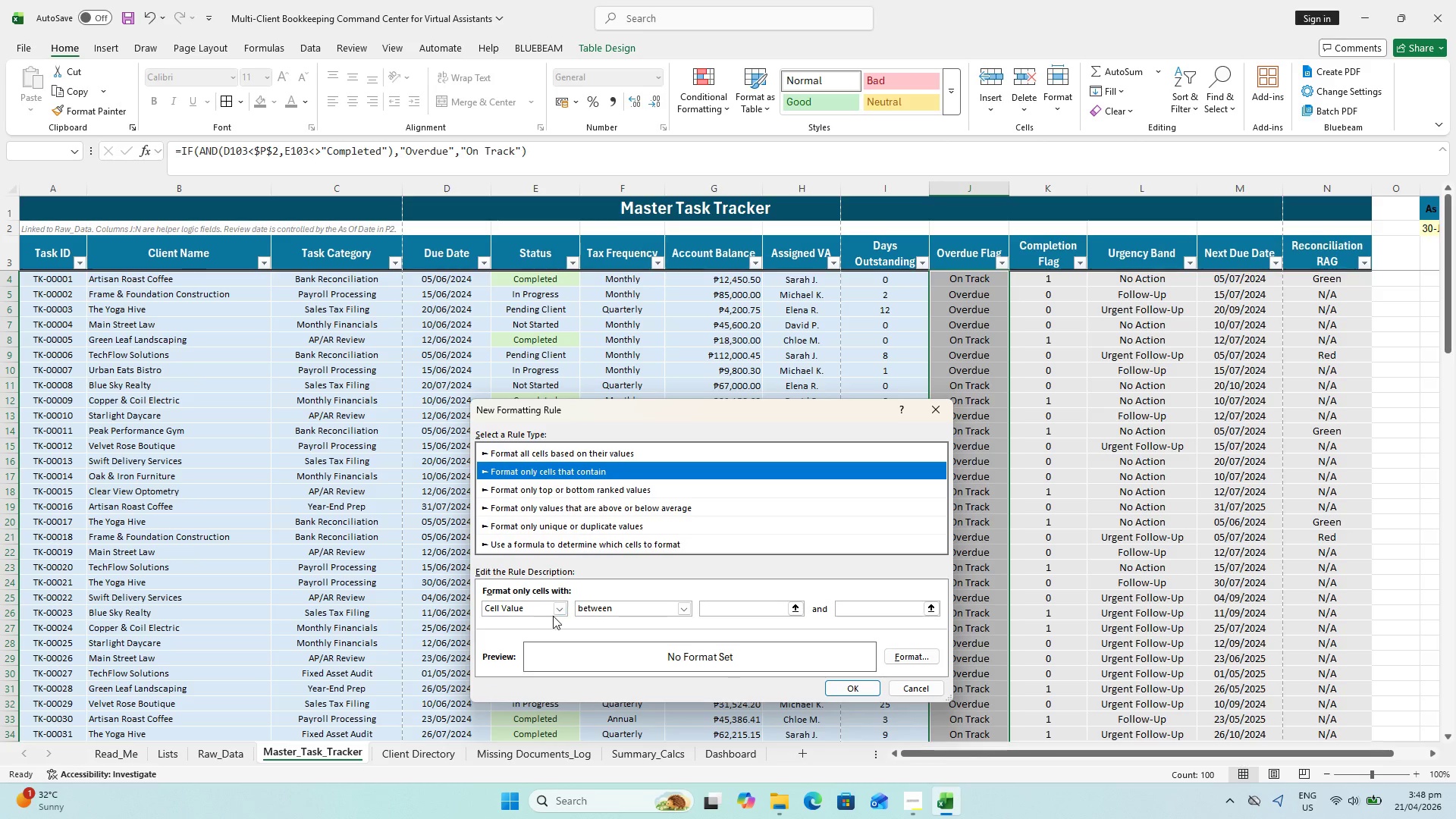 
left_click([559, 611])
 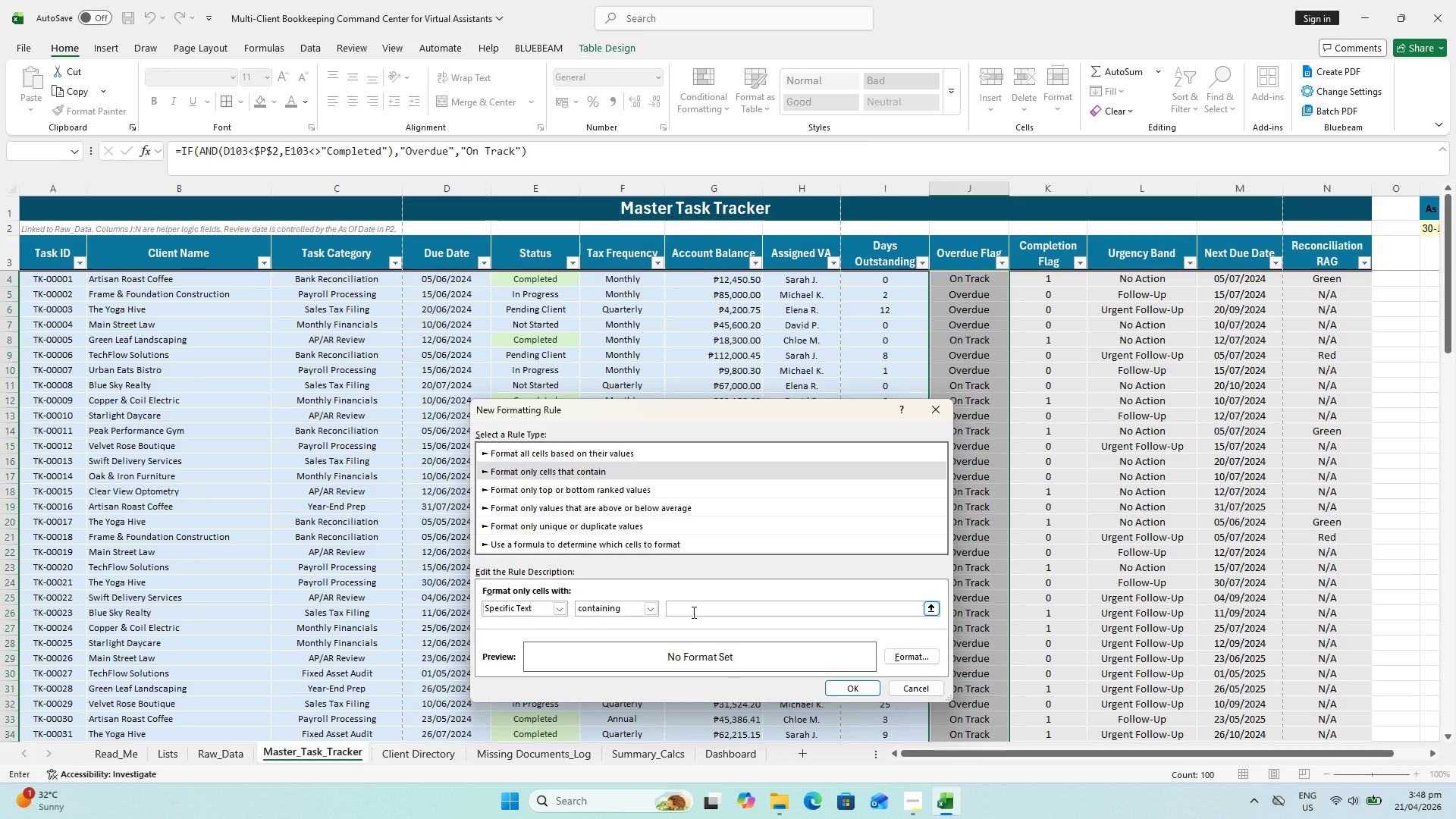 
wait(10.61)
 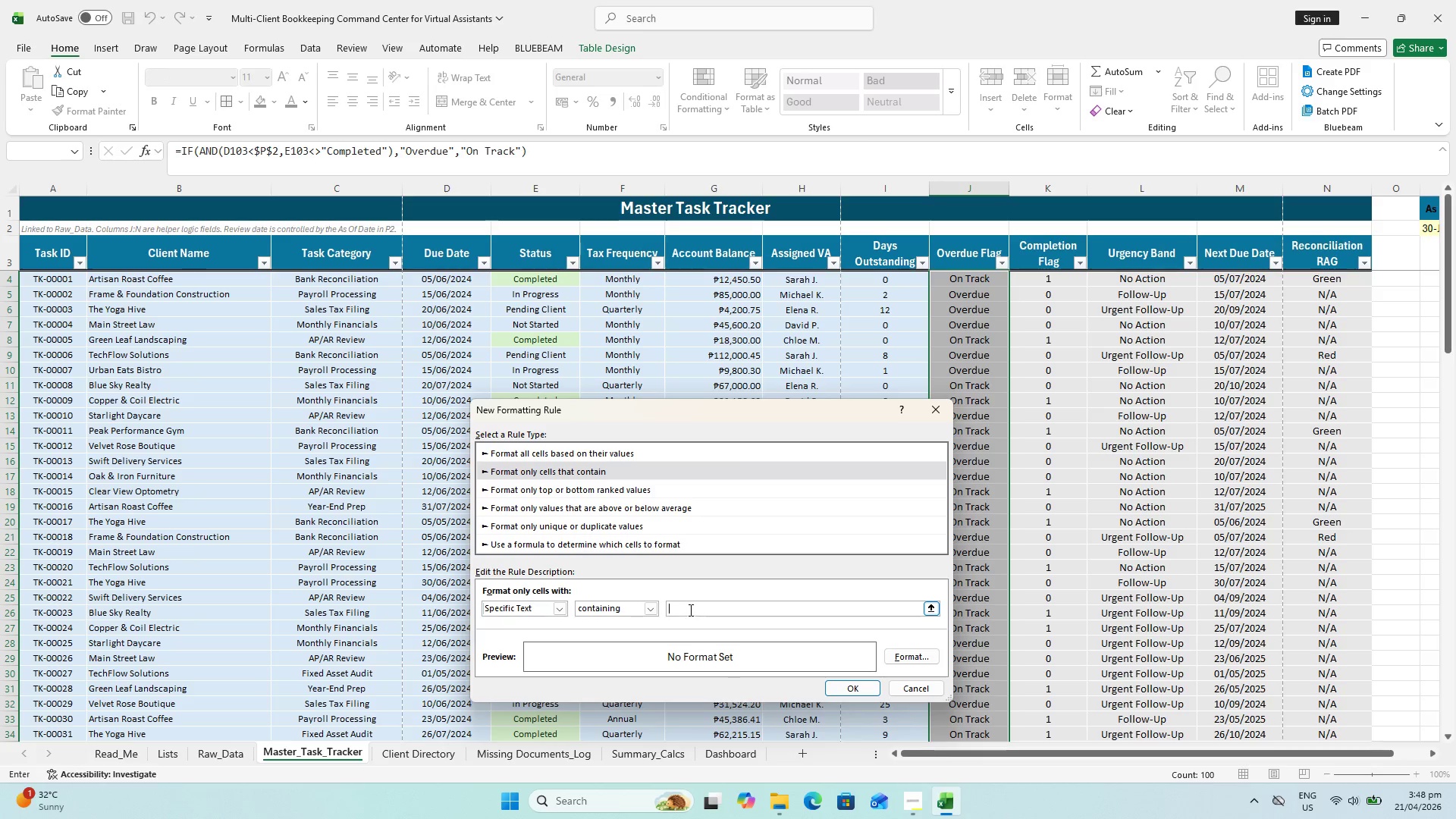 
type(OverdueoVERDUE)
 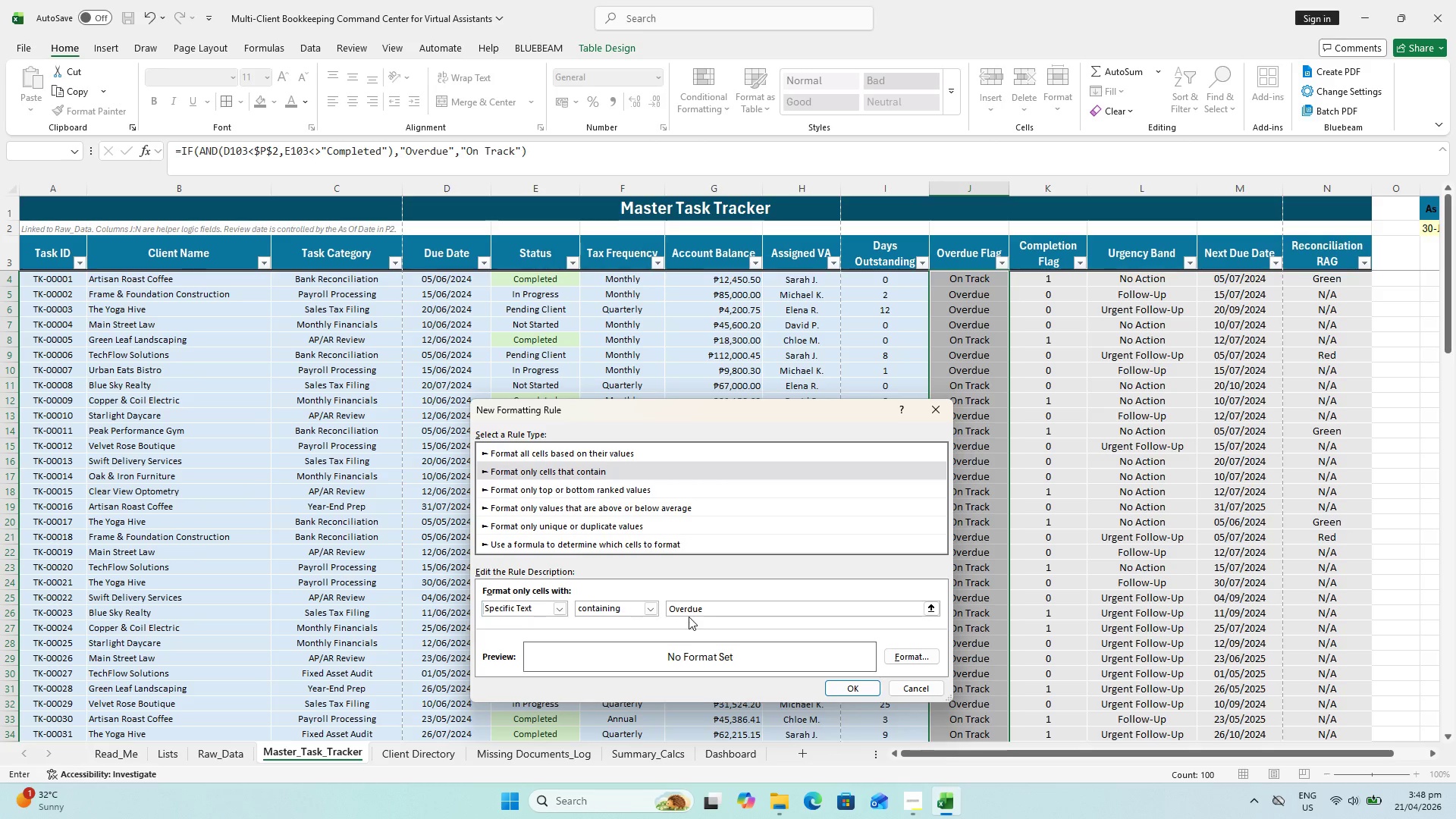 
hold_key(key=Backspace, duration=0.86)
 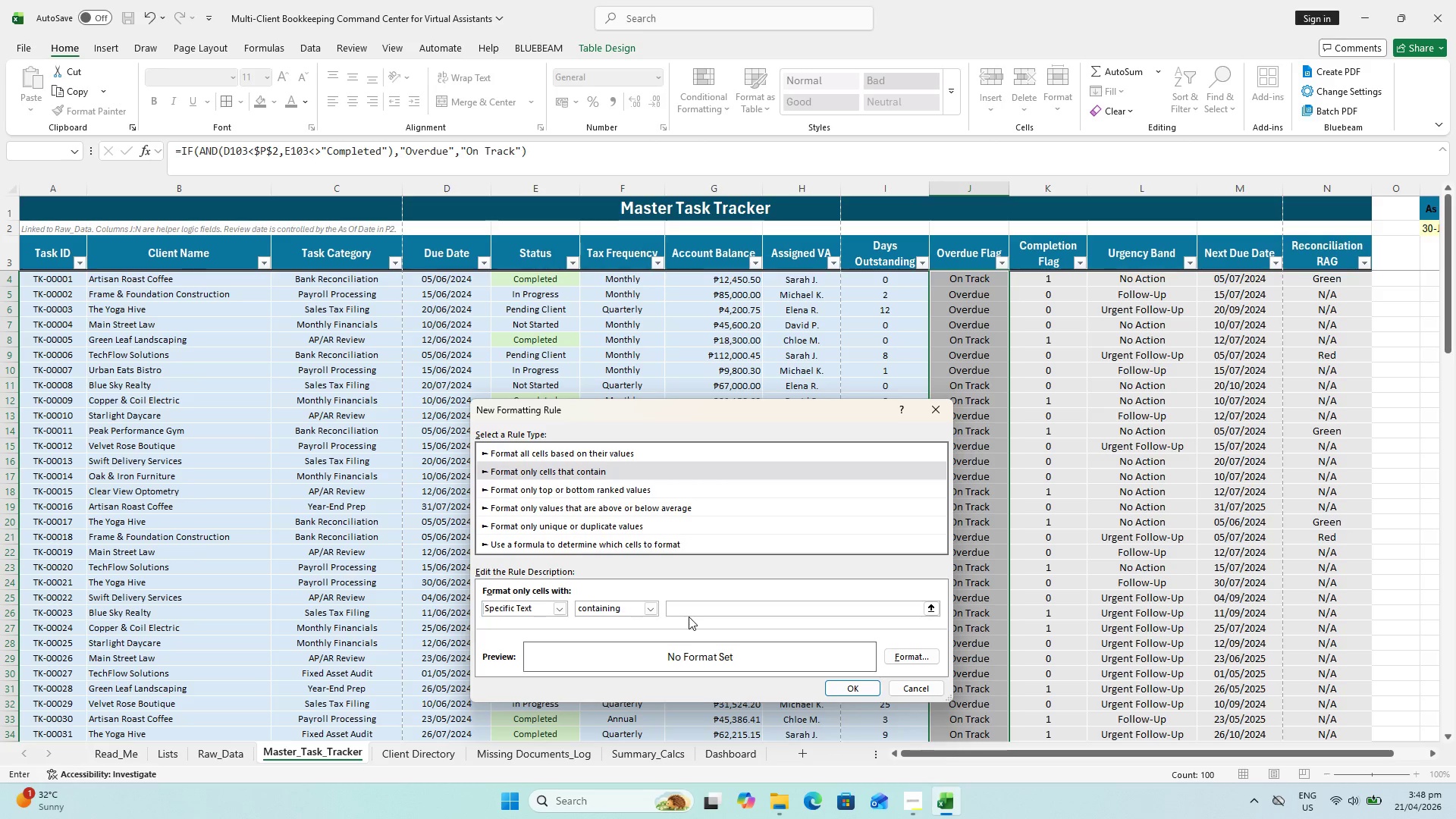 
left_click([919, 654])
 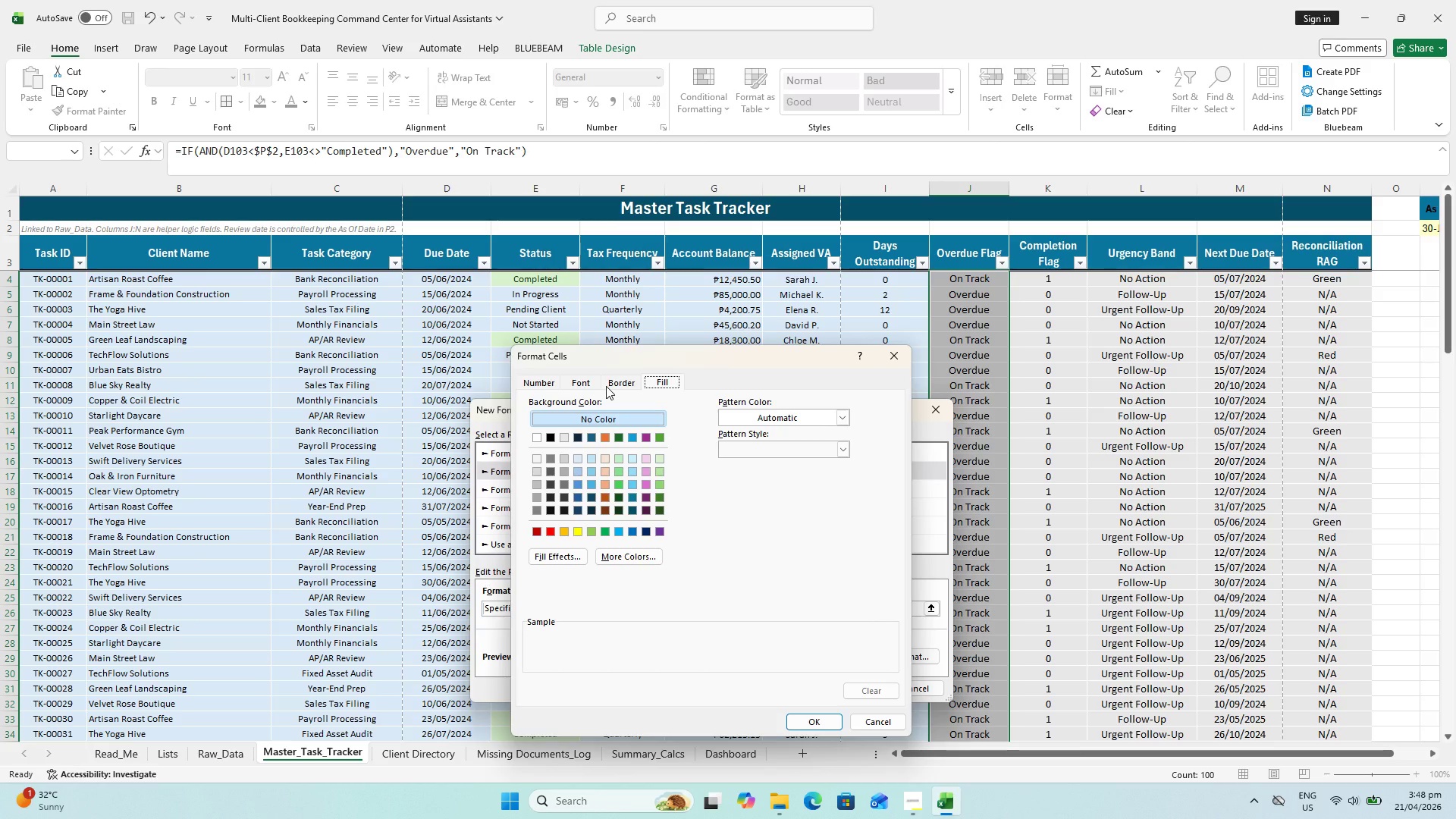 
wait(13.3)
 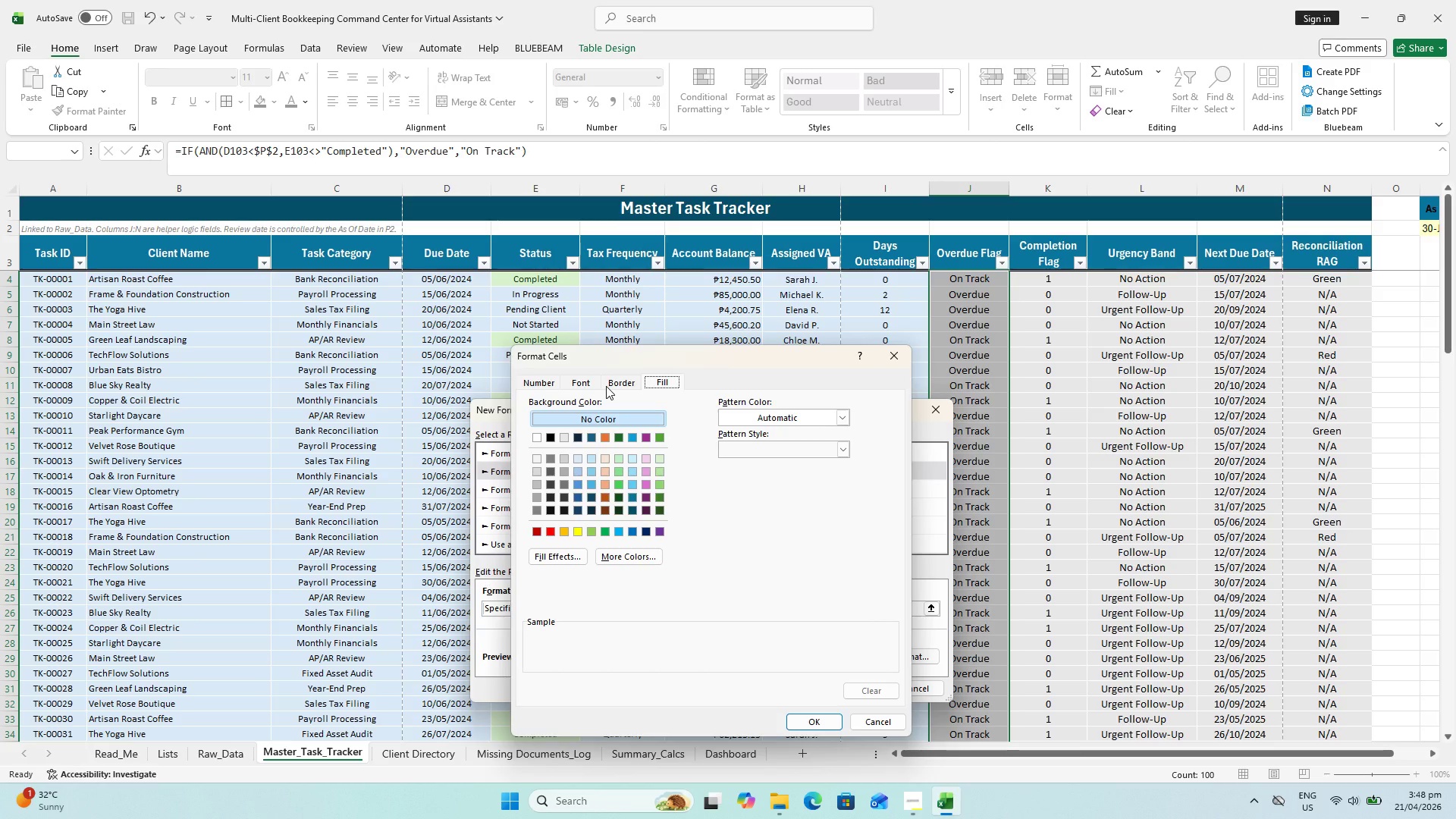 
left_click([582, 533])
 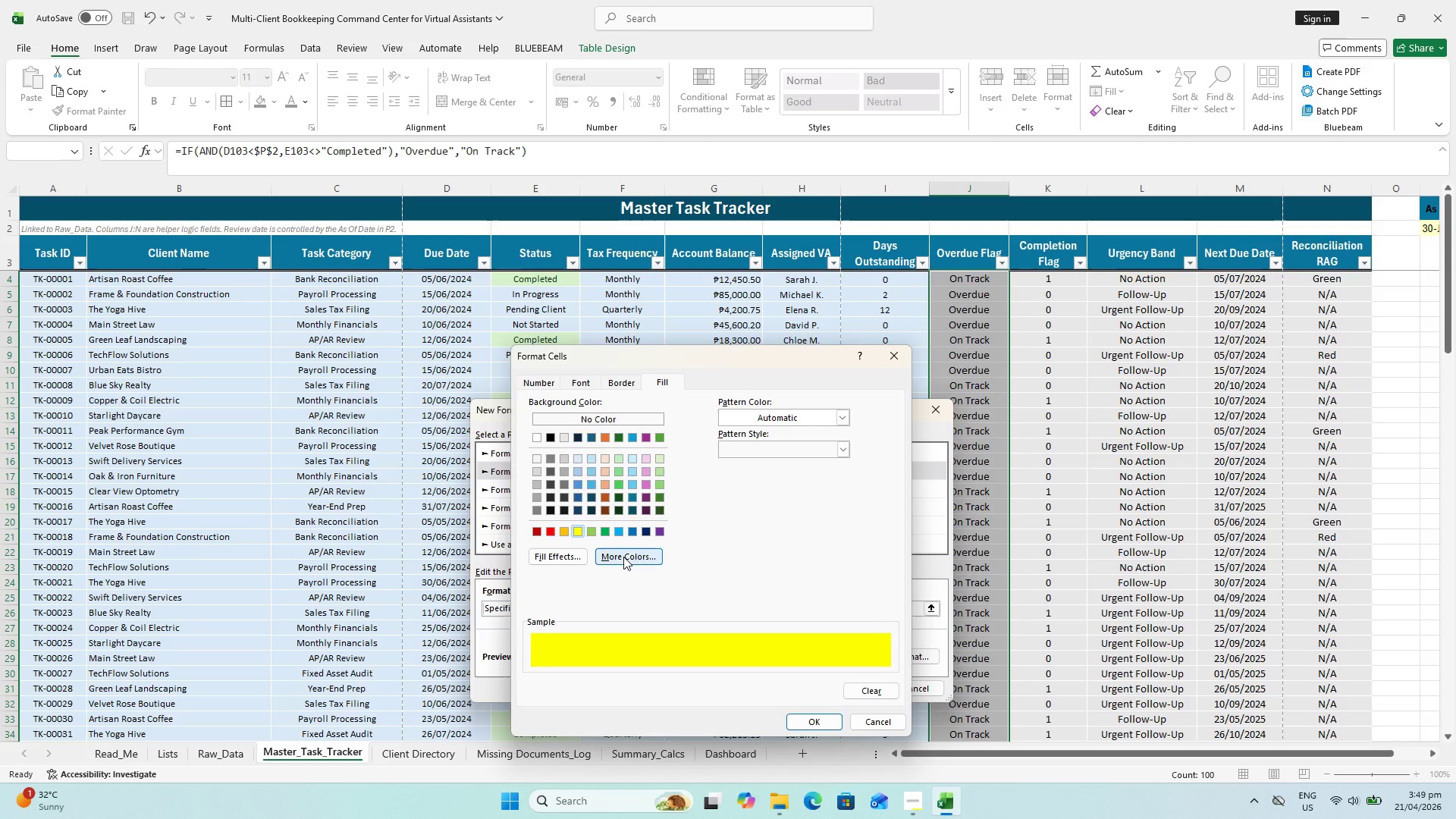 
left_click([623, 557])
 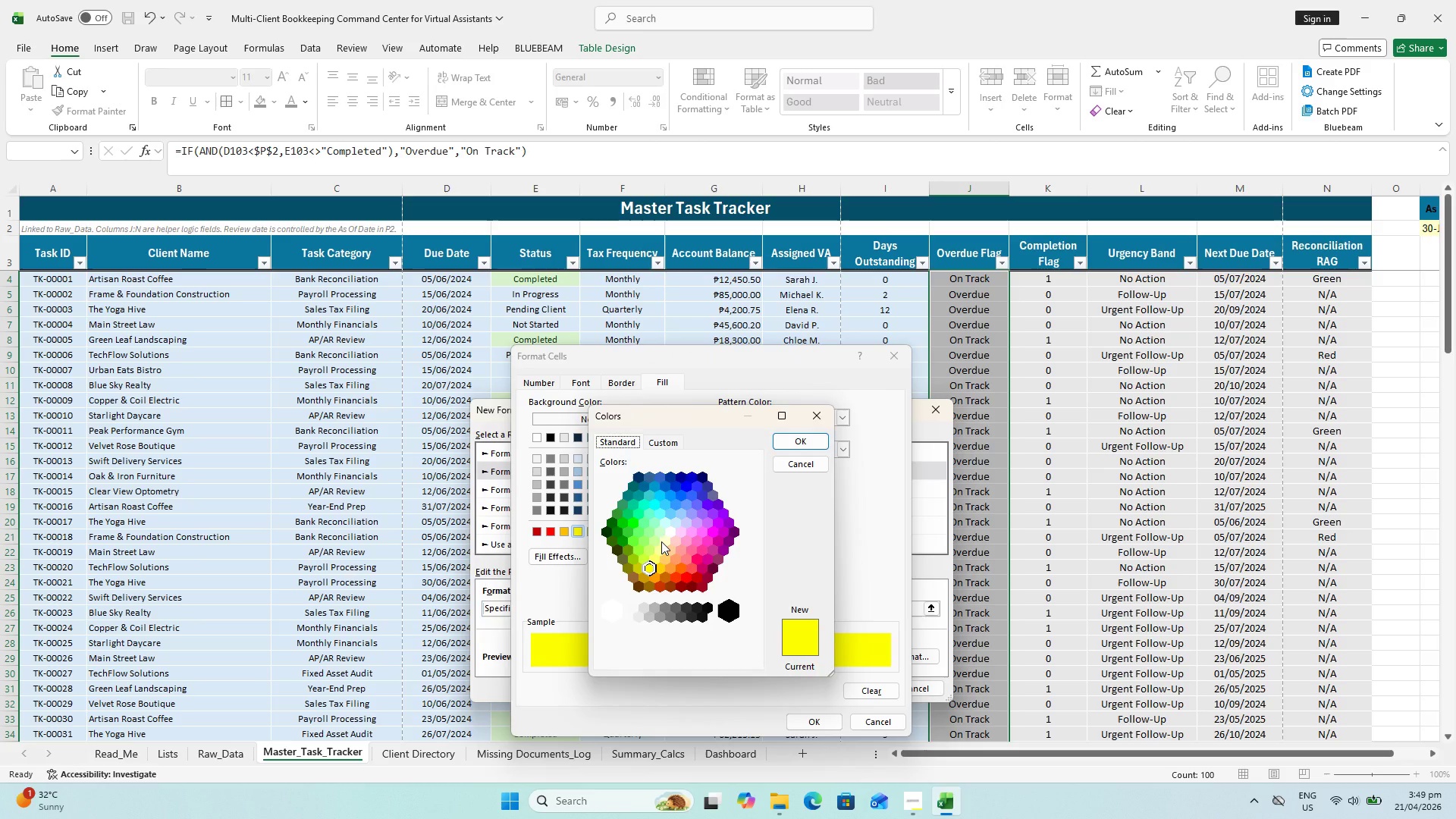 
left_click([661, 541])
 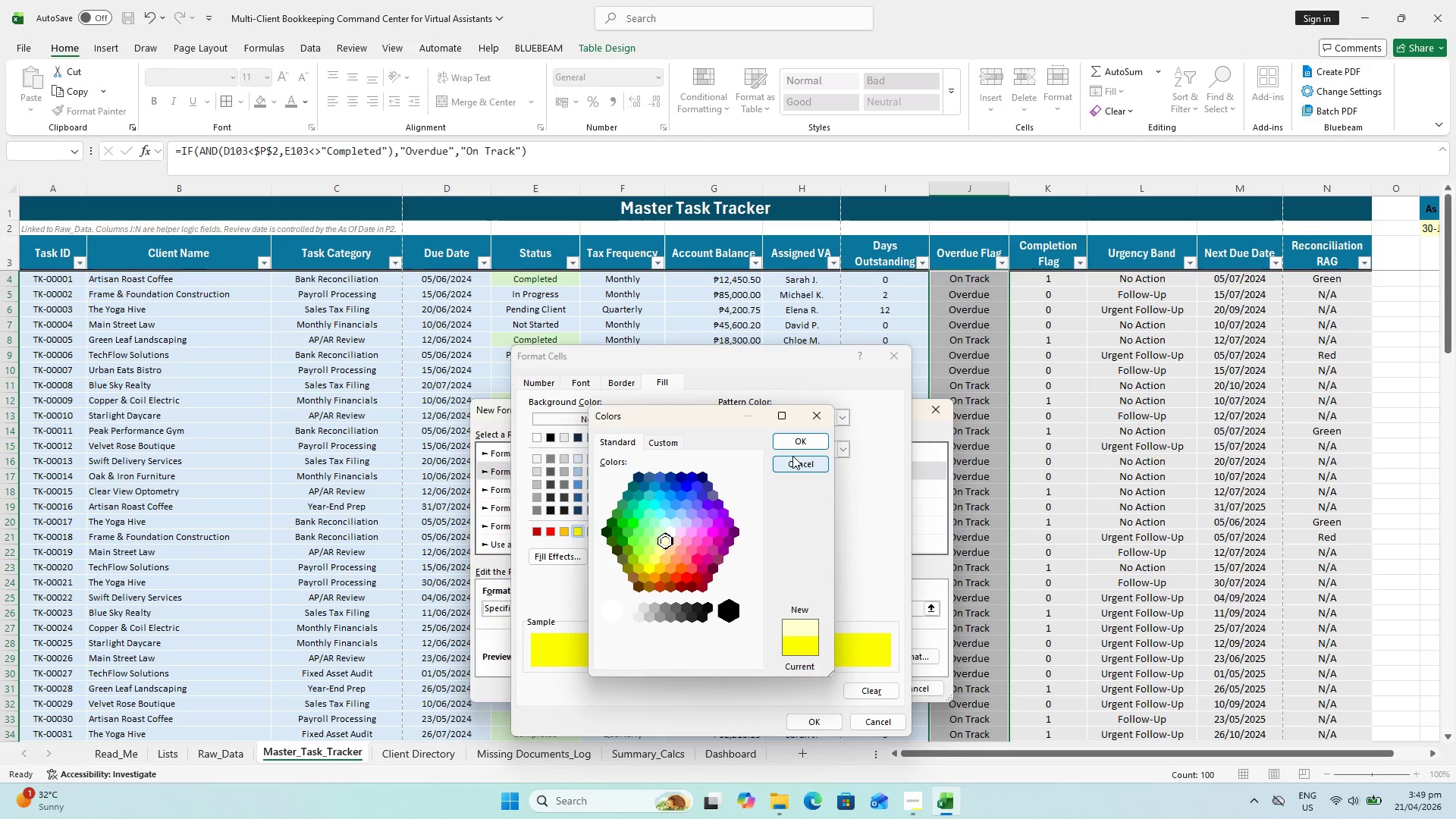 
left_click([794, 447])
 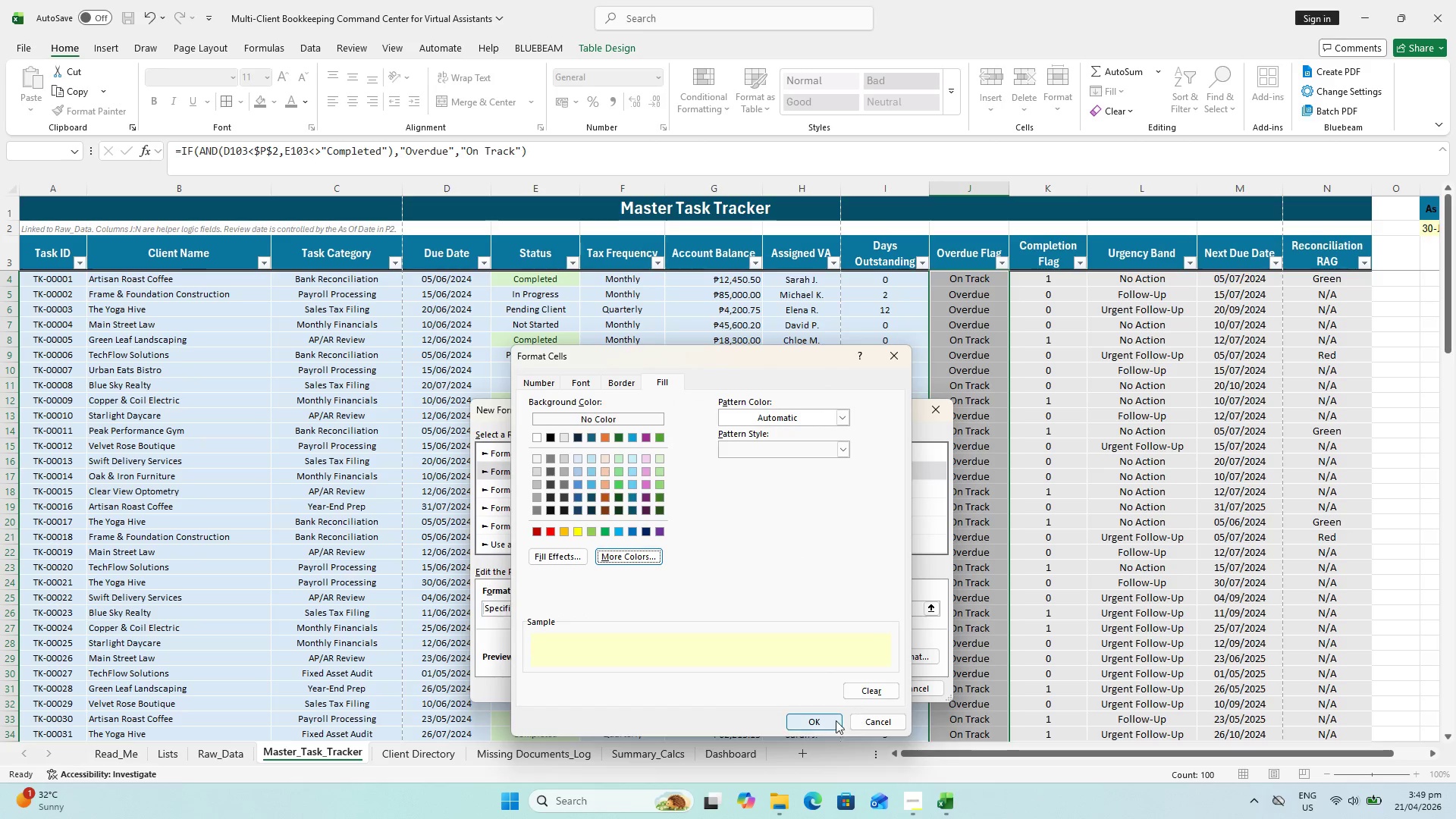 
left_click_drag(start_coordinate=[819, 718], to_coordinate=[764, 694])
 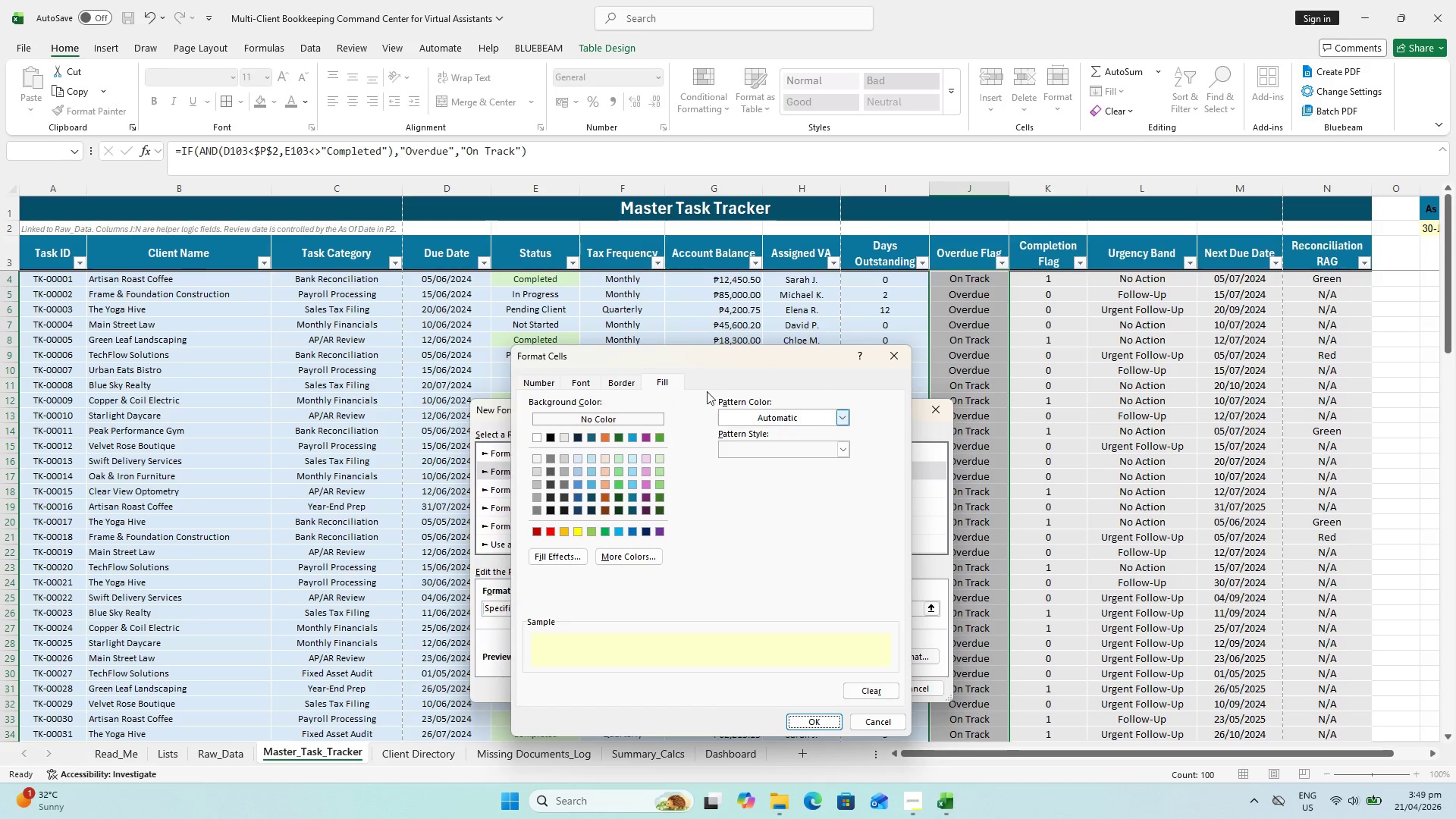 
left_click([595, 381])
 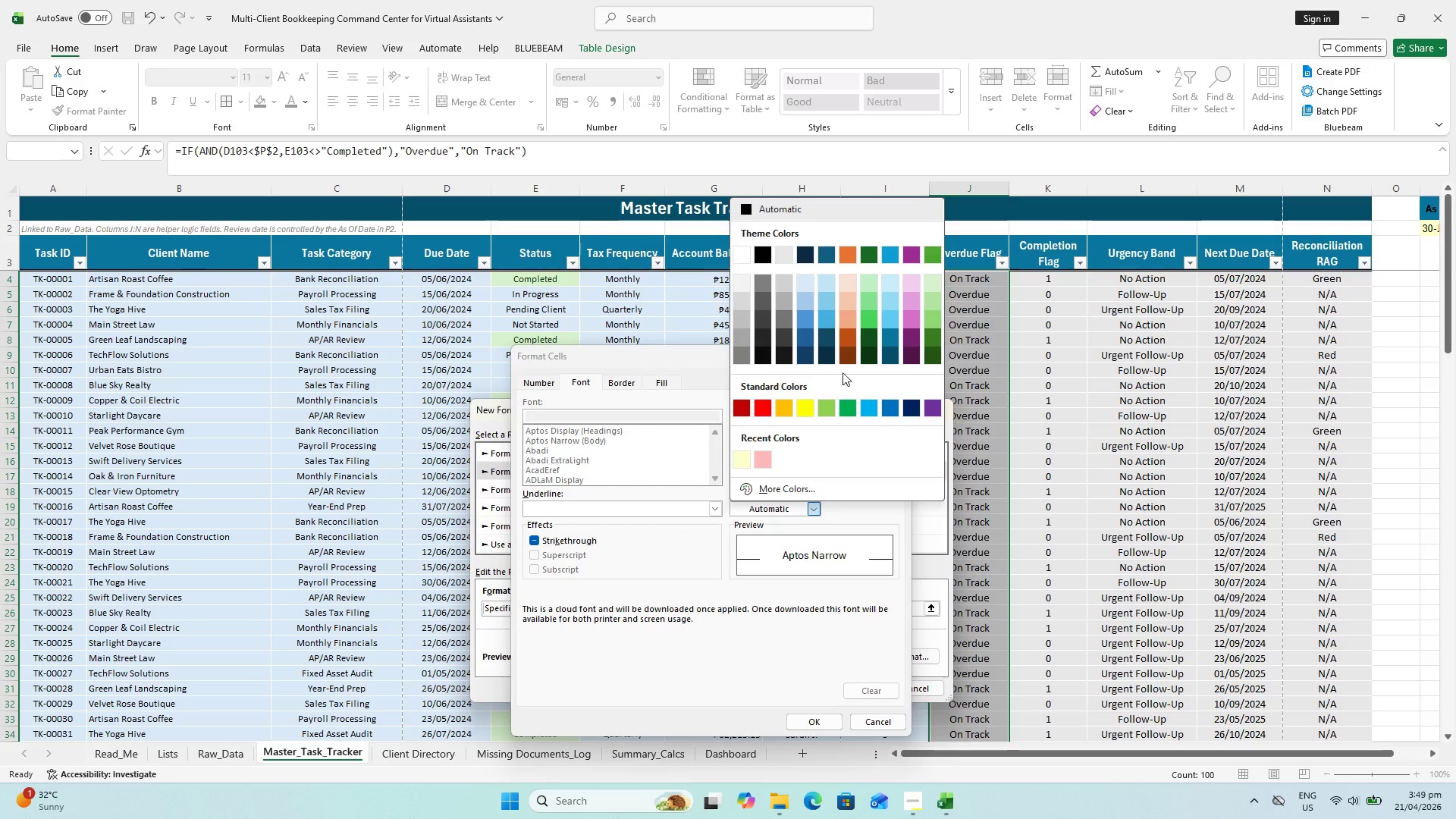 
double_click([846, 352])
 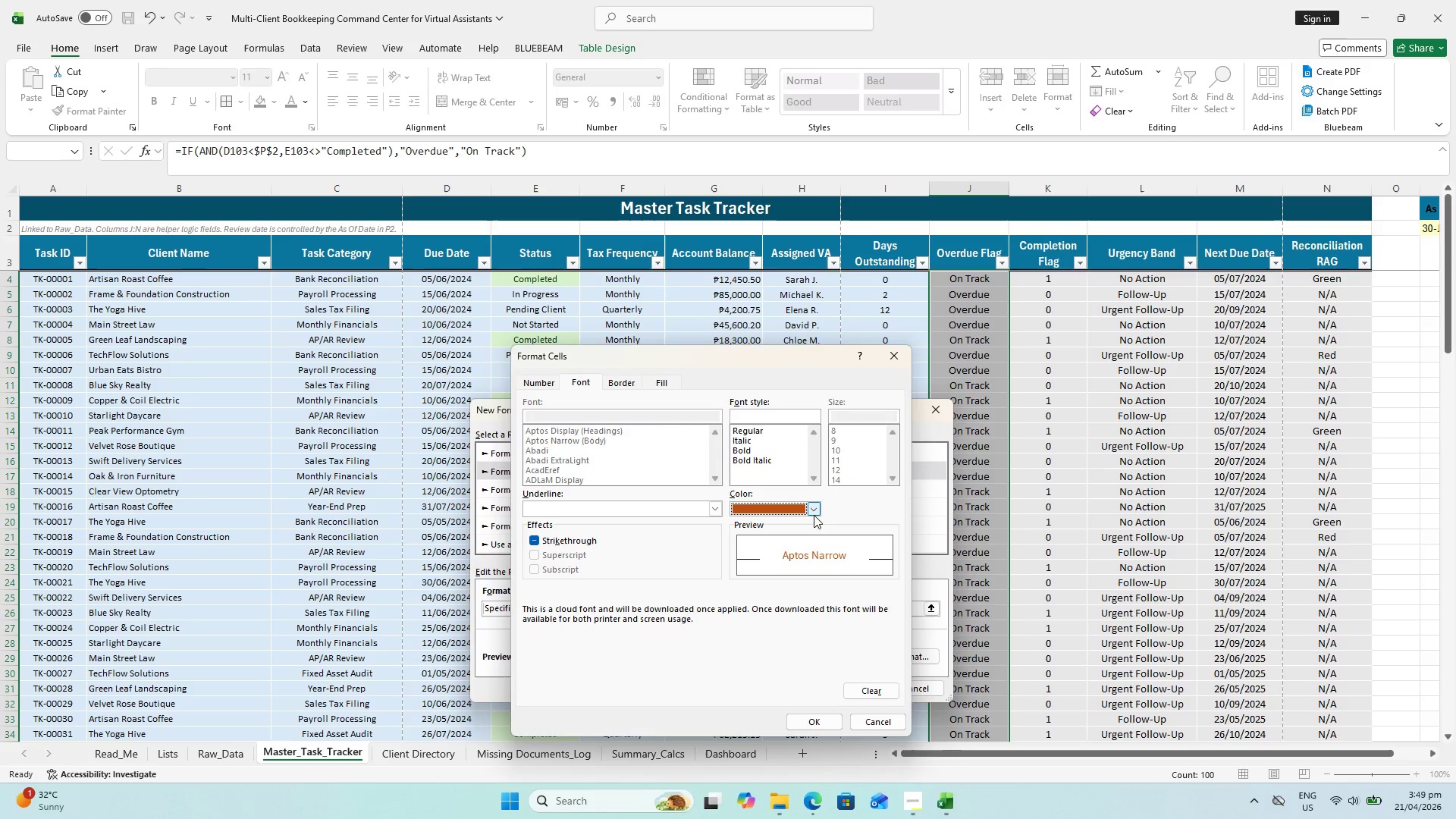 
double_click([814, 504])
 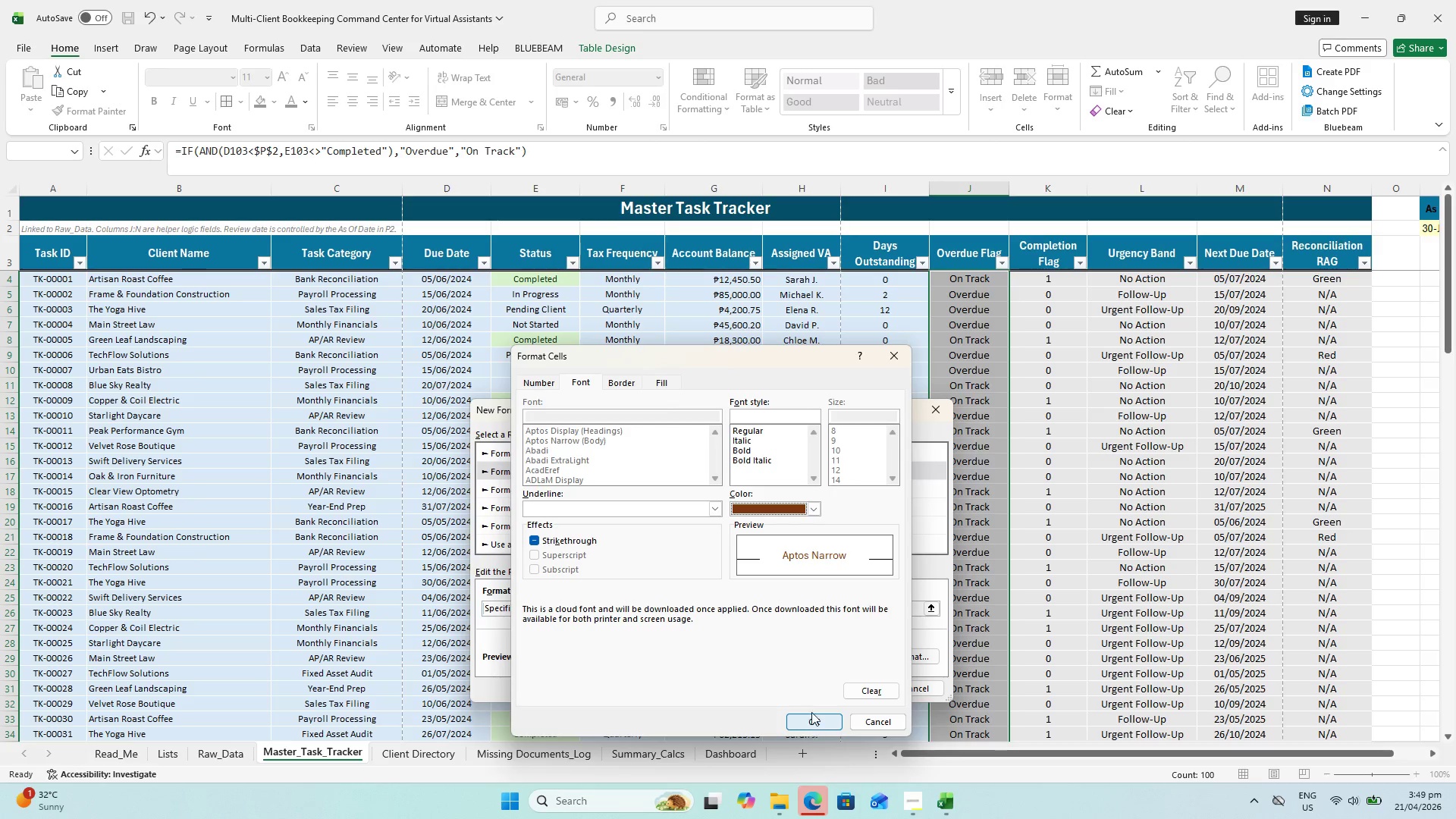 
double_click([818, 719])
 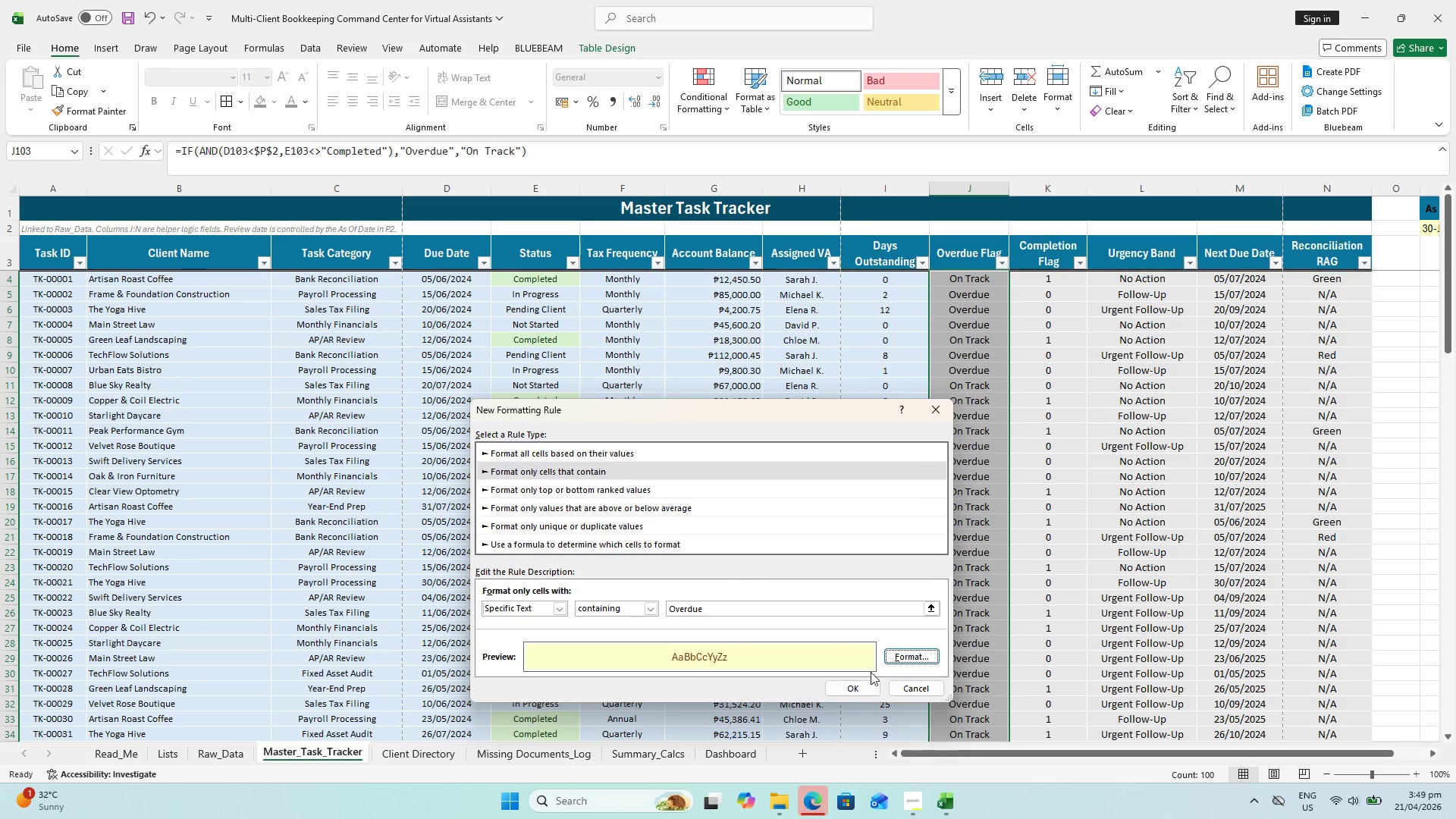 
left_click([846, 686])
 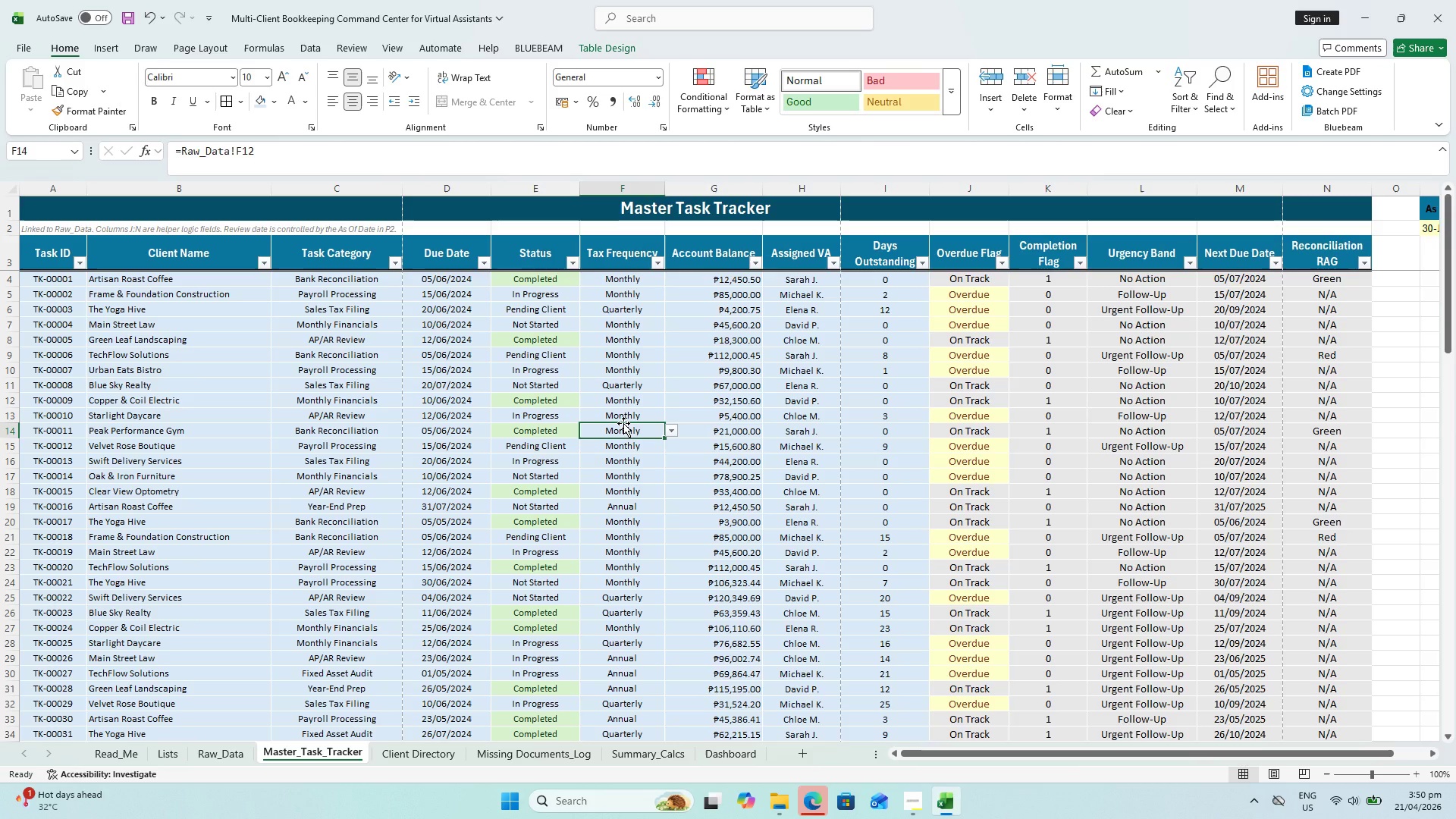 
wait(79.41)
 